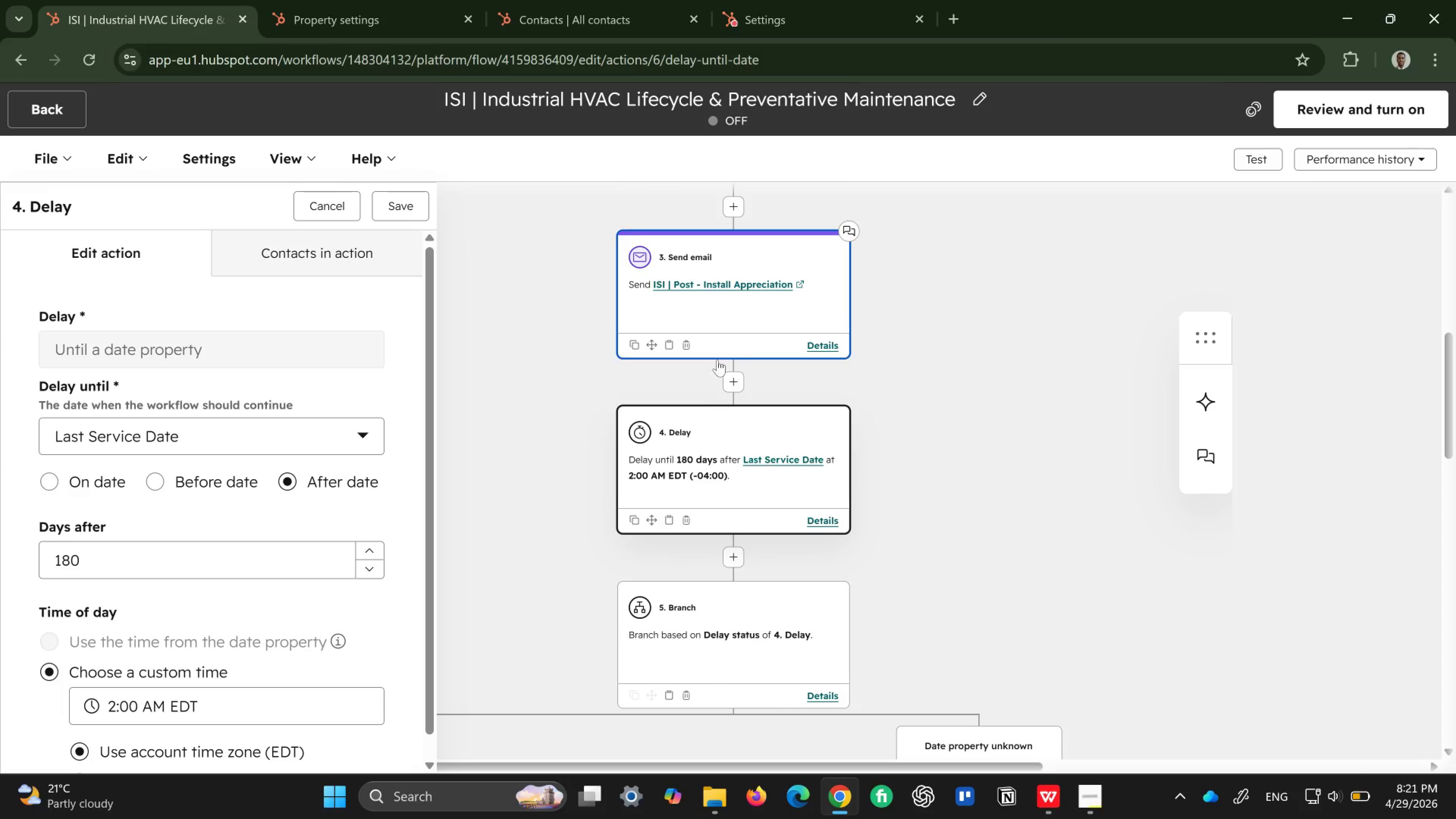 
left_click([733, 502])
 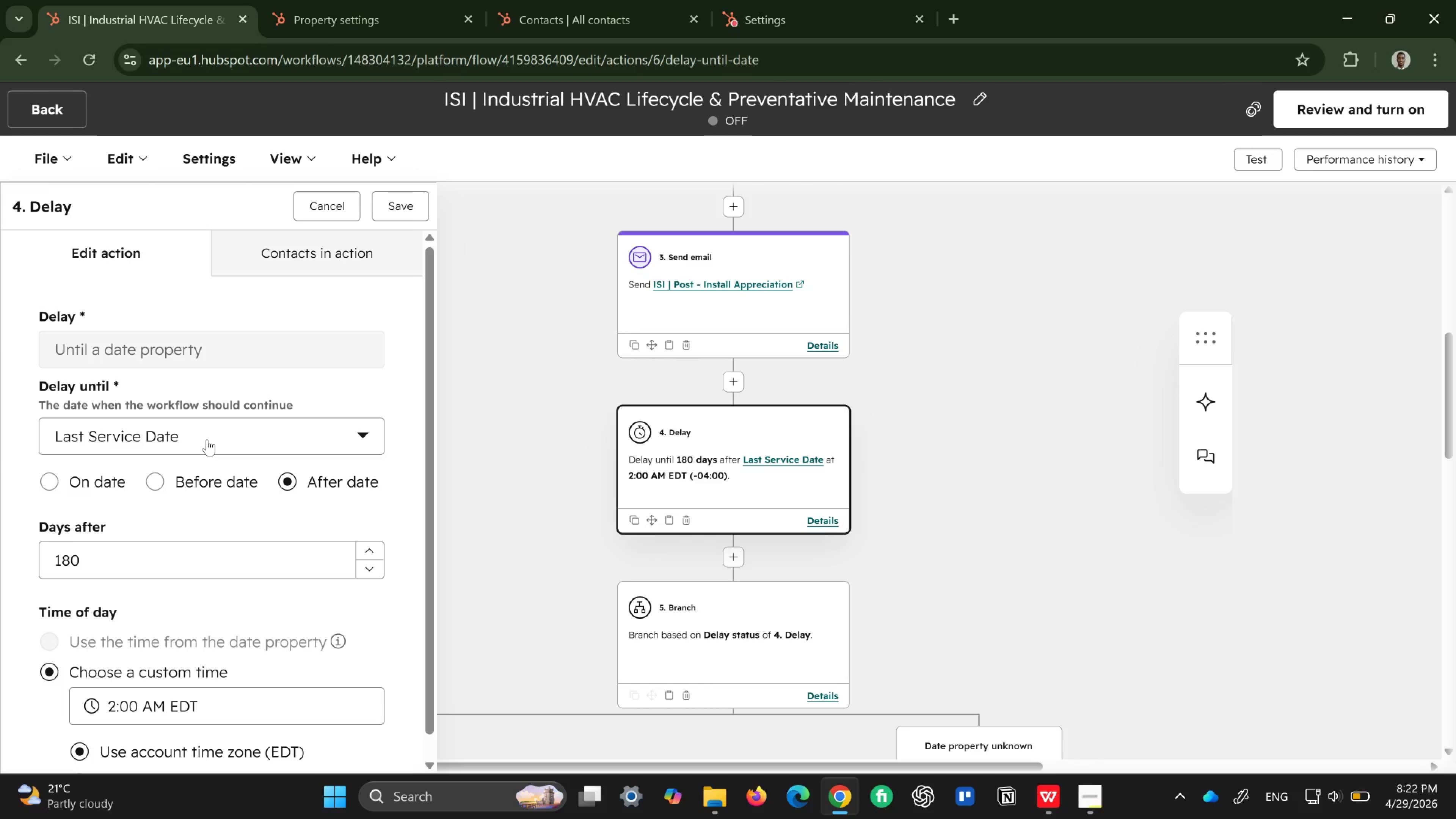 
wait(16.19)
 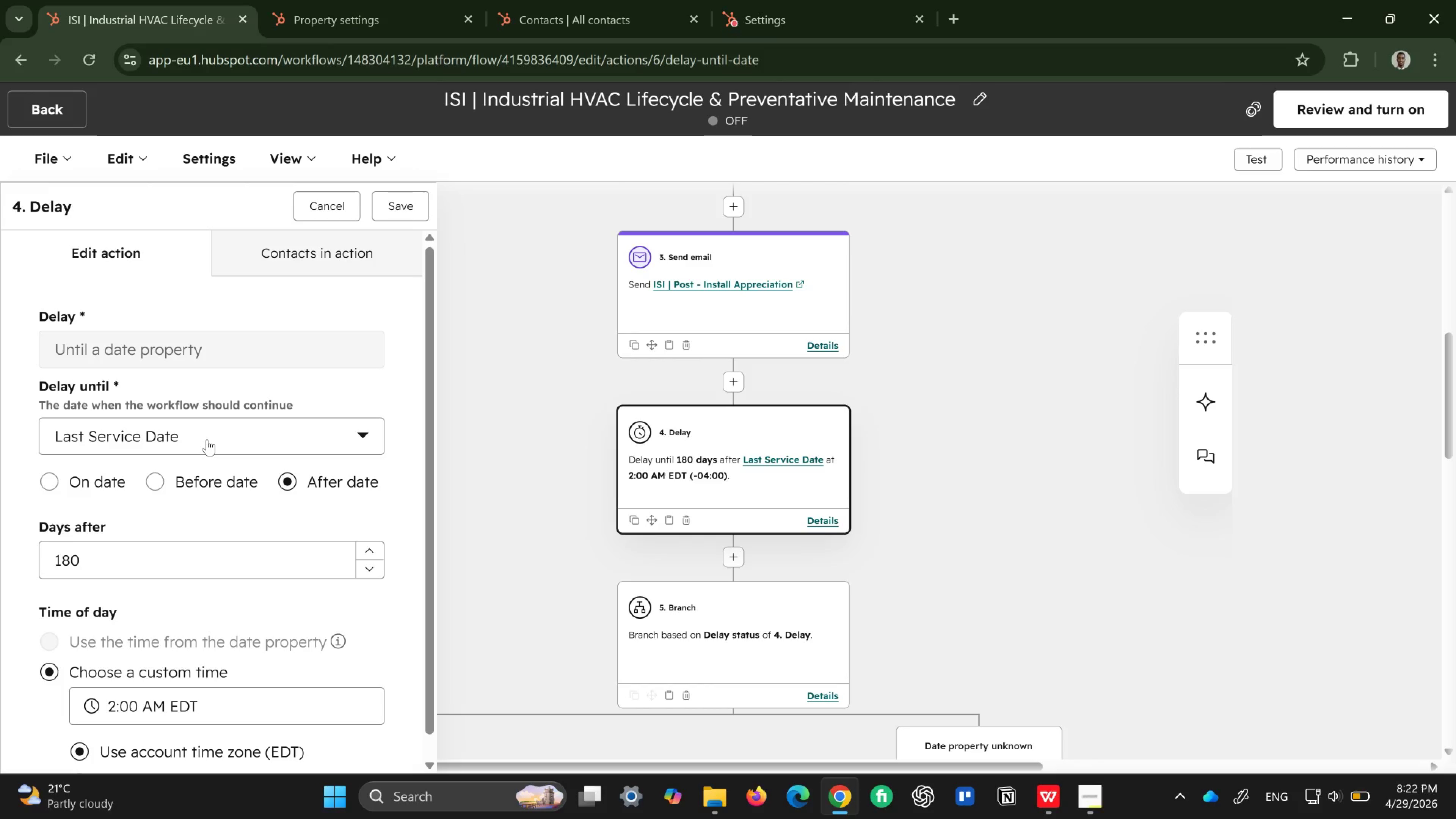 
scroll: coordinate [107, 622], scroll_direction: down, amount: 1.0
 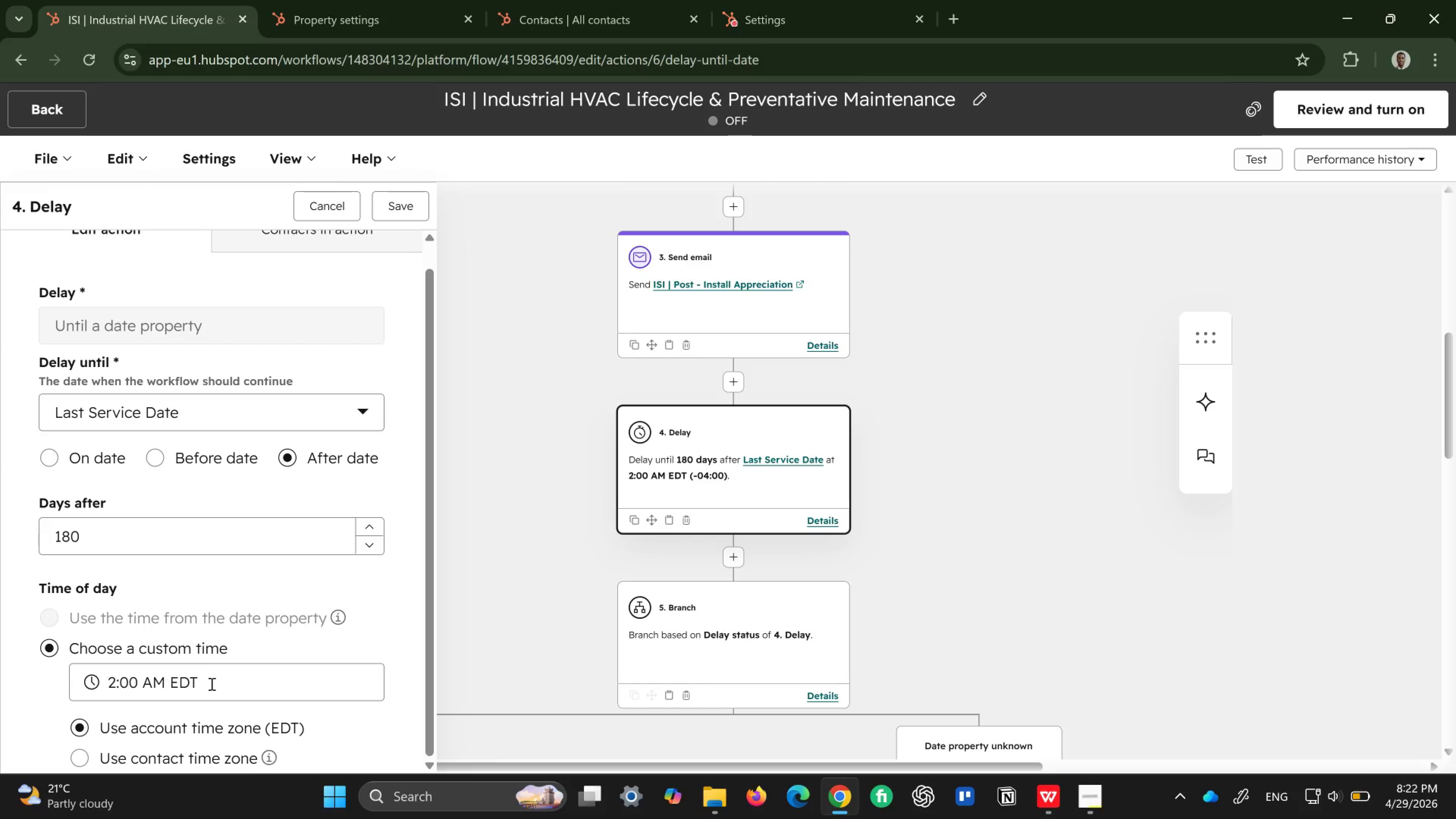 
left_click([211, 684])
 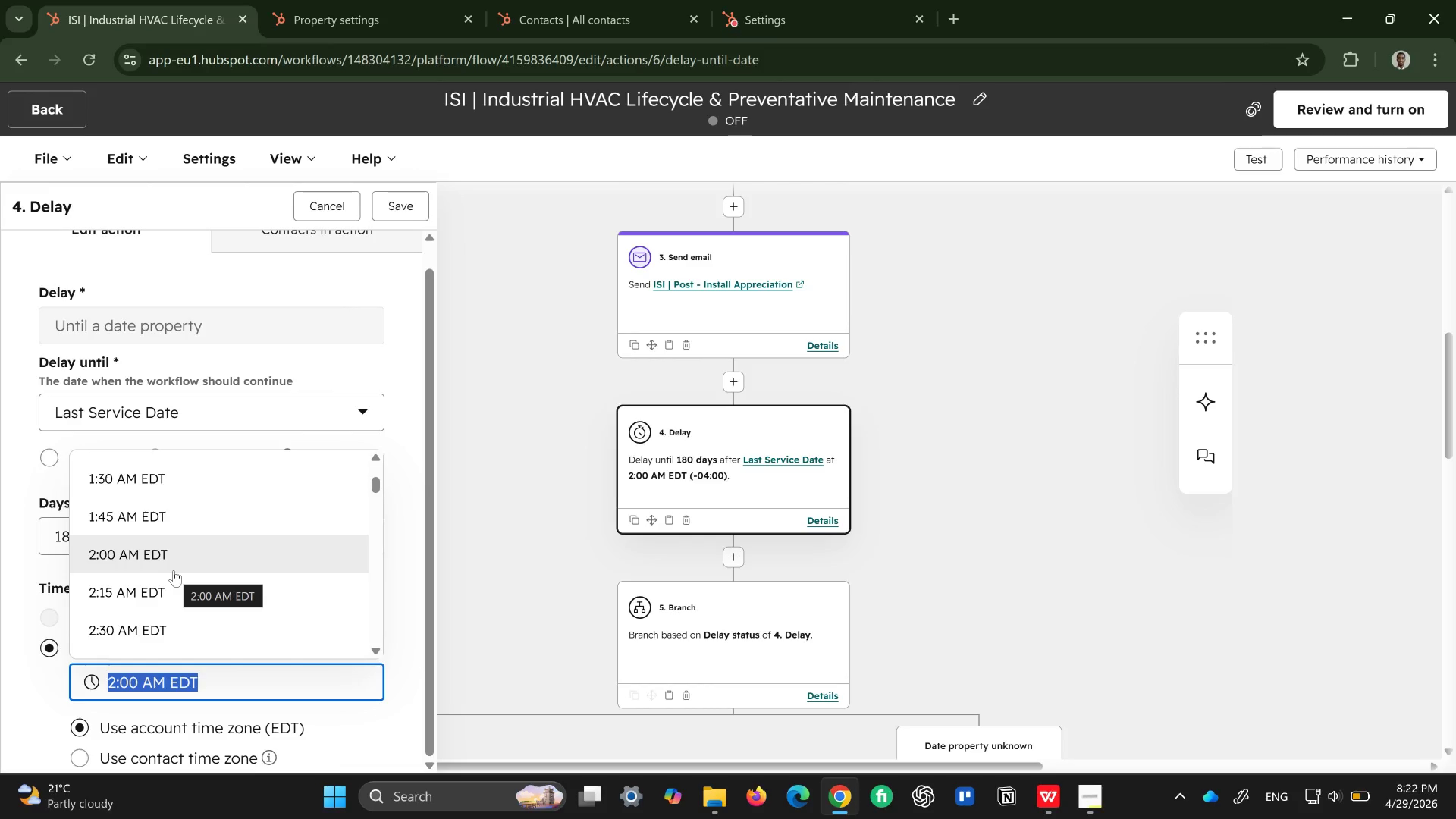 
scroll: coordinate [174, 570], scroll_direction: down, amount: 1.0
 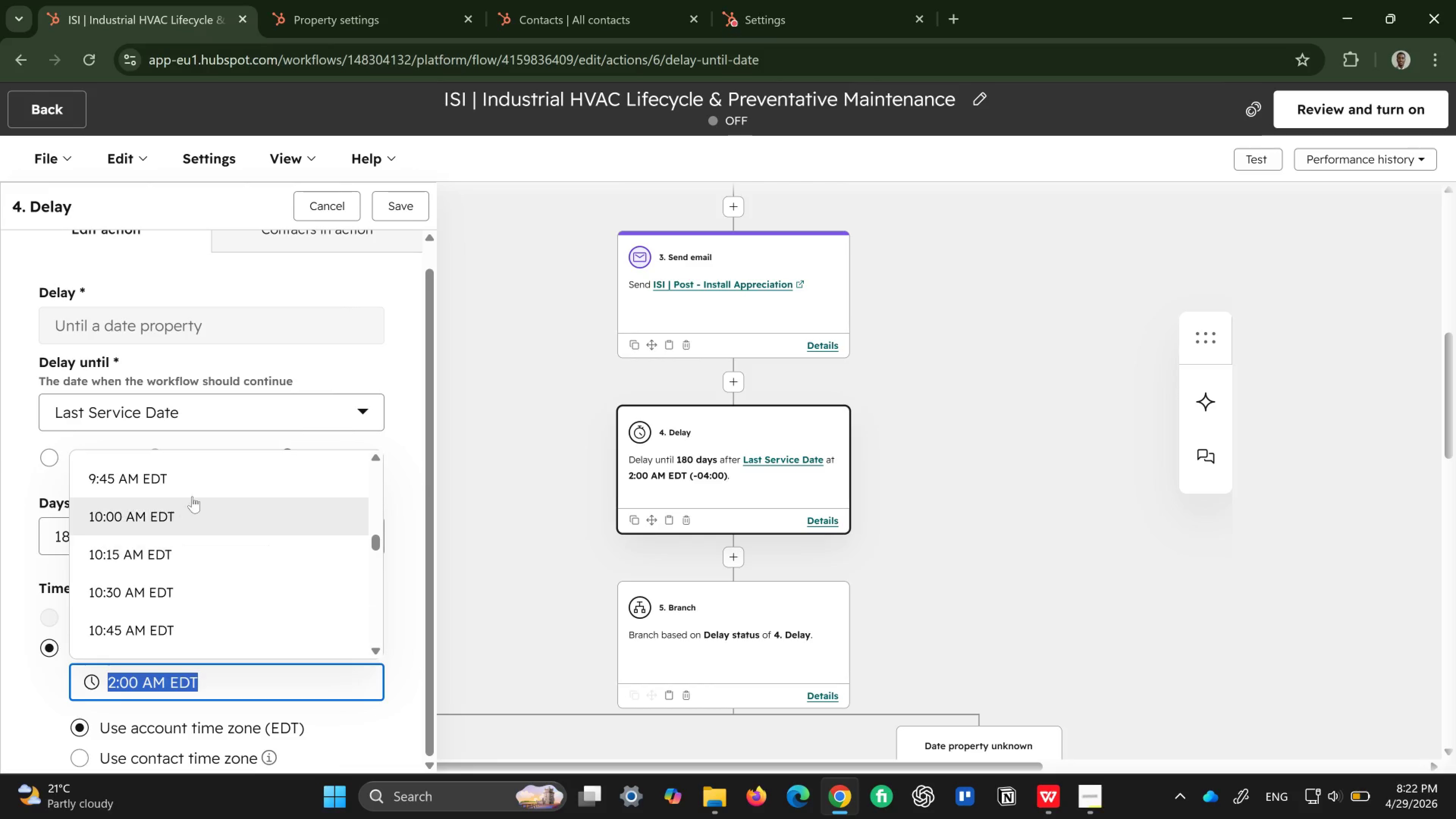 
scroll: coordinate [193, 494], scroll_direction: up, amount: 1.0
 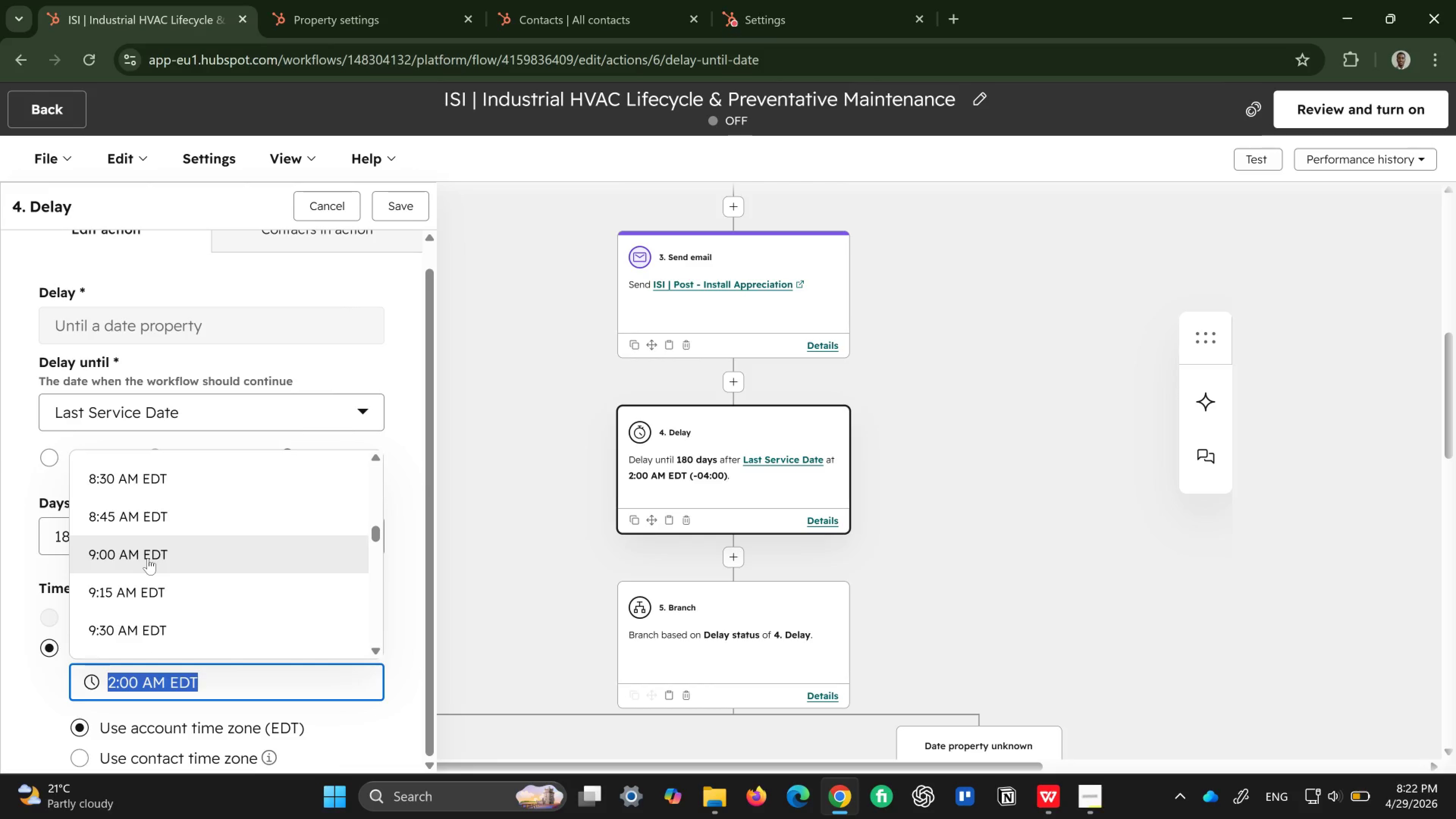 
left_click([148, 558])
 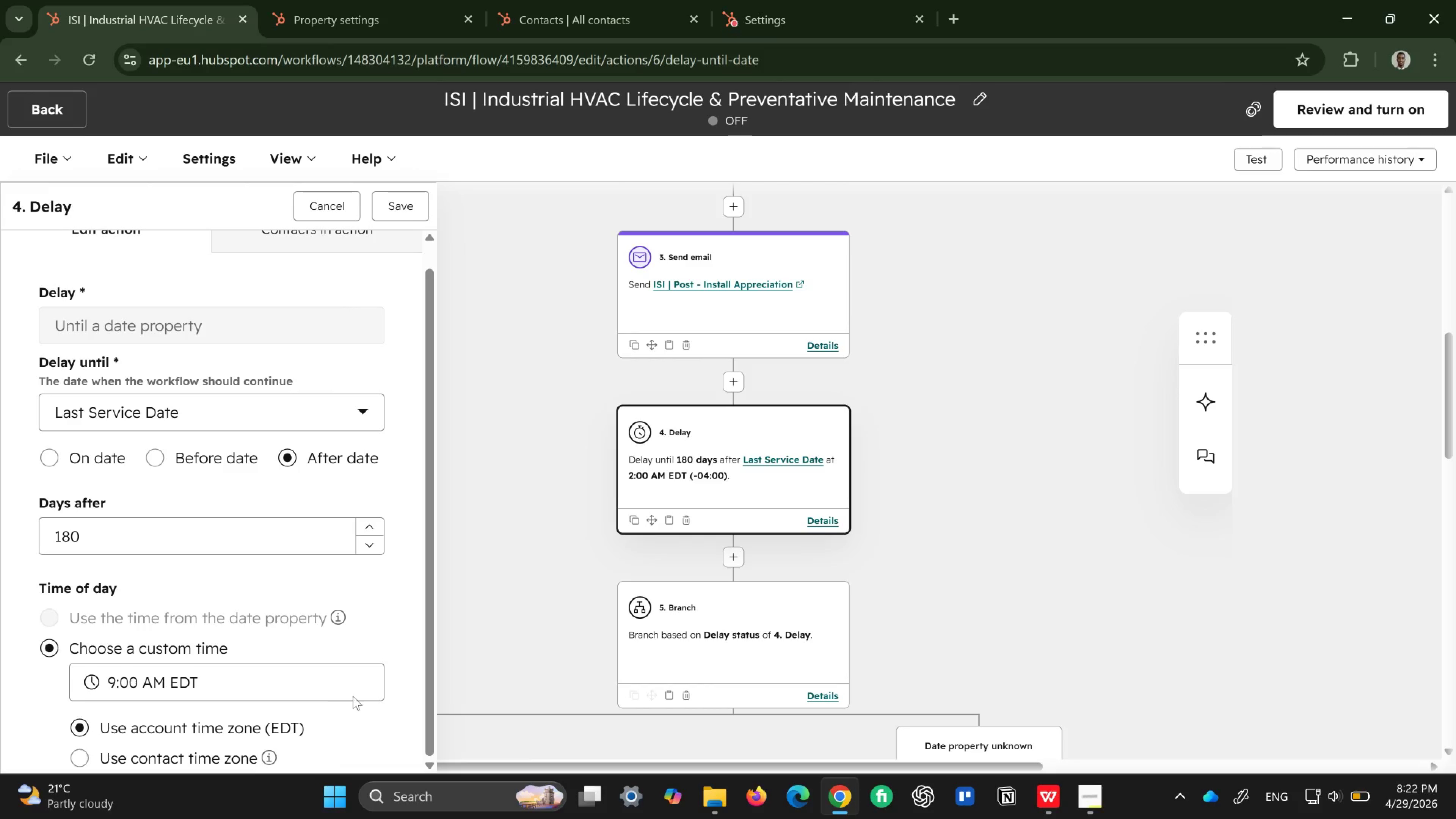 
scroll: coordinate [359, 692], scroll_direction: down, amount: 1.0
 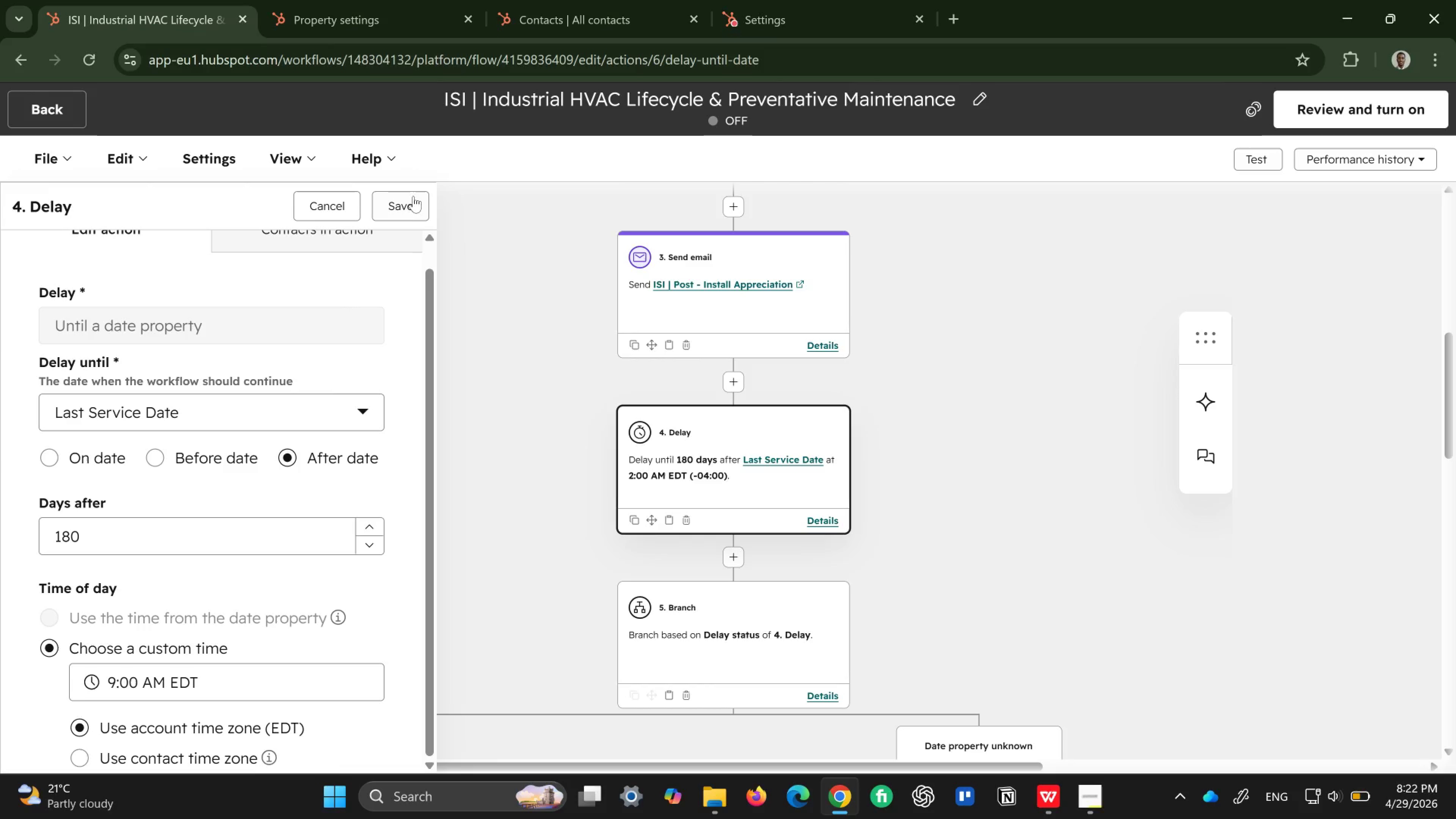 
left_click([413, 213])
 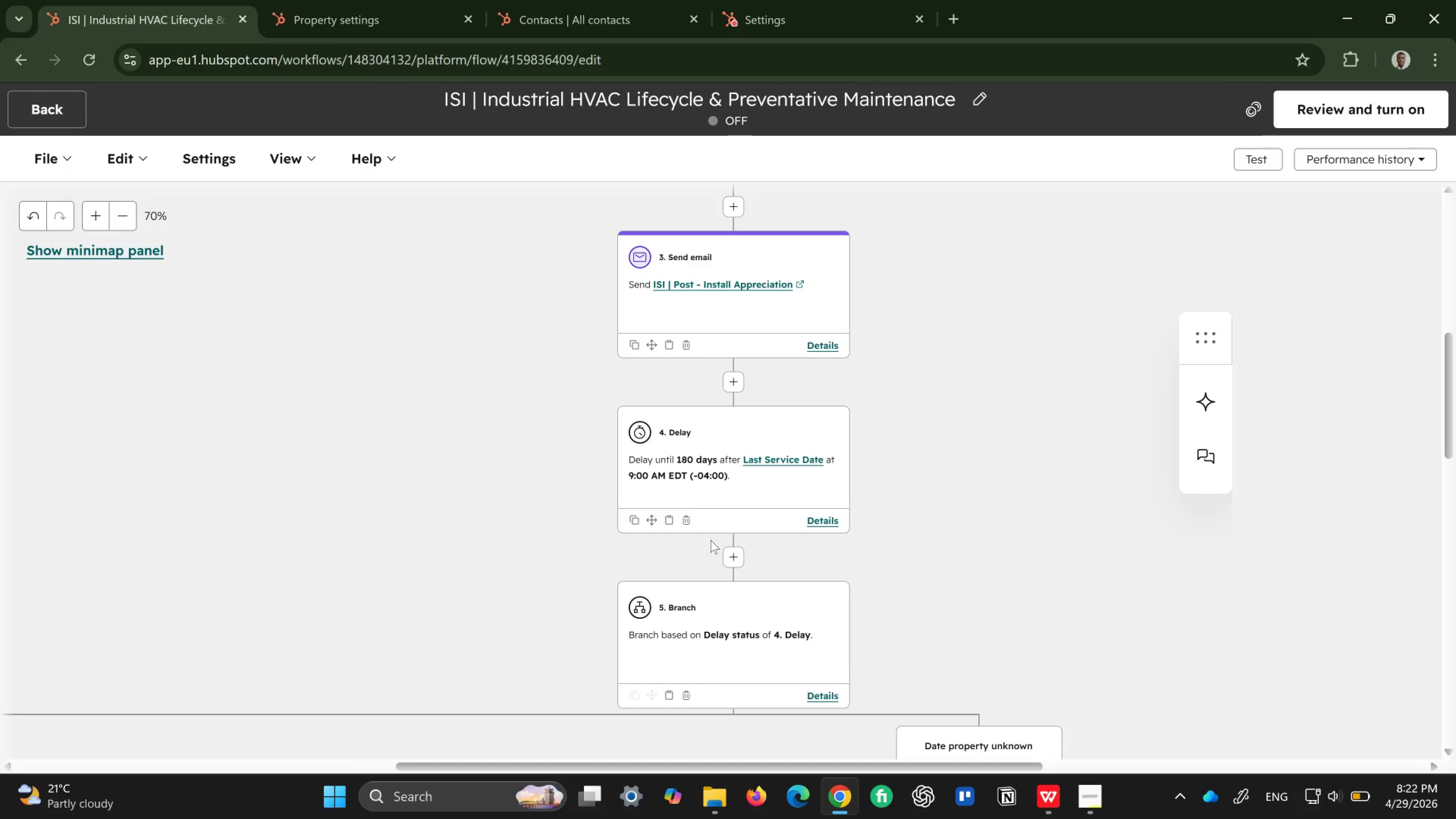 
wait(16.6)
 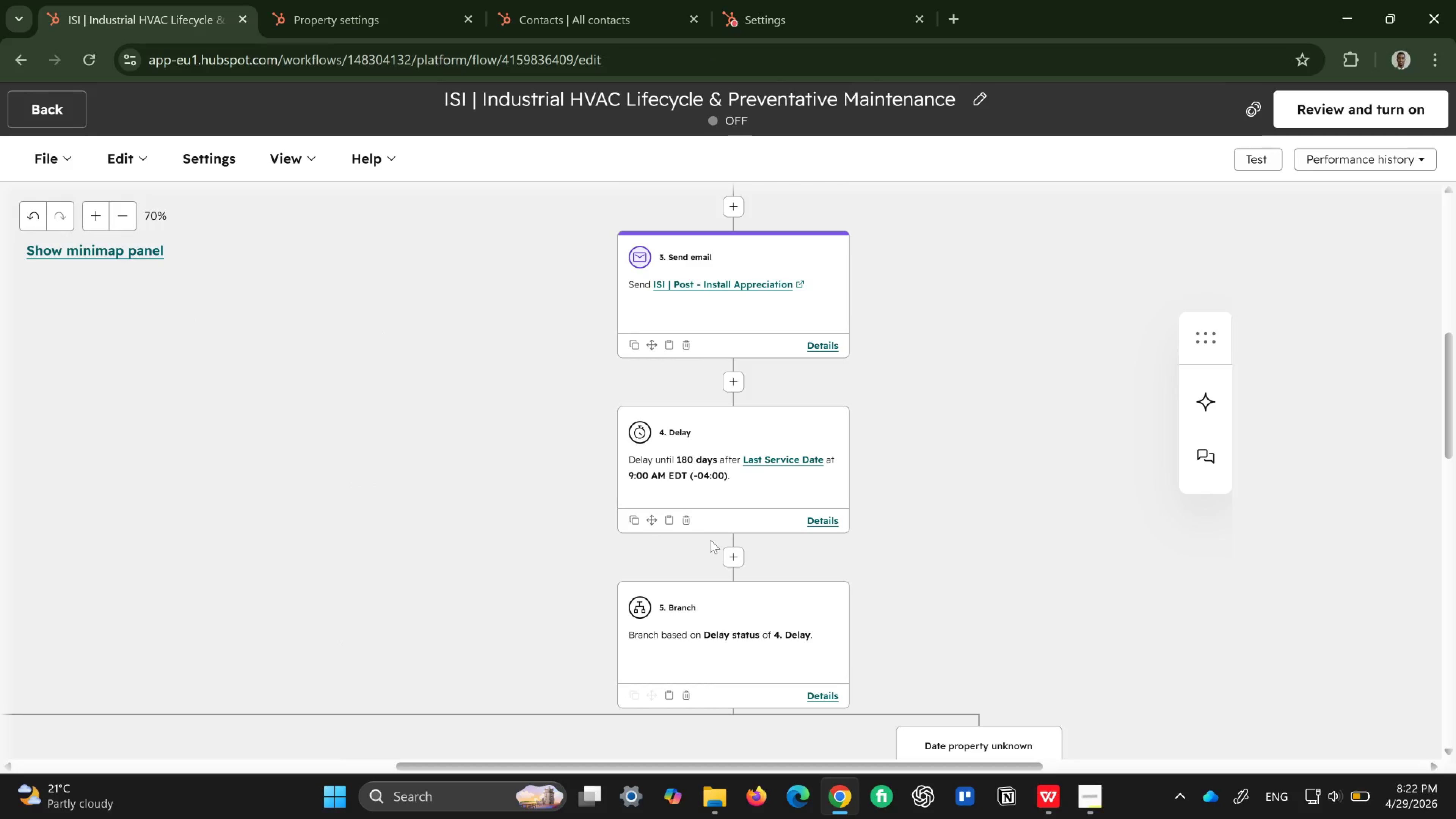 
left_click([728, 654])
 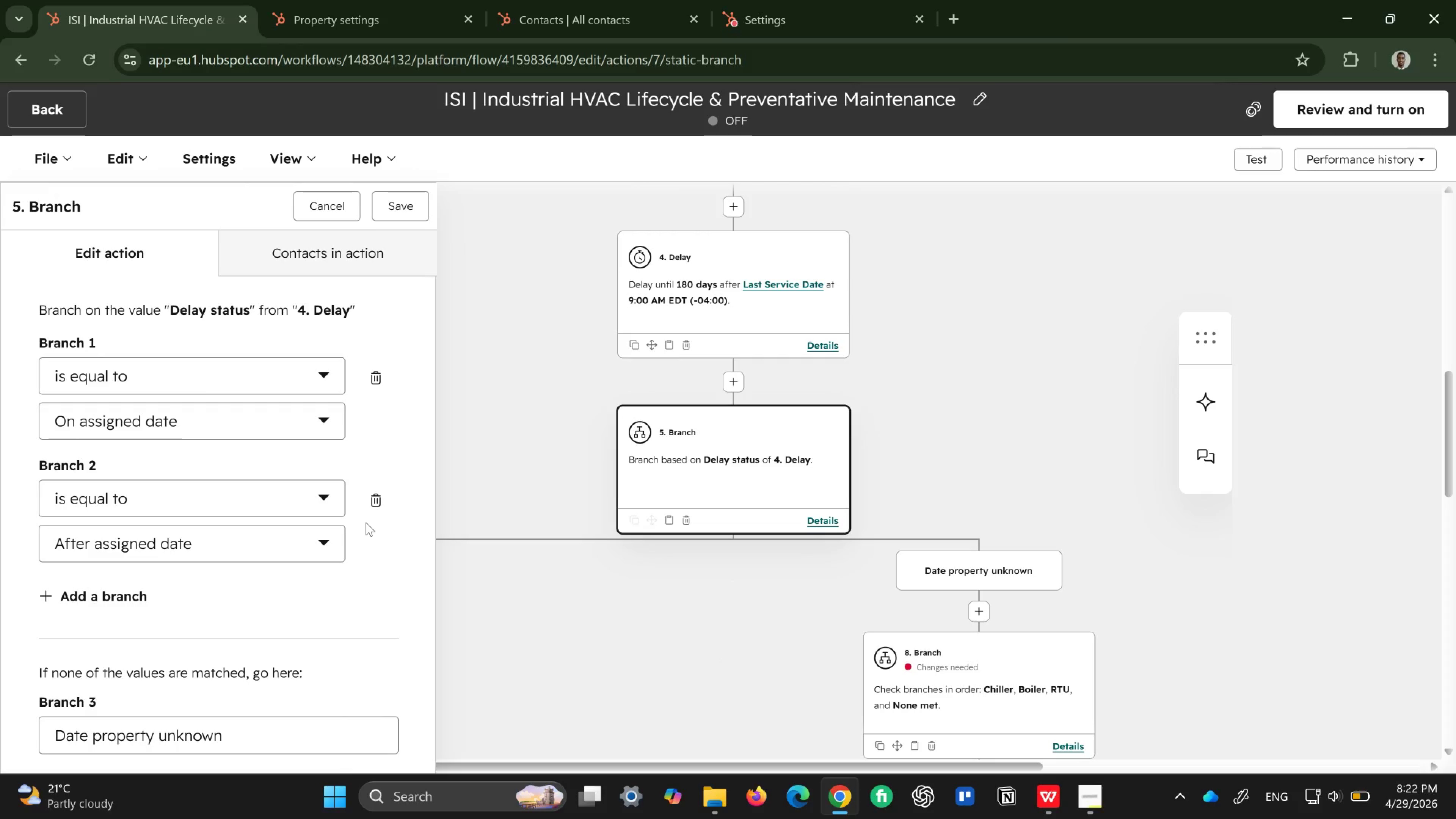 
wait(8.39)
 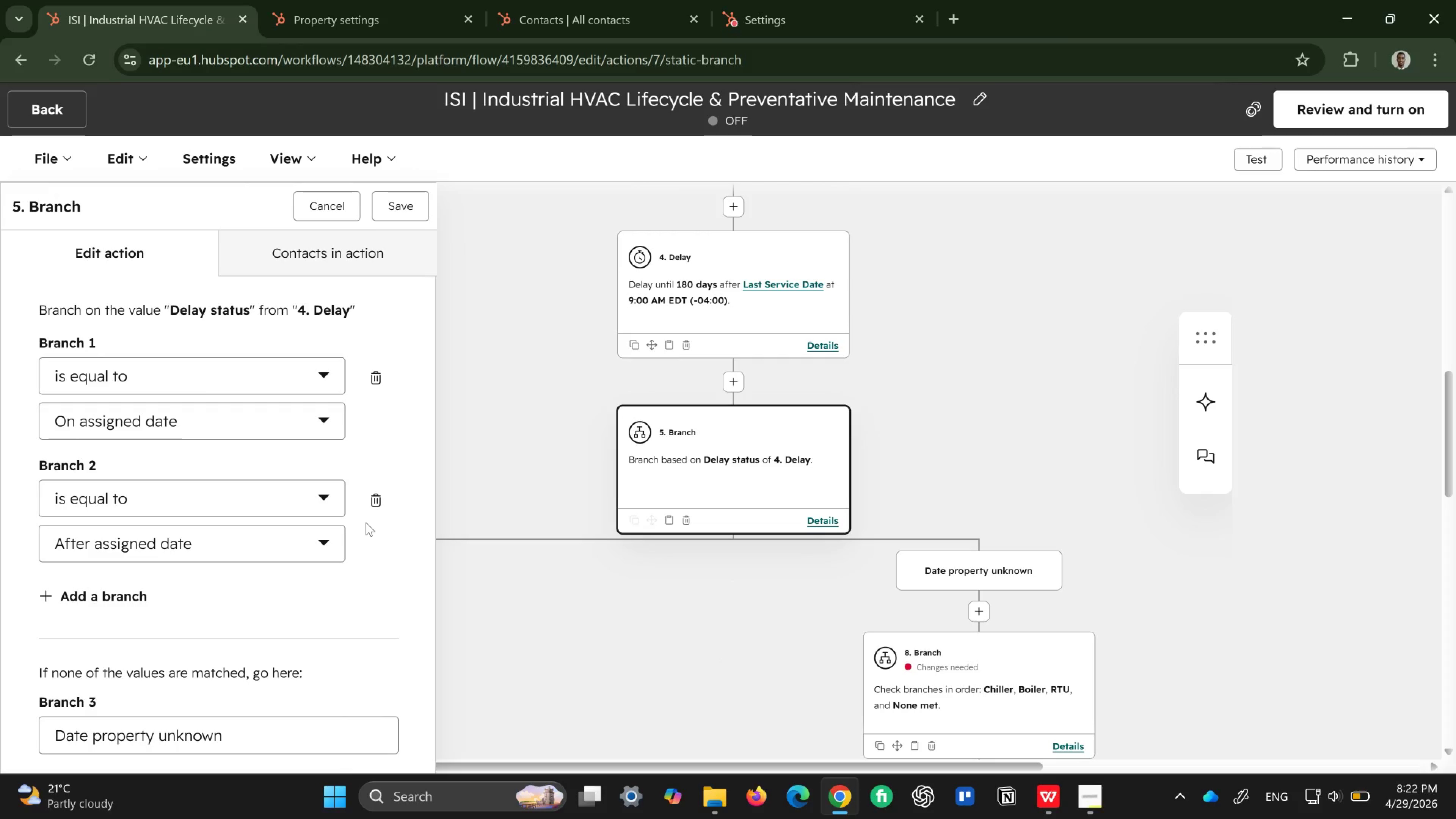 
left_click([373, 495])
 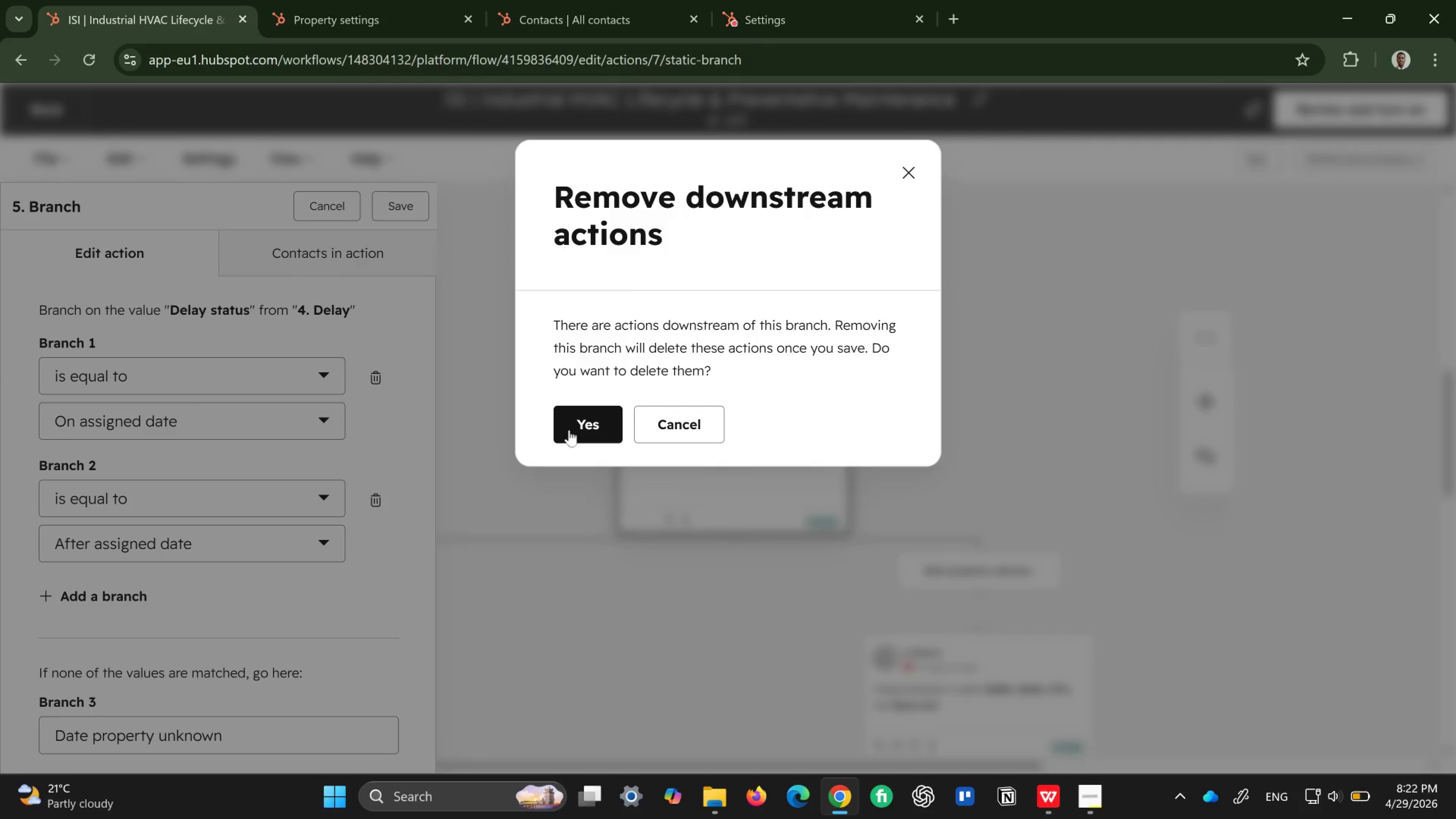 
left_click([592, 418])
 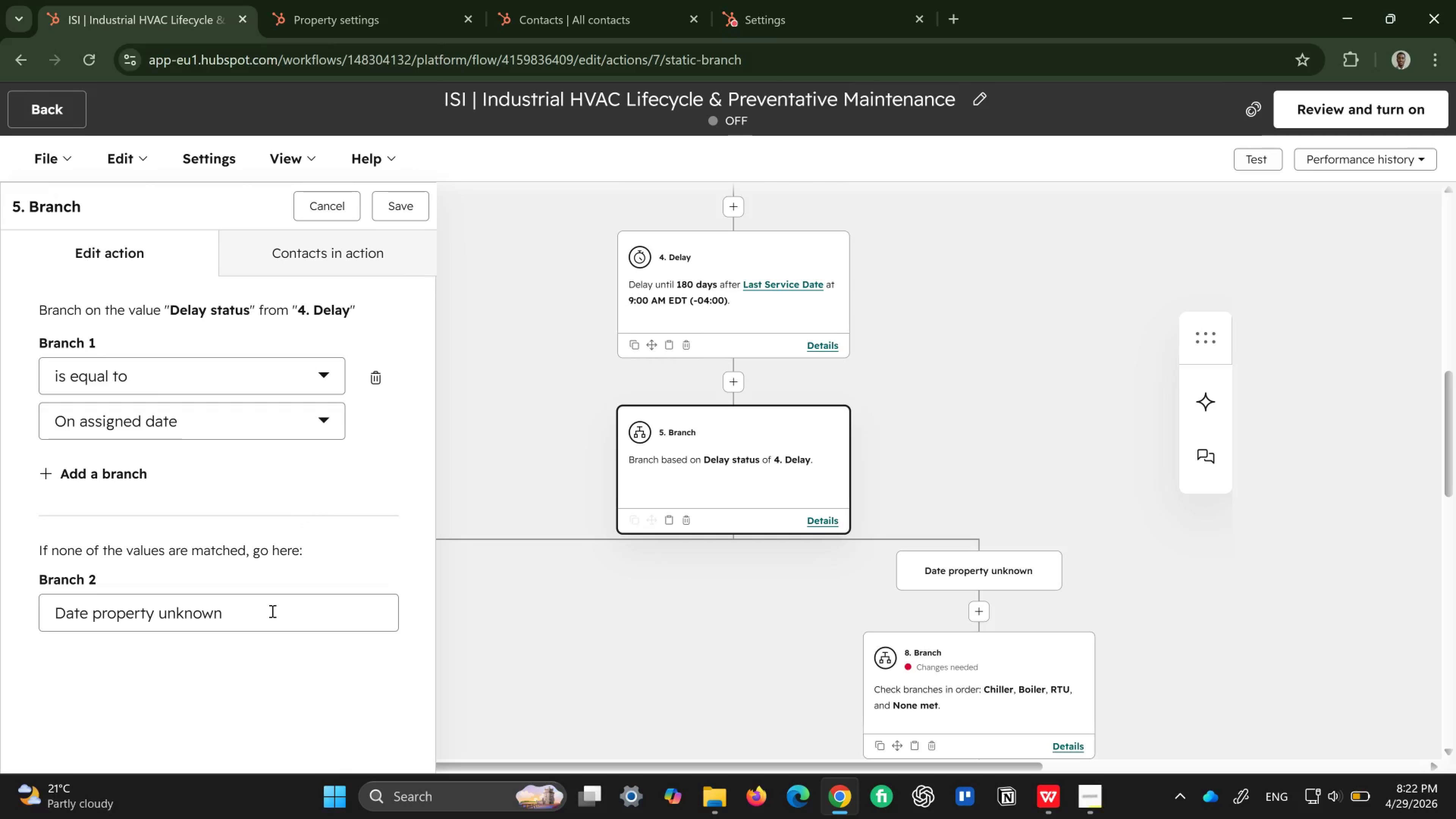 
wait(5.18)
 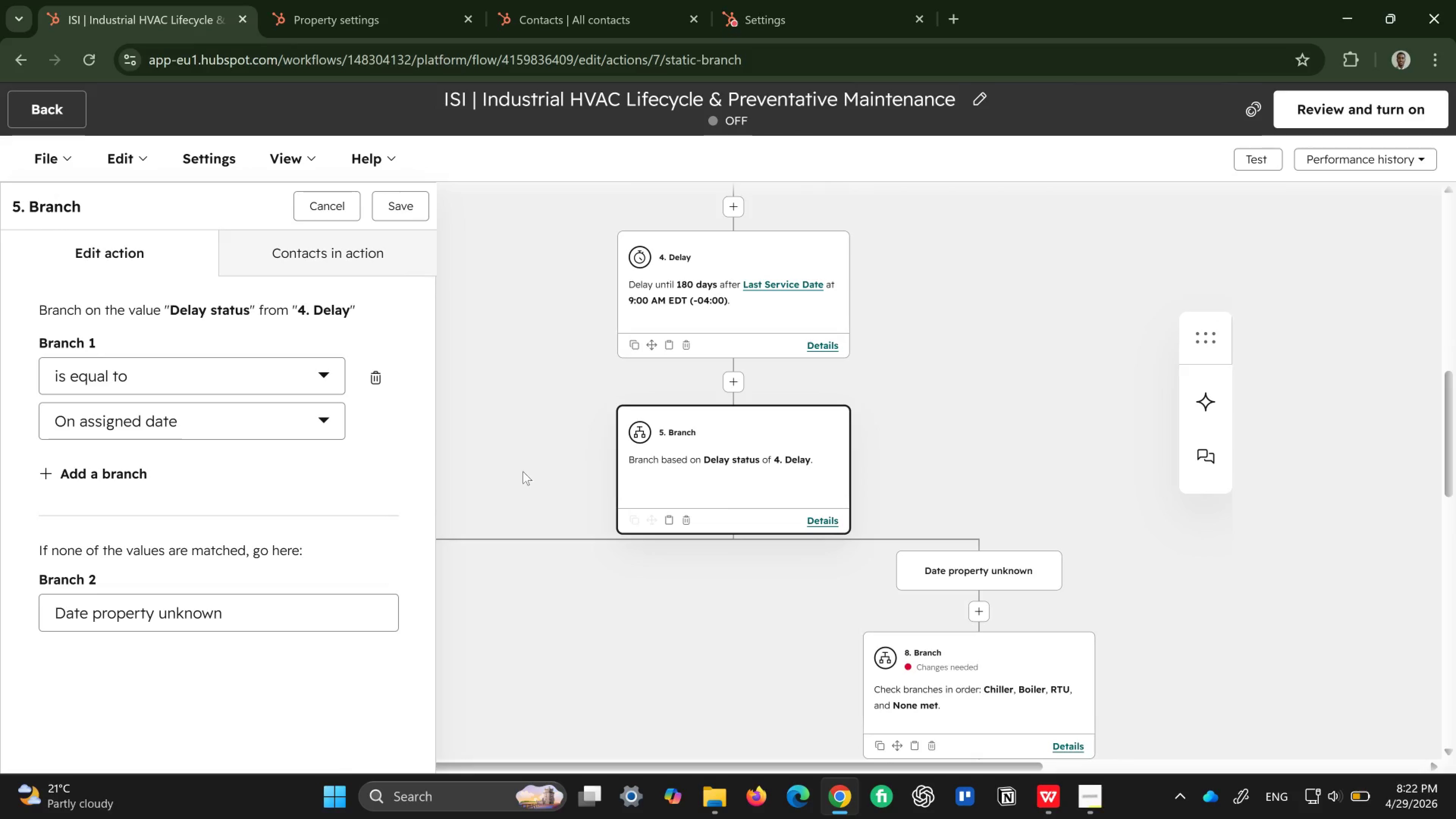 
left_click([271, 611])
 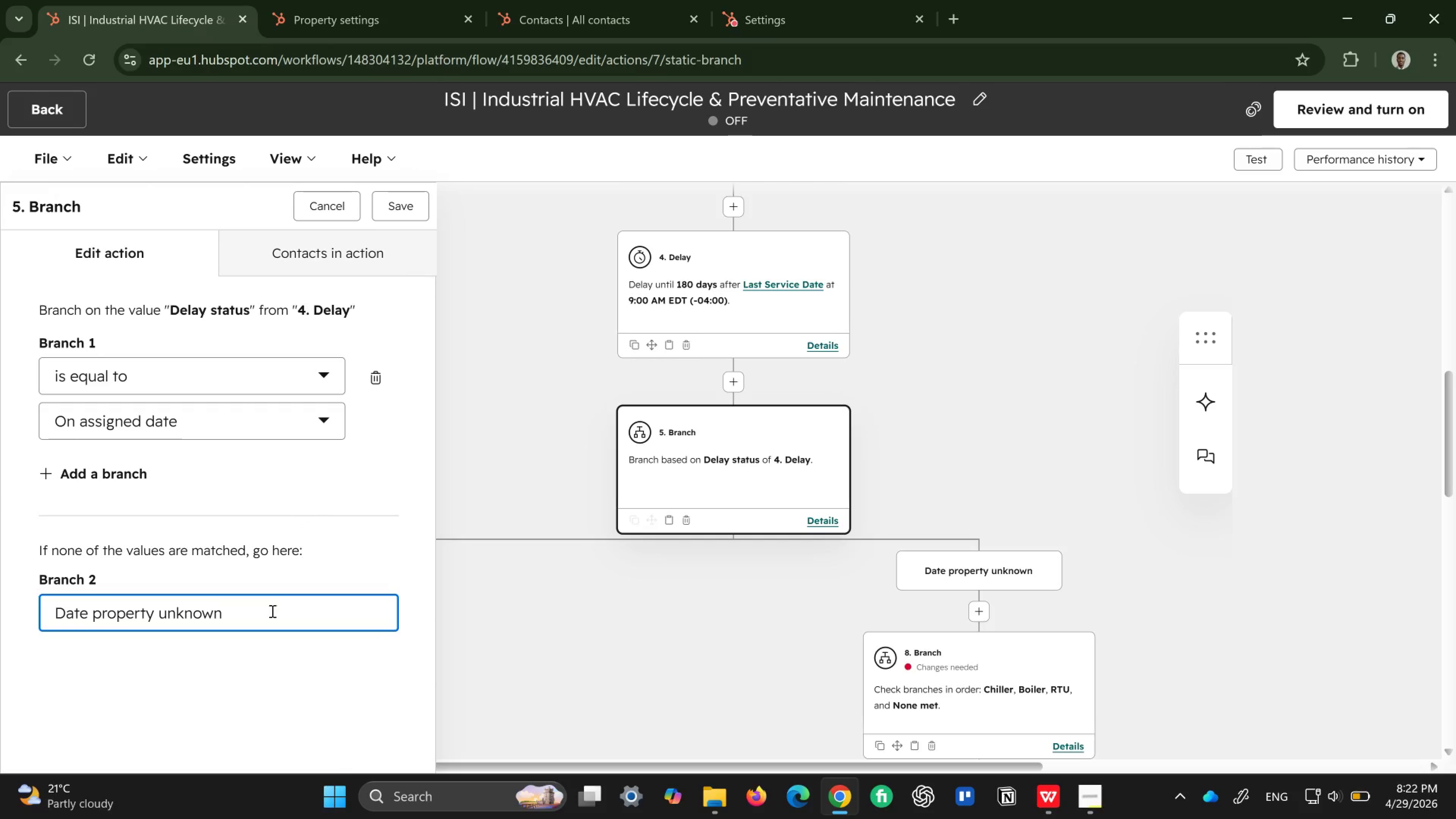 
left_click_drag(start_coordinate=[271, 611], to_coordinate=[41, 605])
 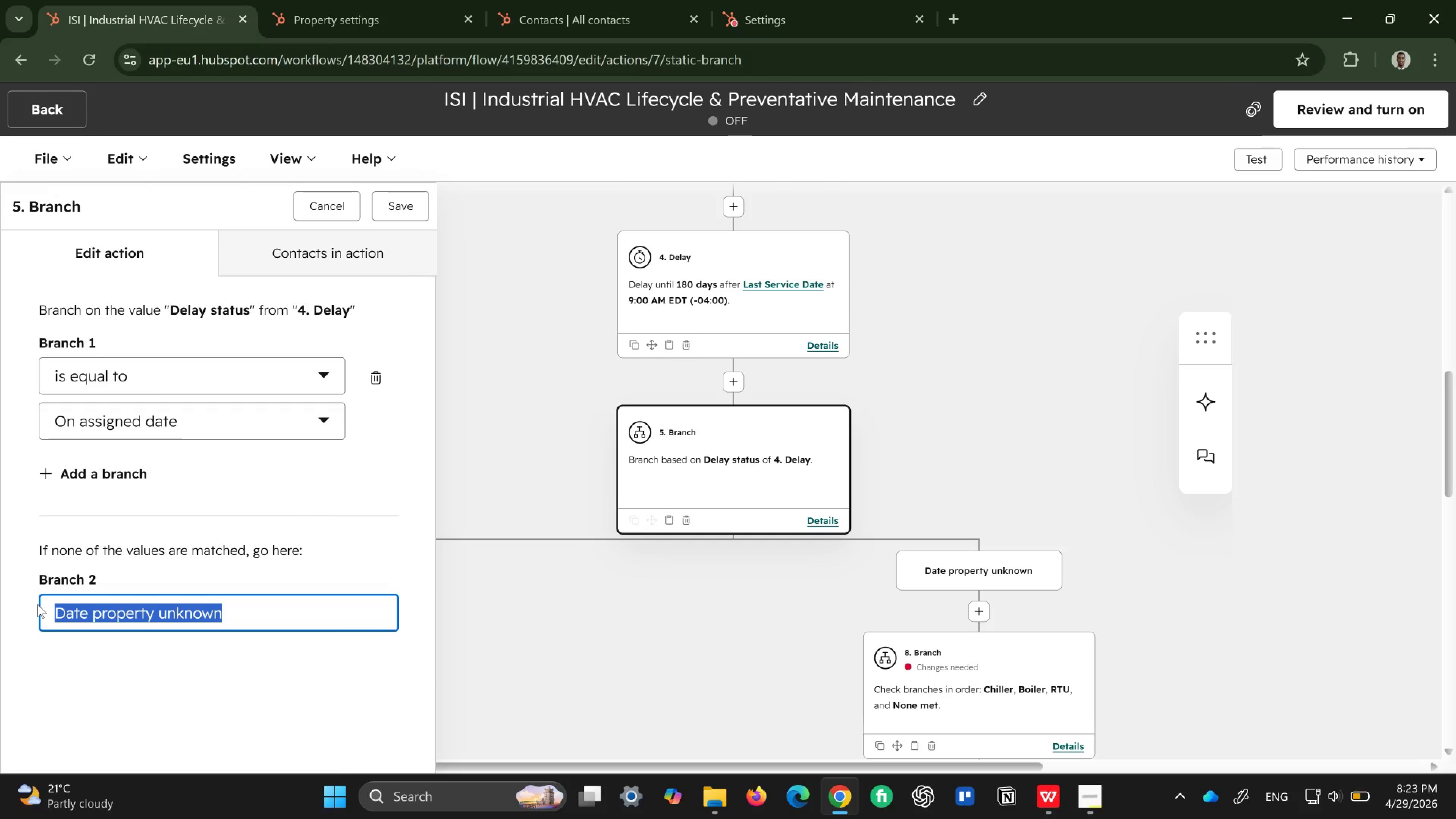 
key(Backspace)
 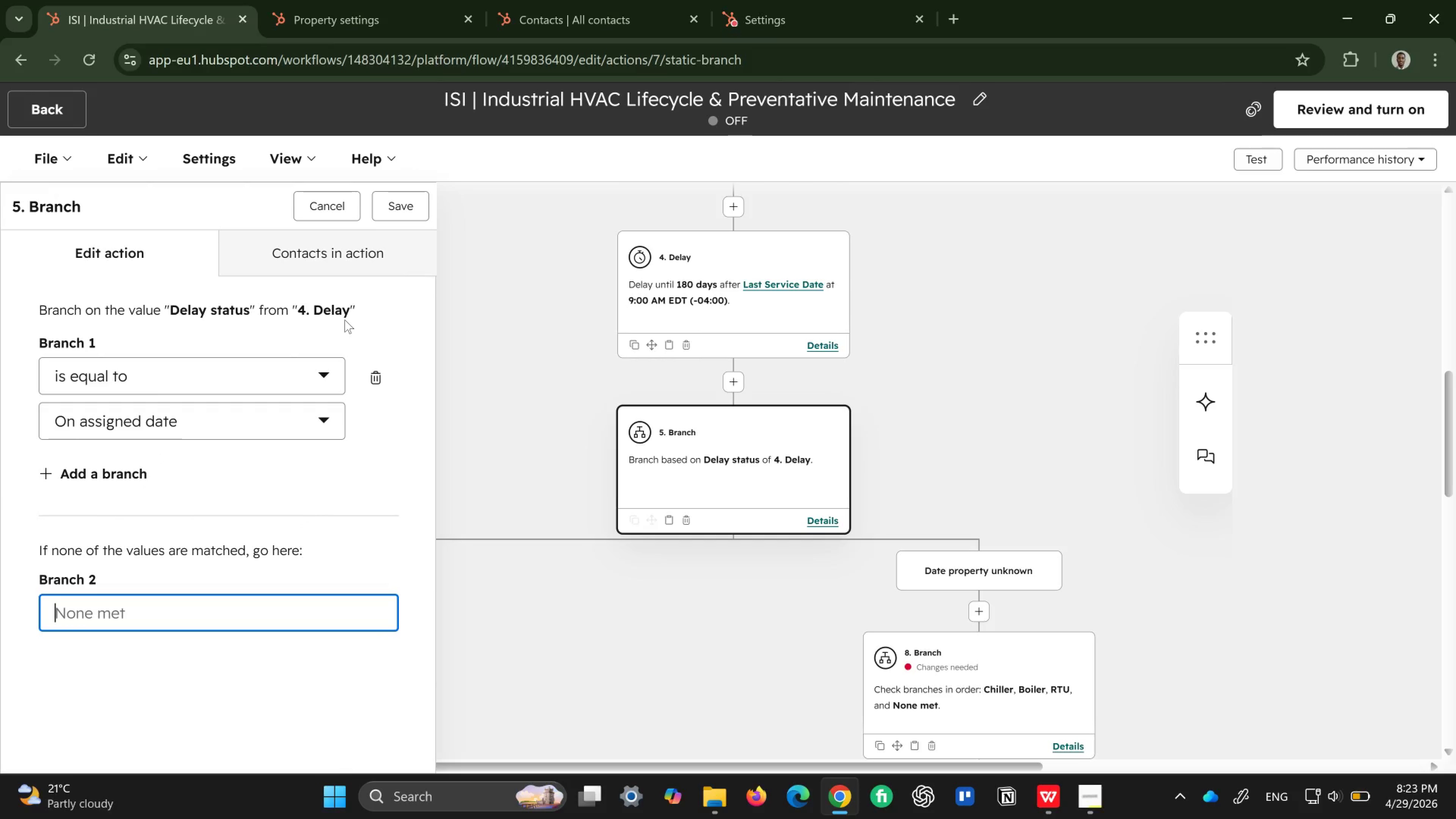 
wait(7.2)
 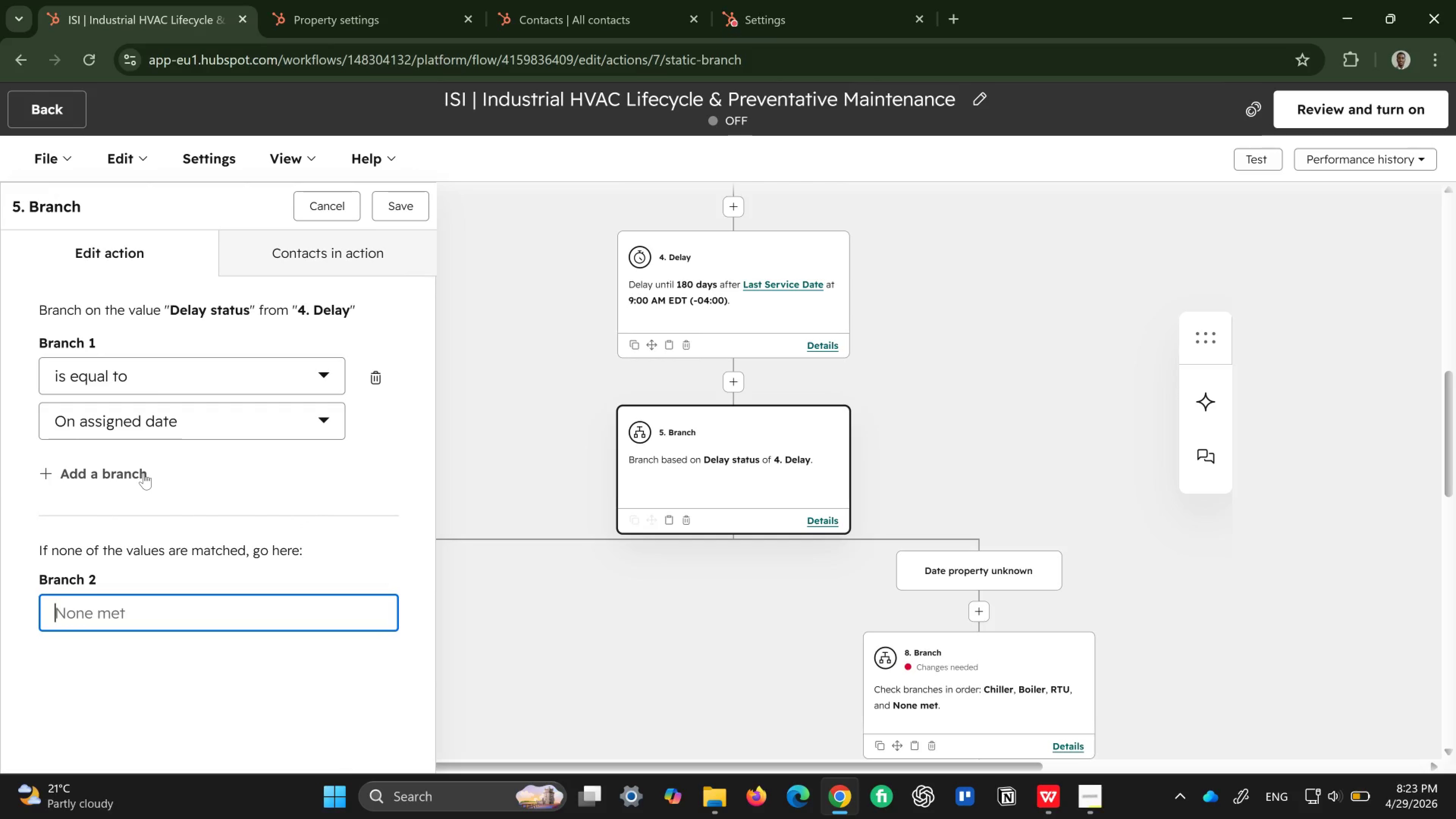 
left_click([329, 259])
 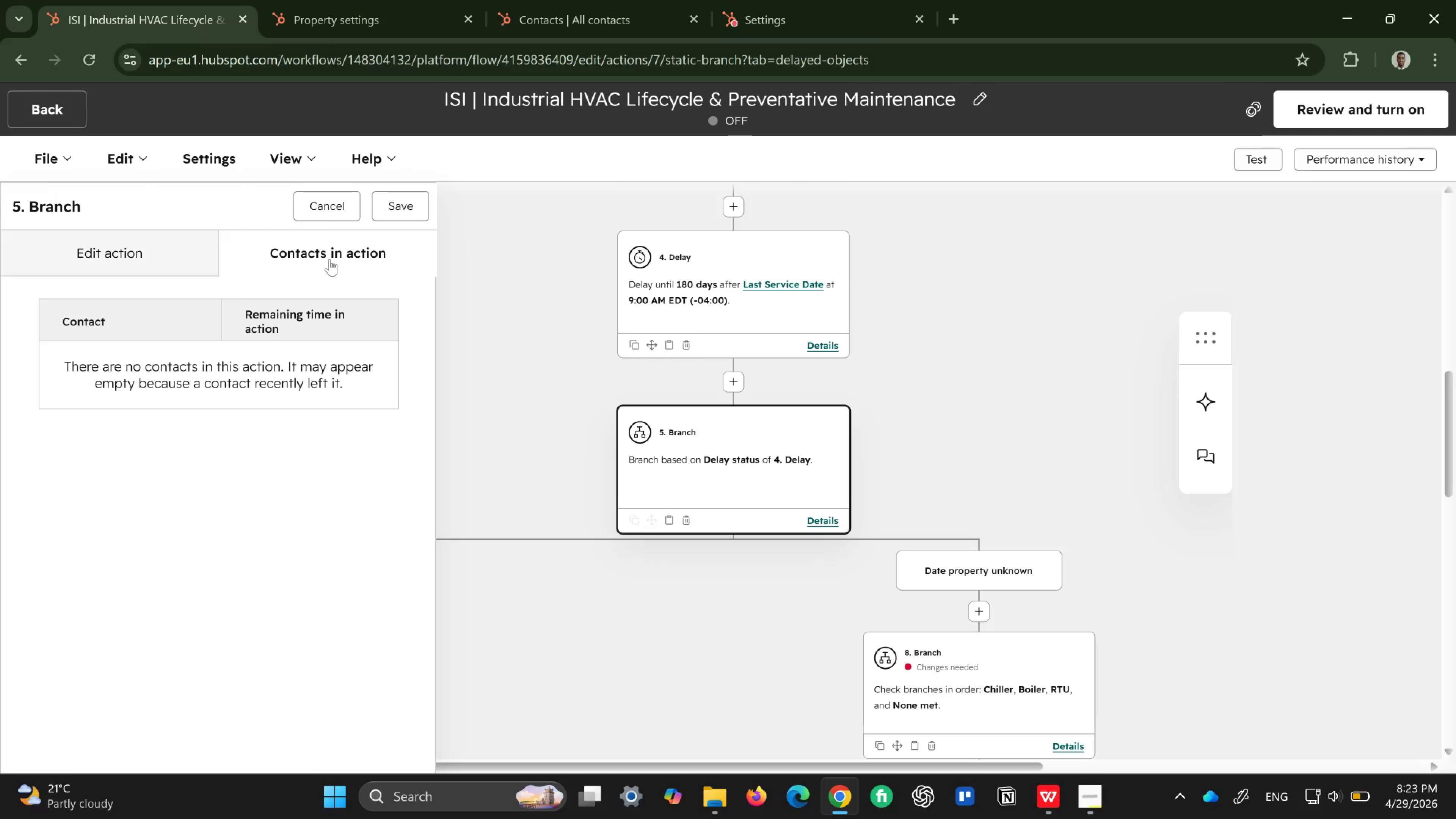 
wait(5.79)
 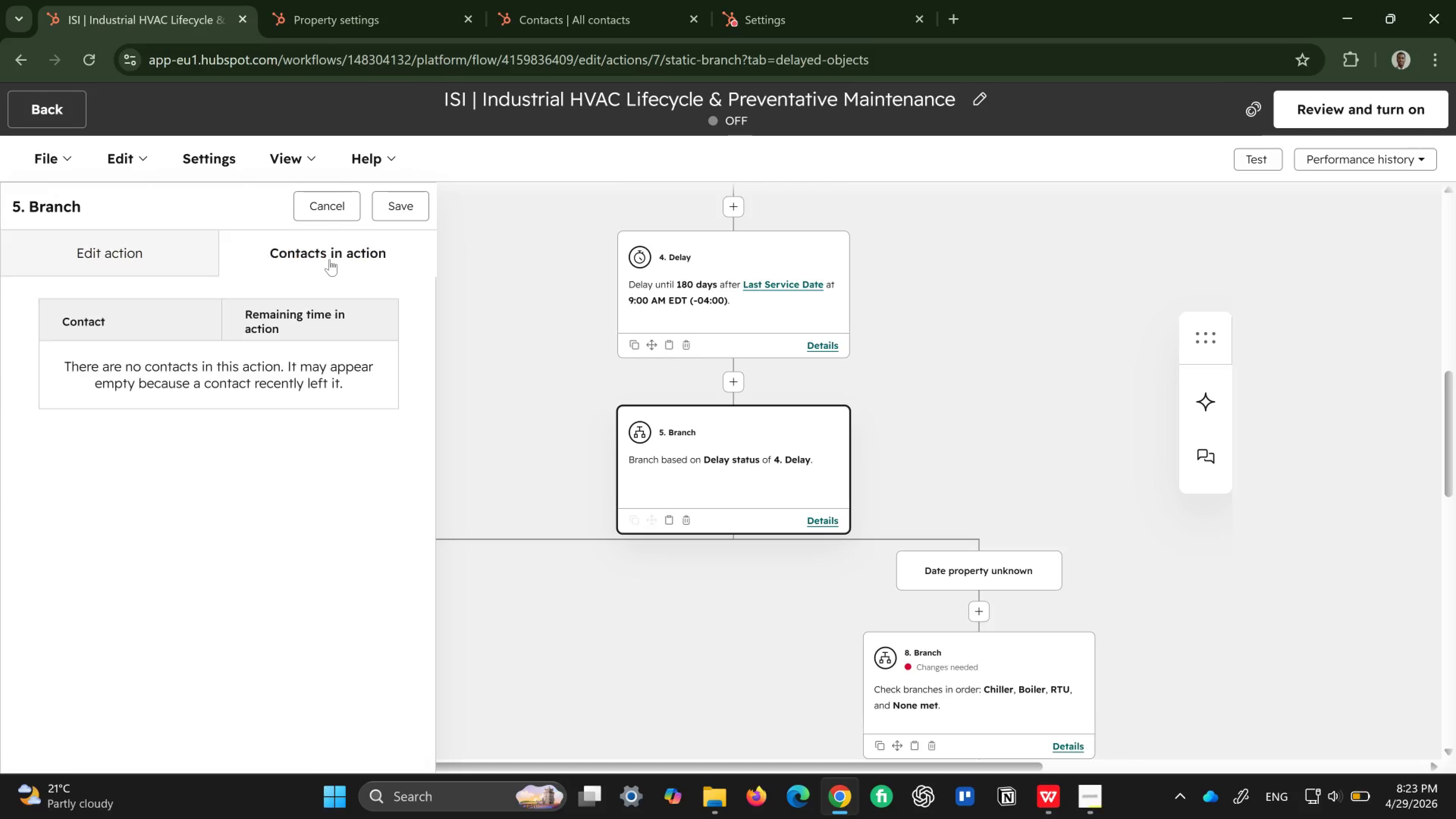 
left_click([162, 257])
 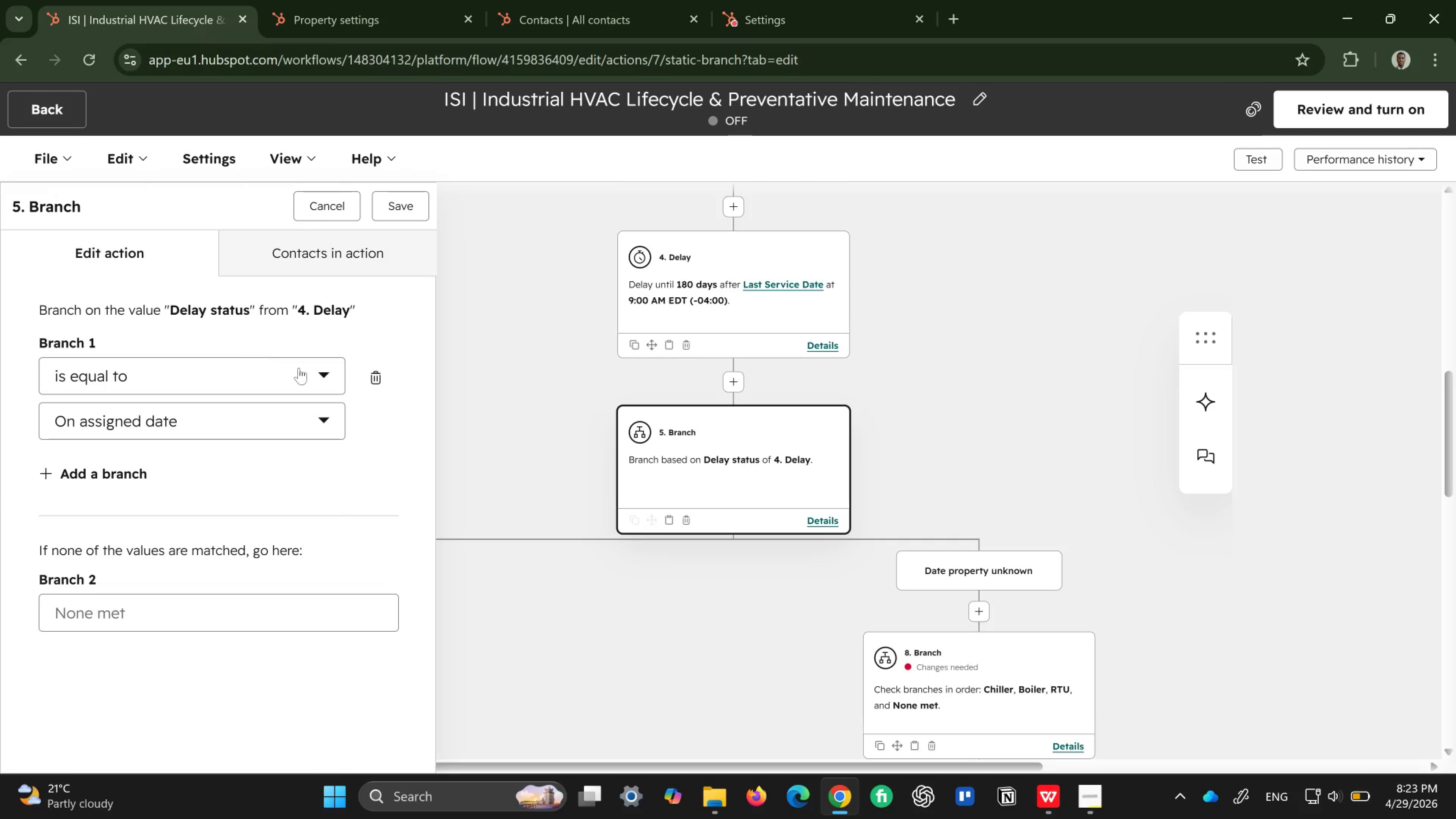 
left_click([381, 375])
 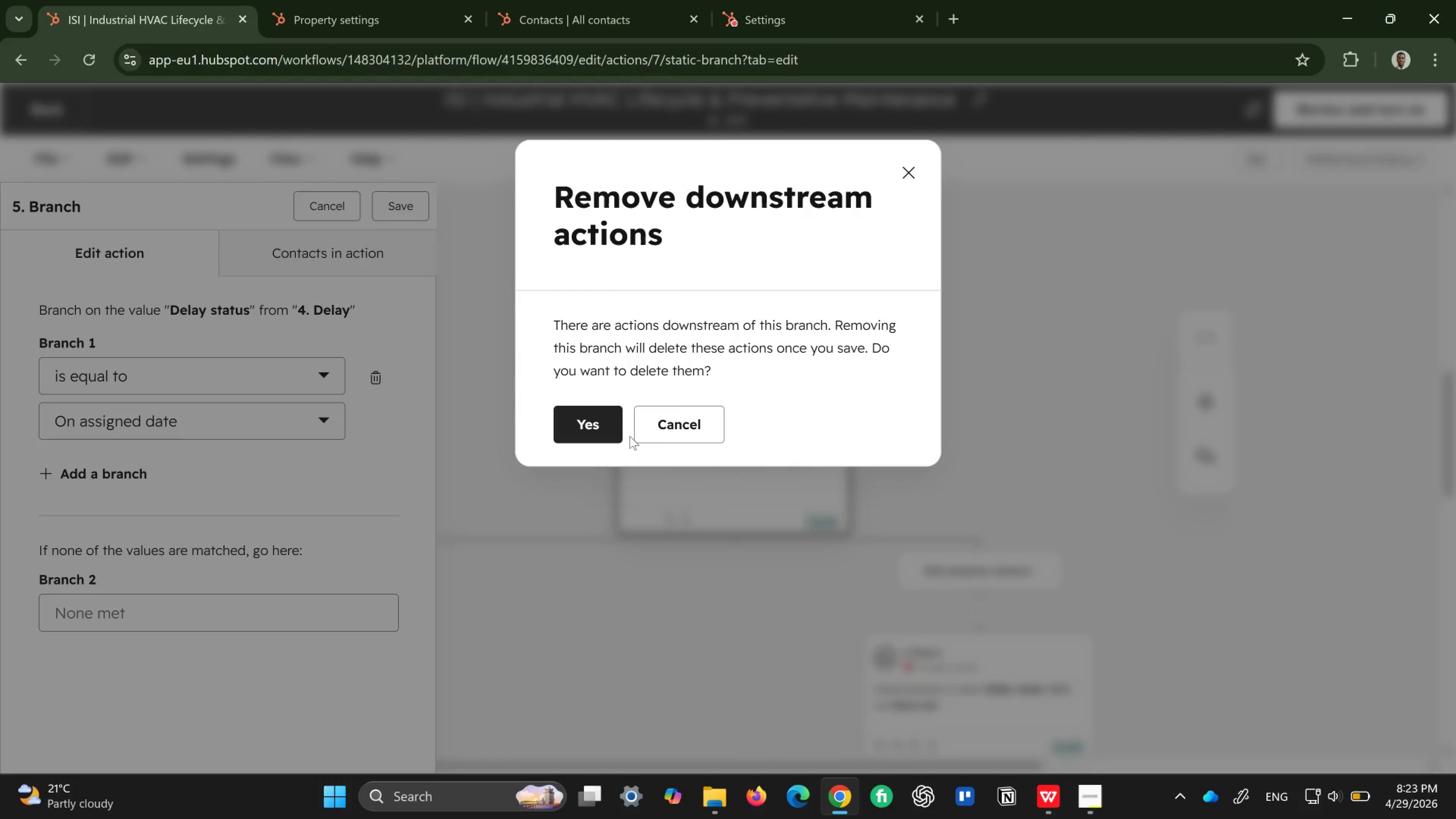 
left_click([600, 412])
 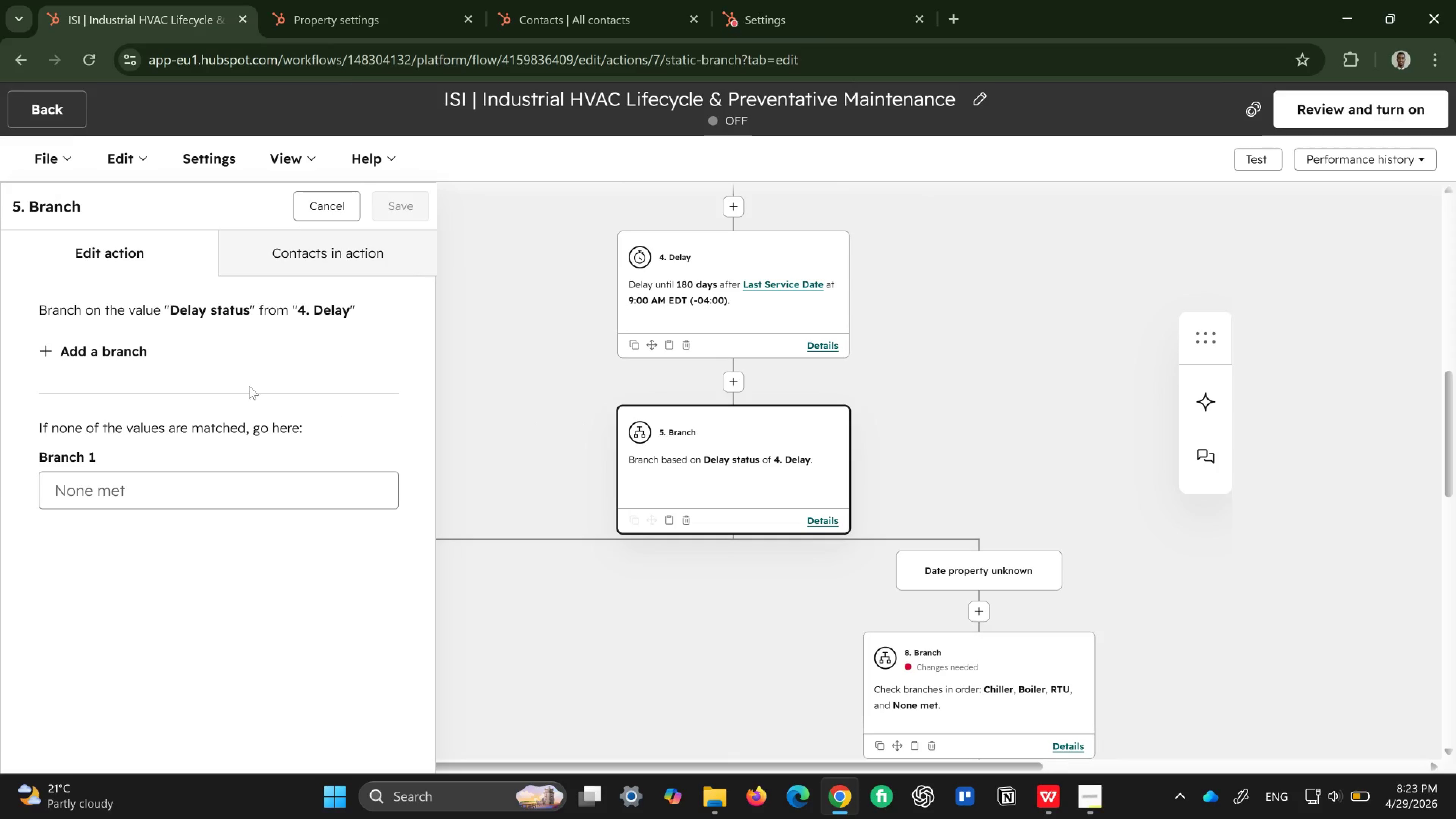 
left_click([314, 267])
 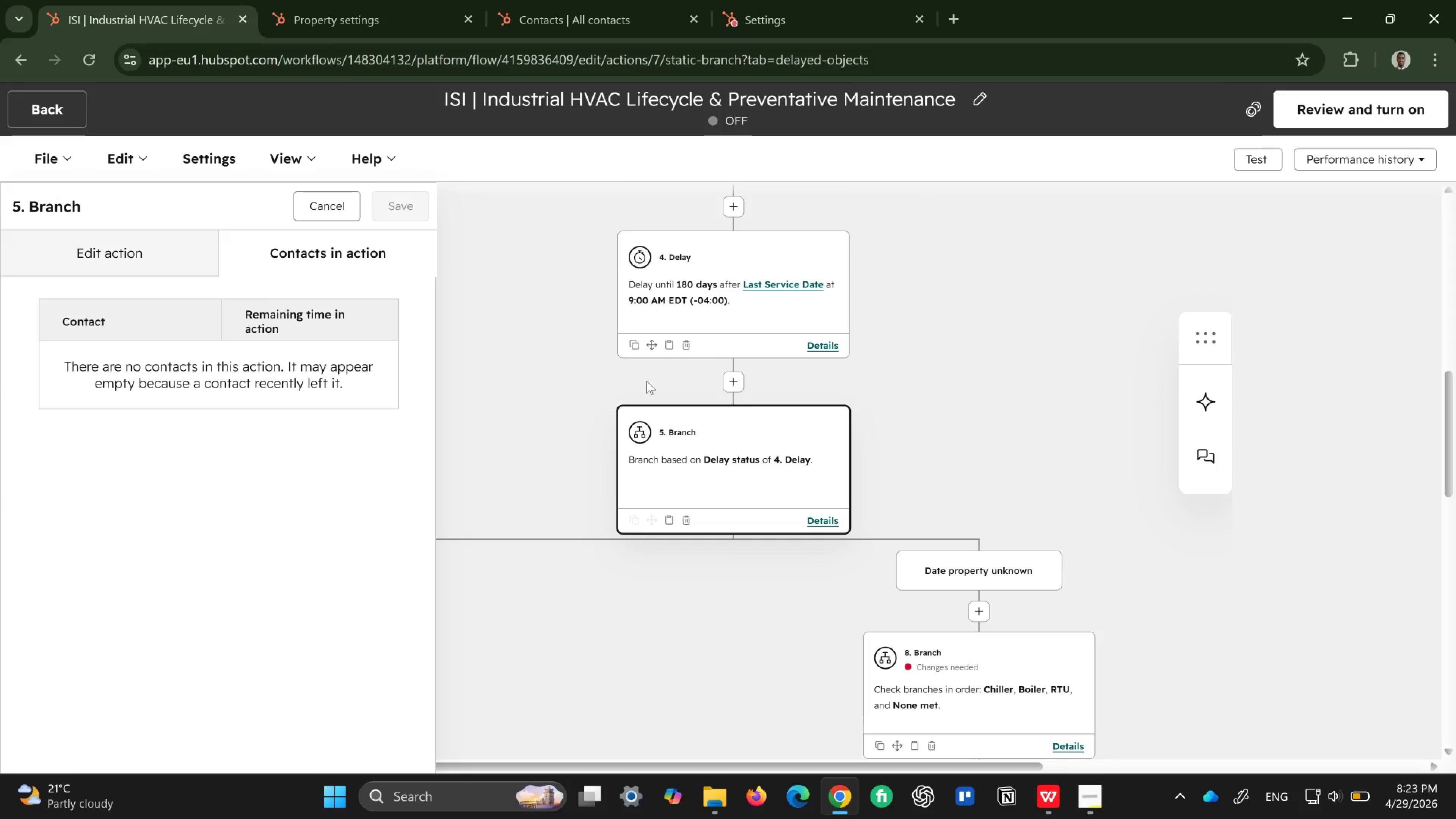 
left_click([735, 430])
 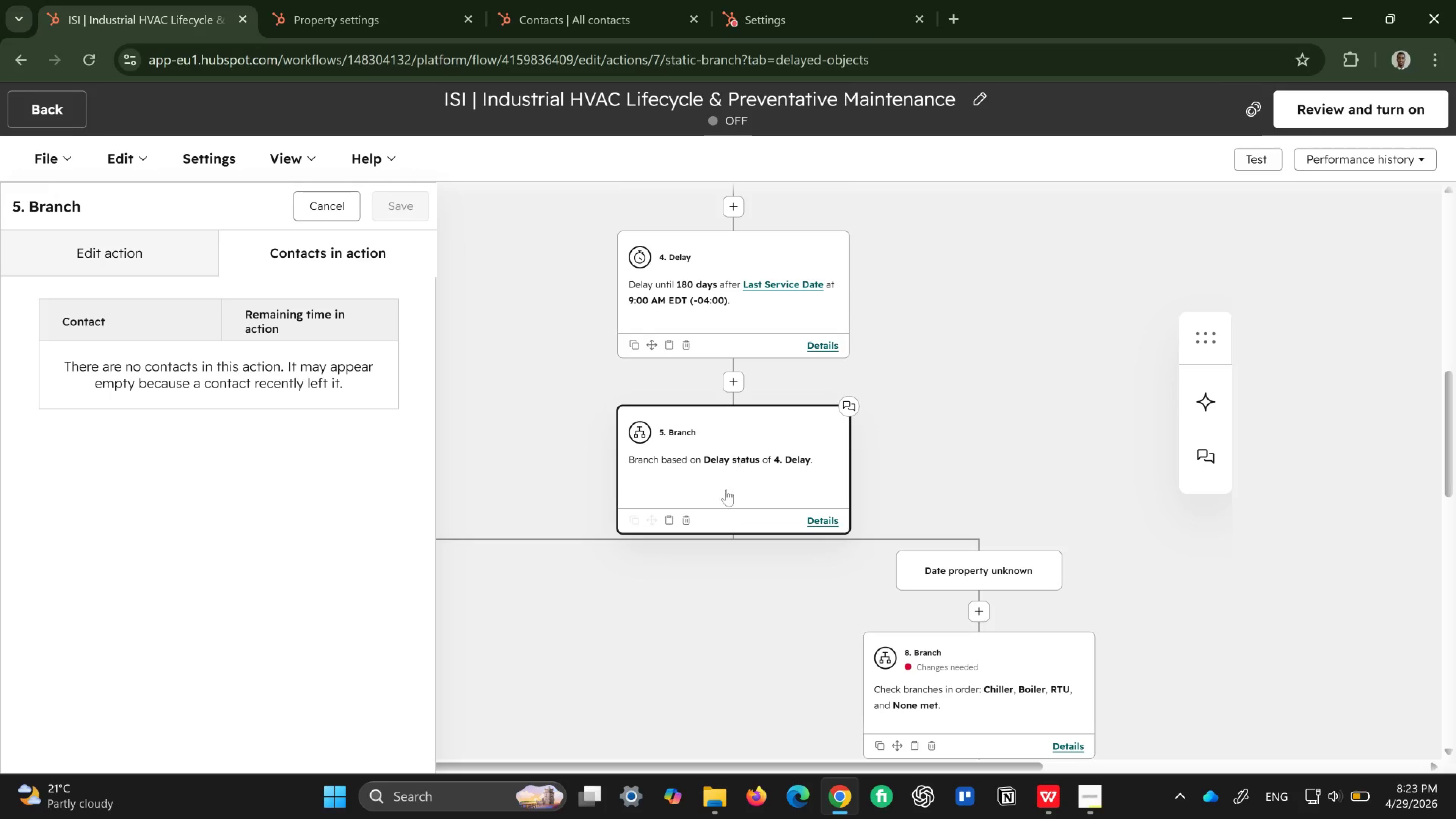 
mouse_move([693, 519])
 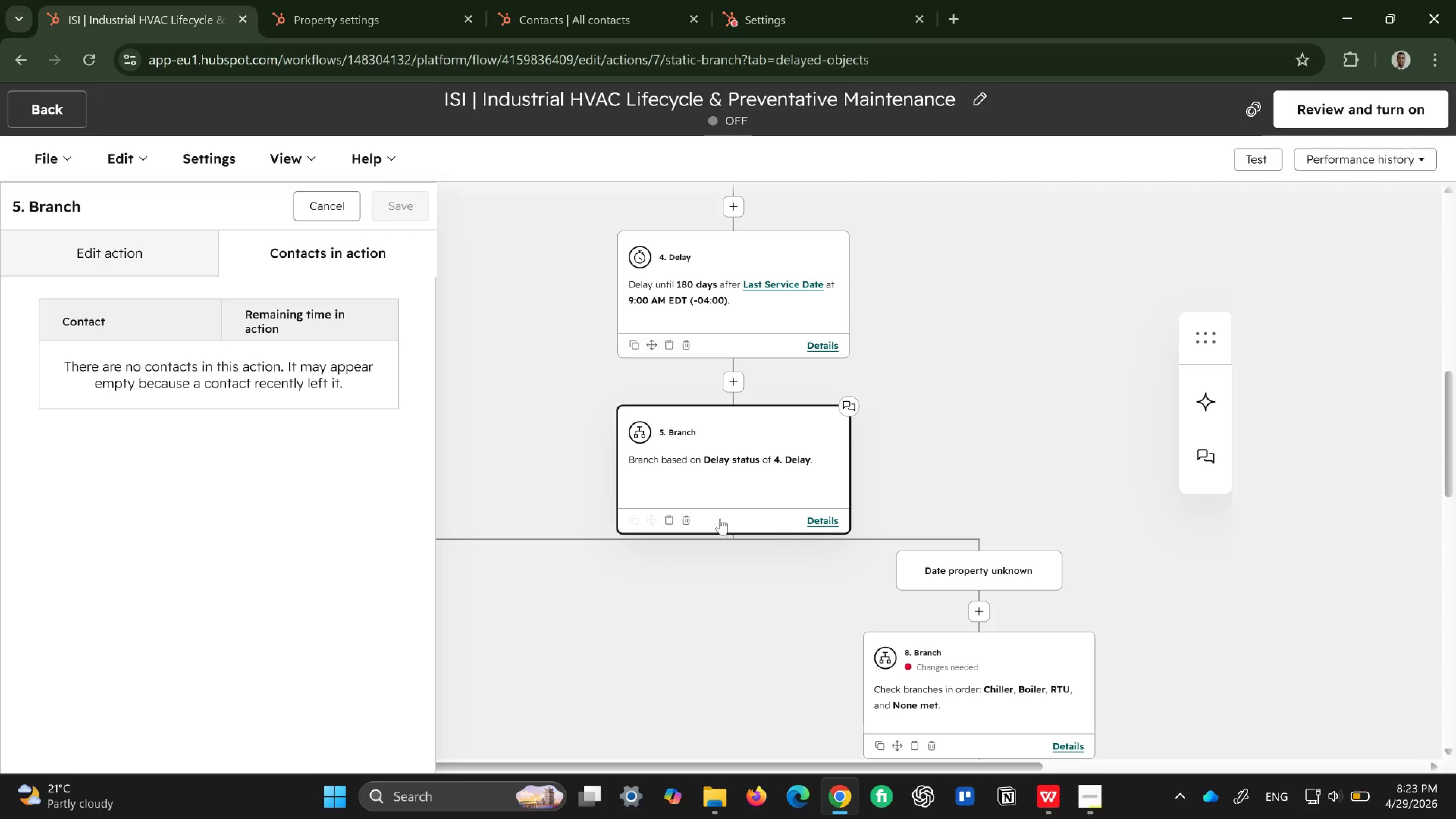 
left_click([687, 518])
 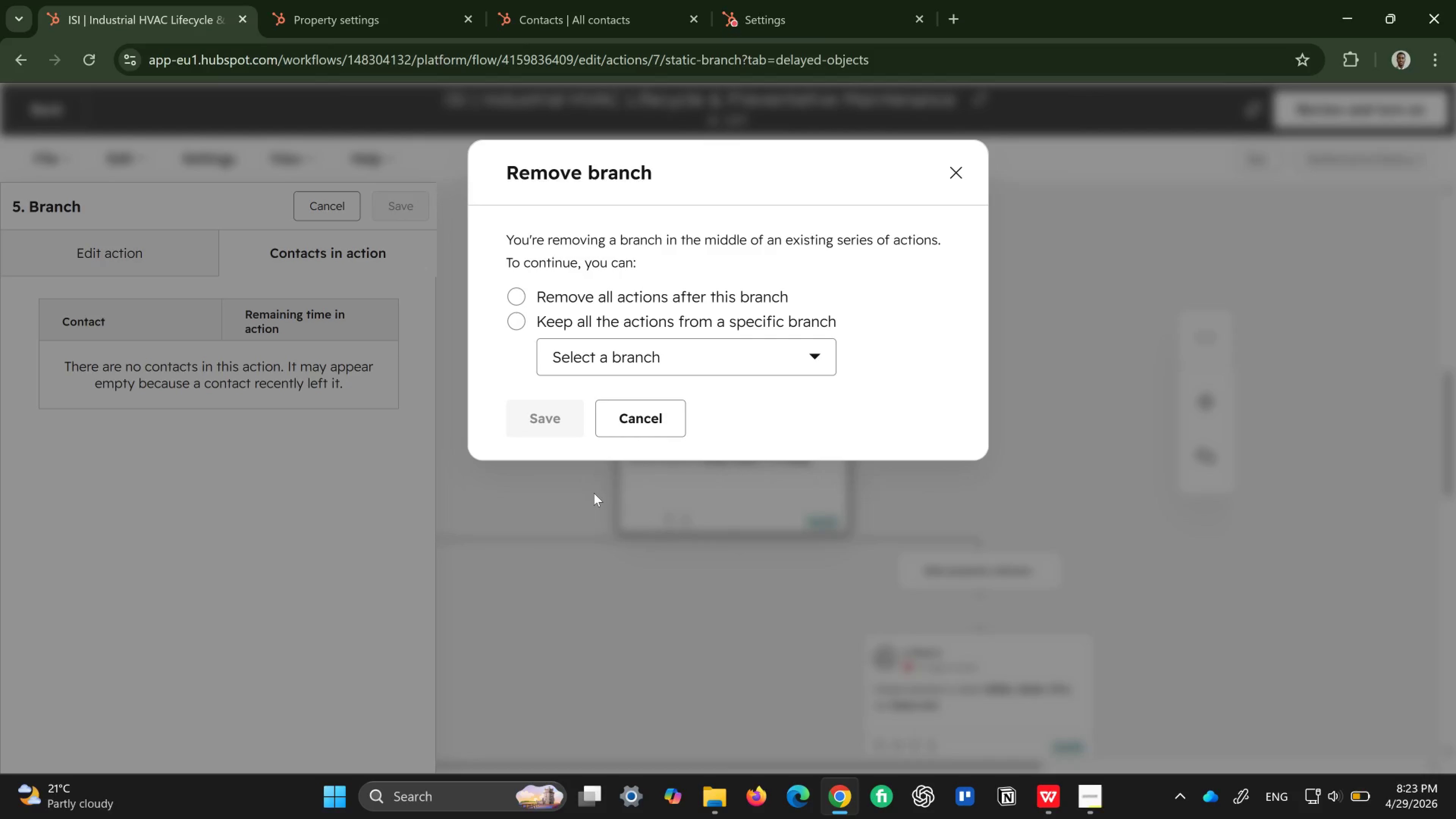 
wait(8.51)
 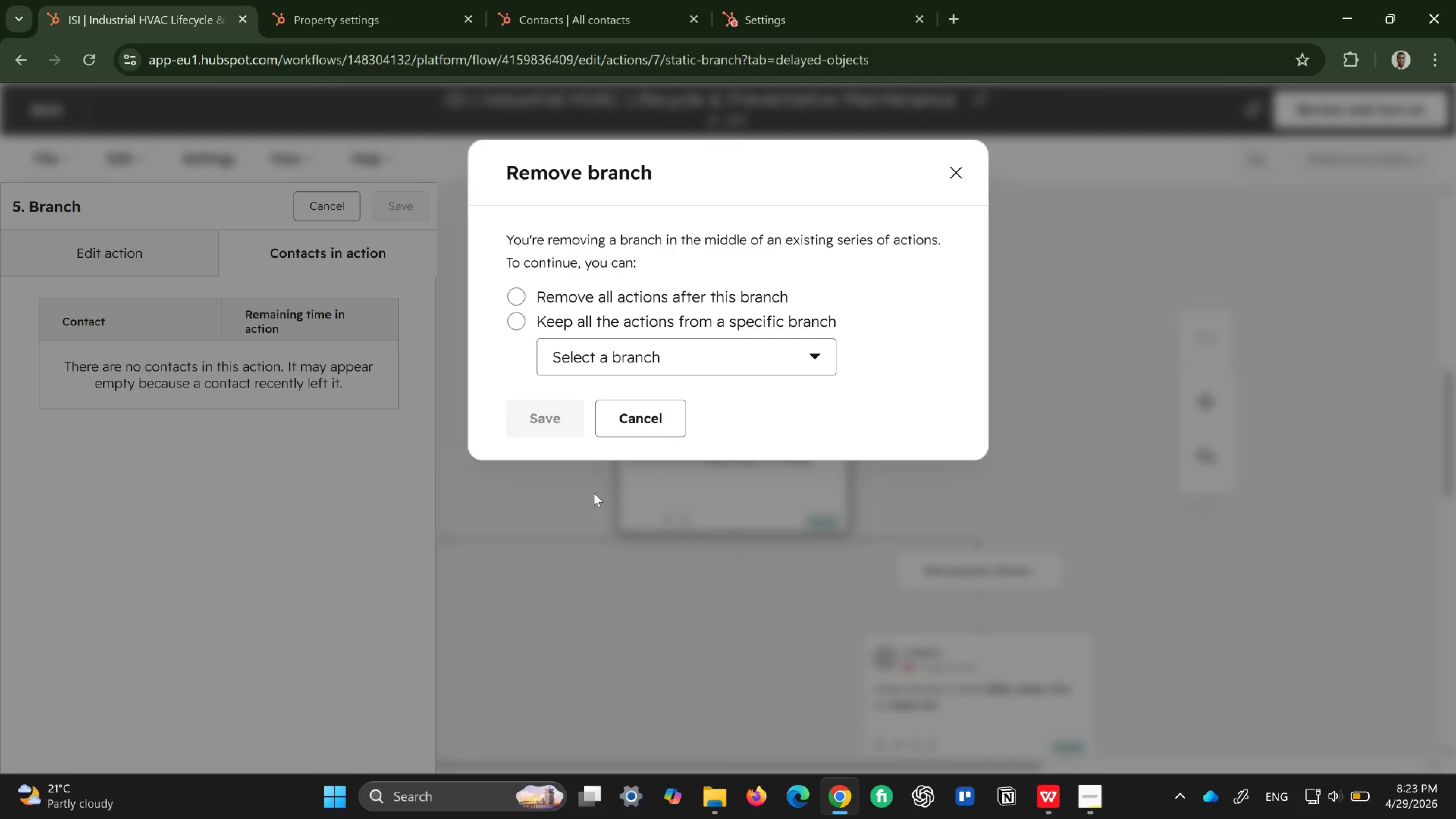 
left_click([517, 296])
 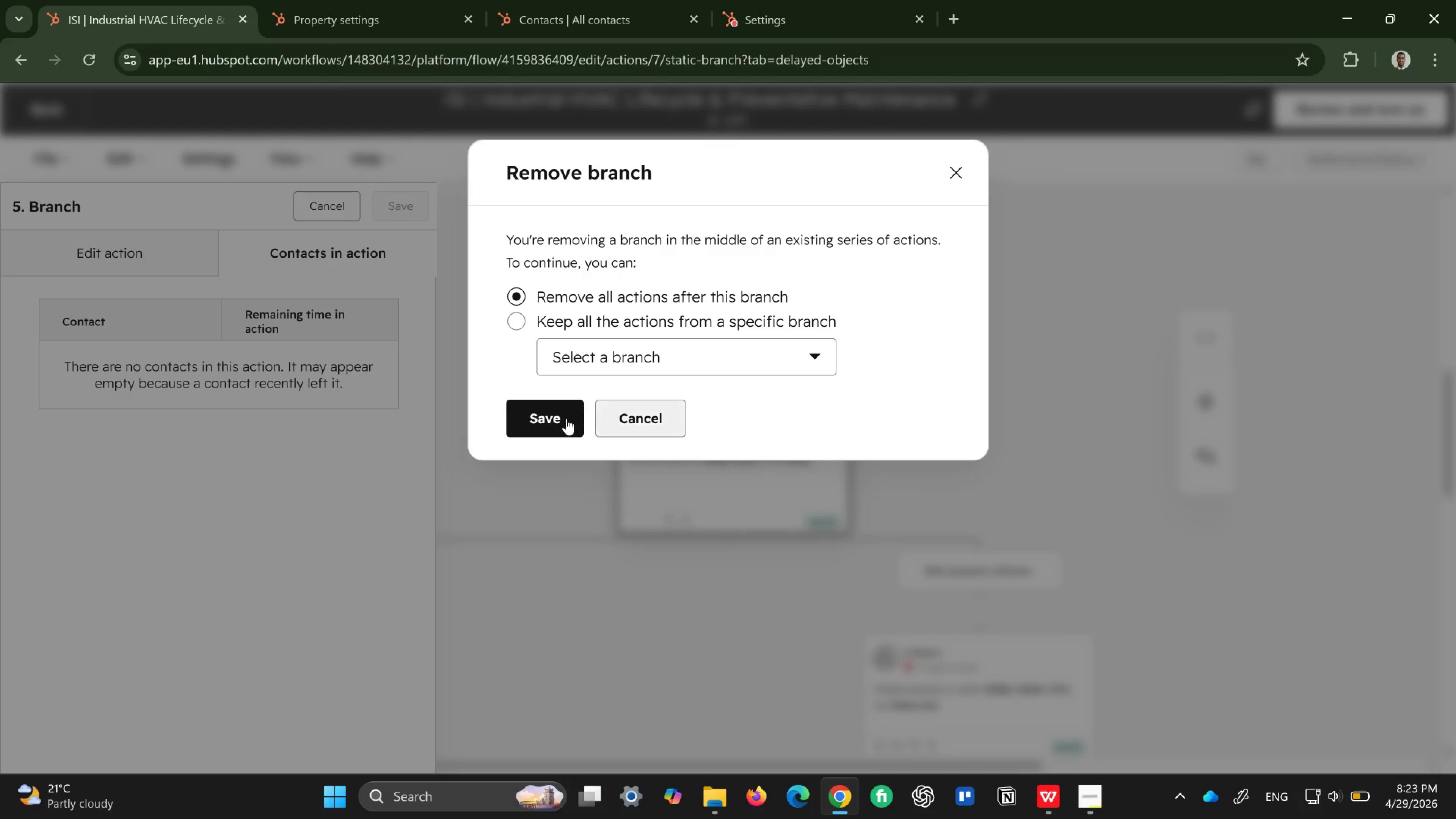 
left_click([566, 419])
 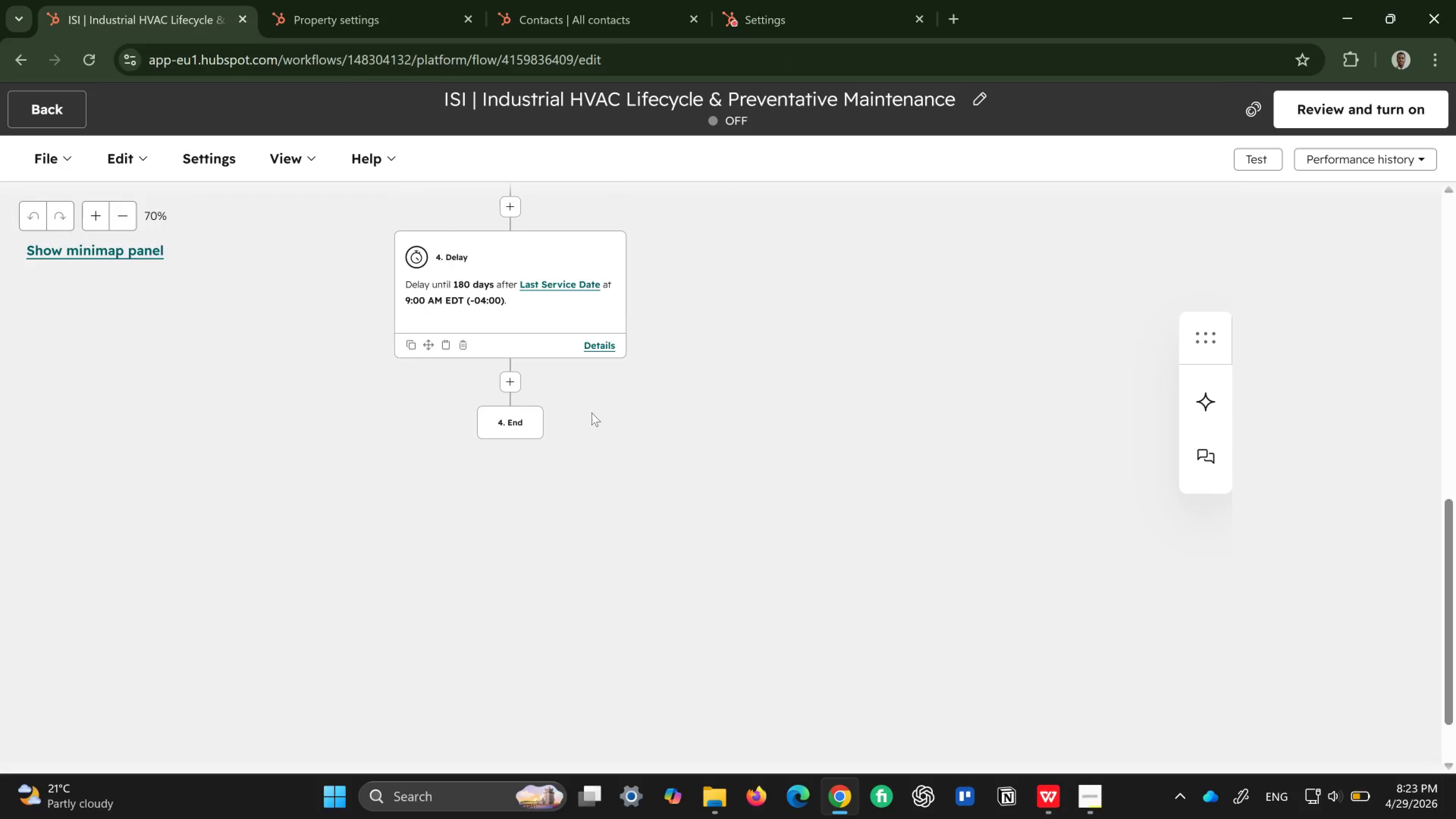 
scroll: coordinate [592, 413], scroll_direction: up, amount: 1.0
 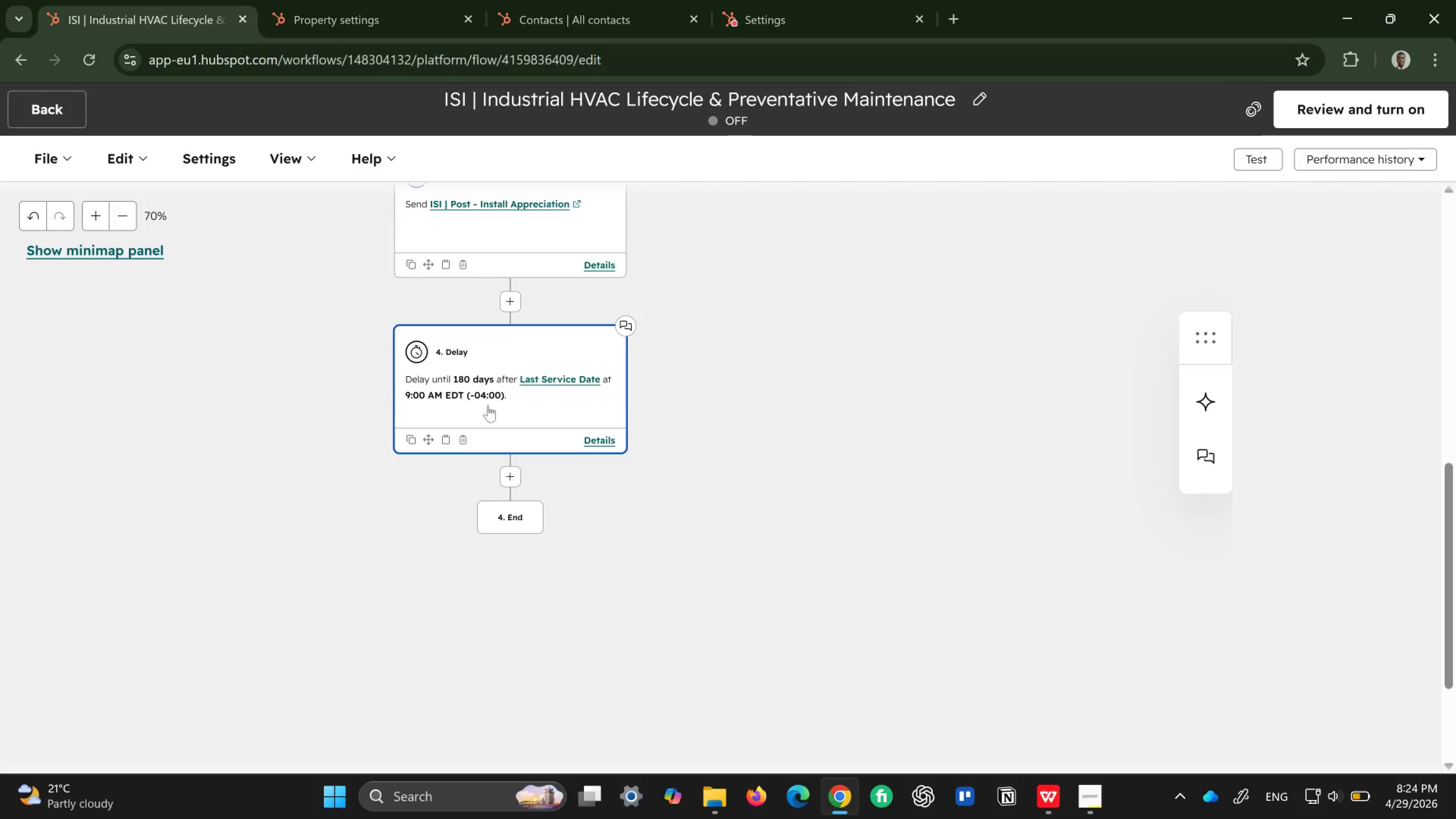 
wait(13.82)
 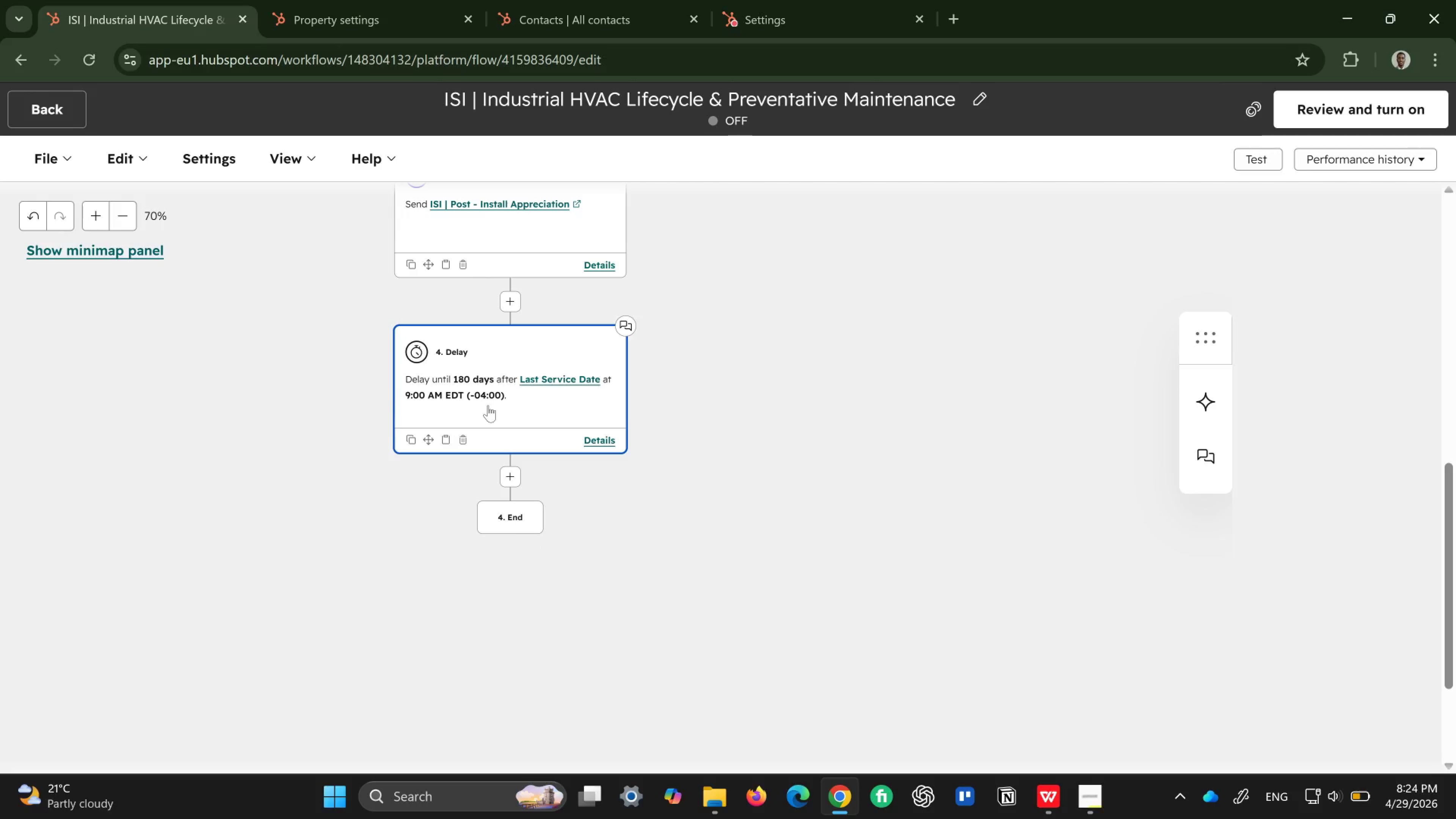 
left_click([507, 477])
 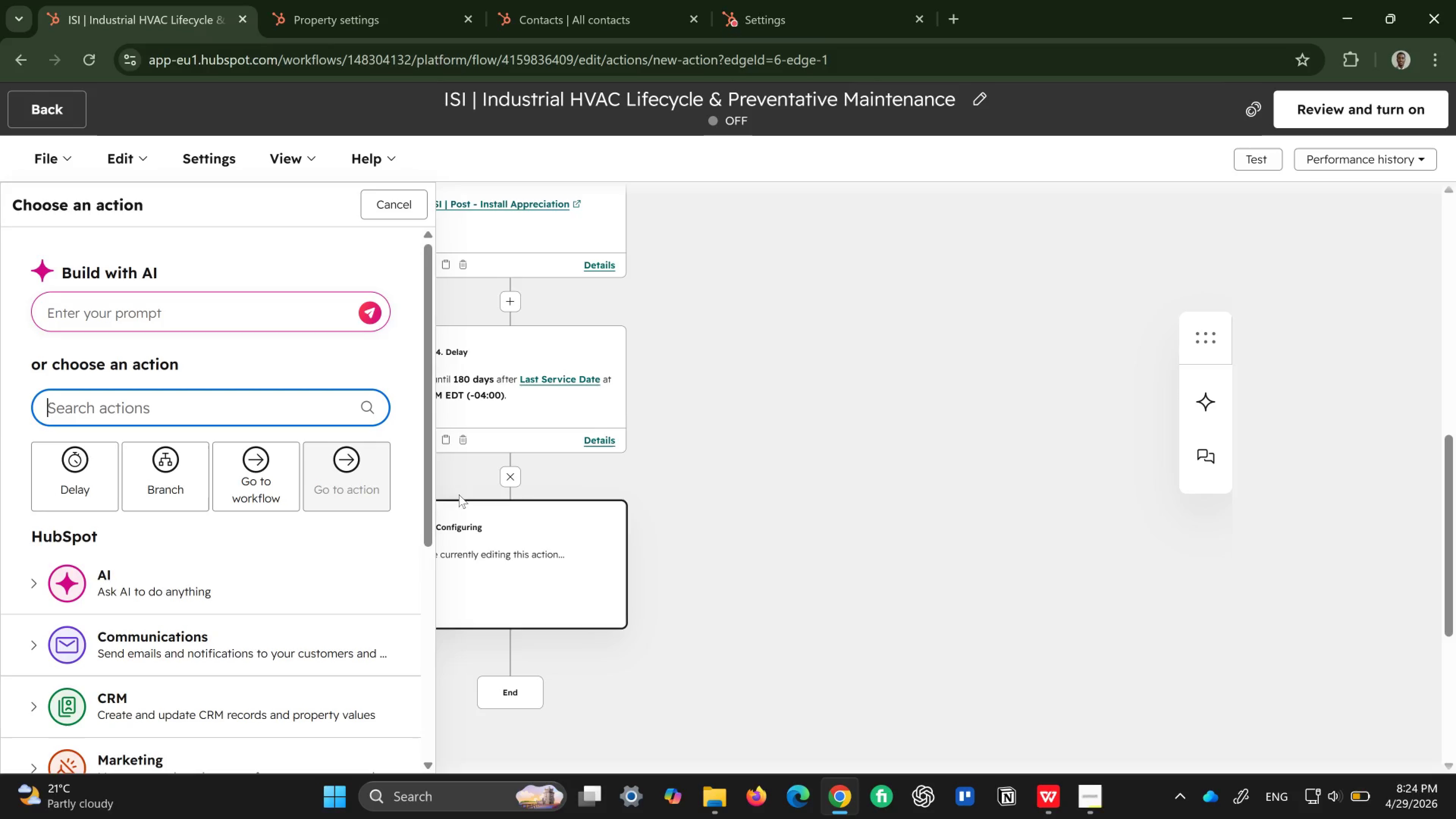 
left_click([203, 700])
 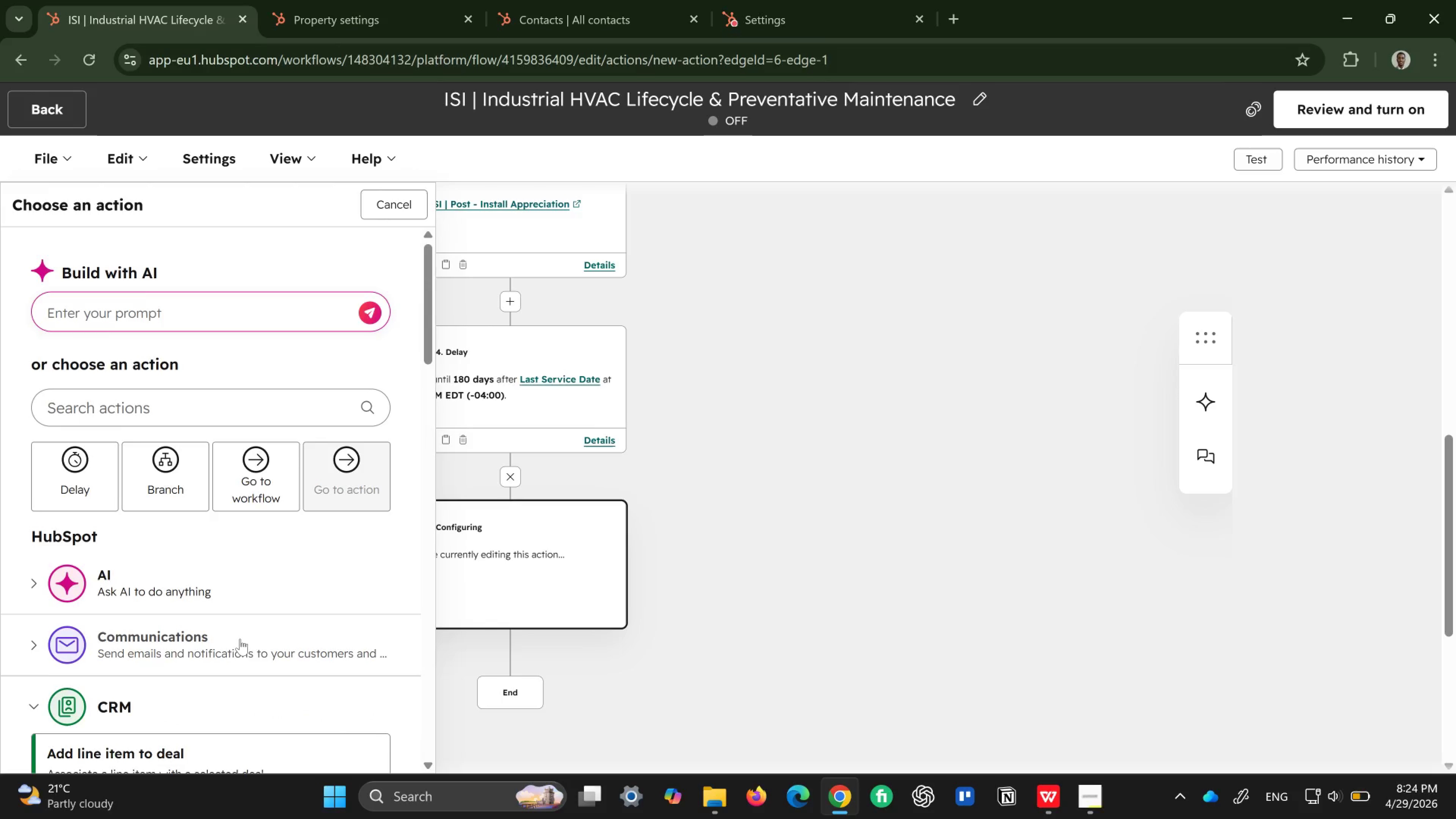 
scroll: coordinate [244, 628], scroll_direction: down, amount: 8.0
 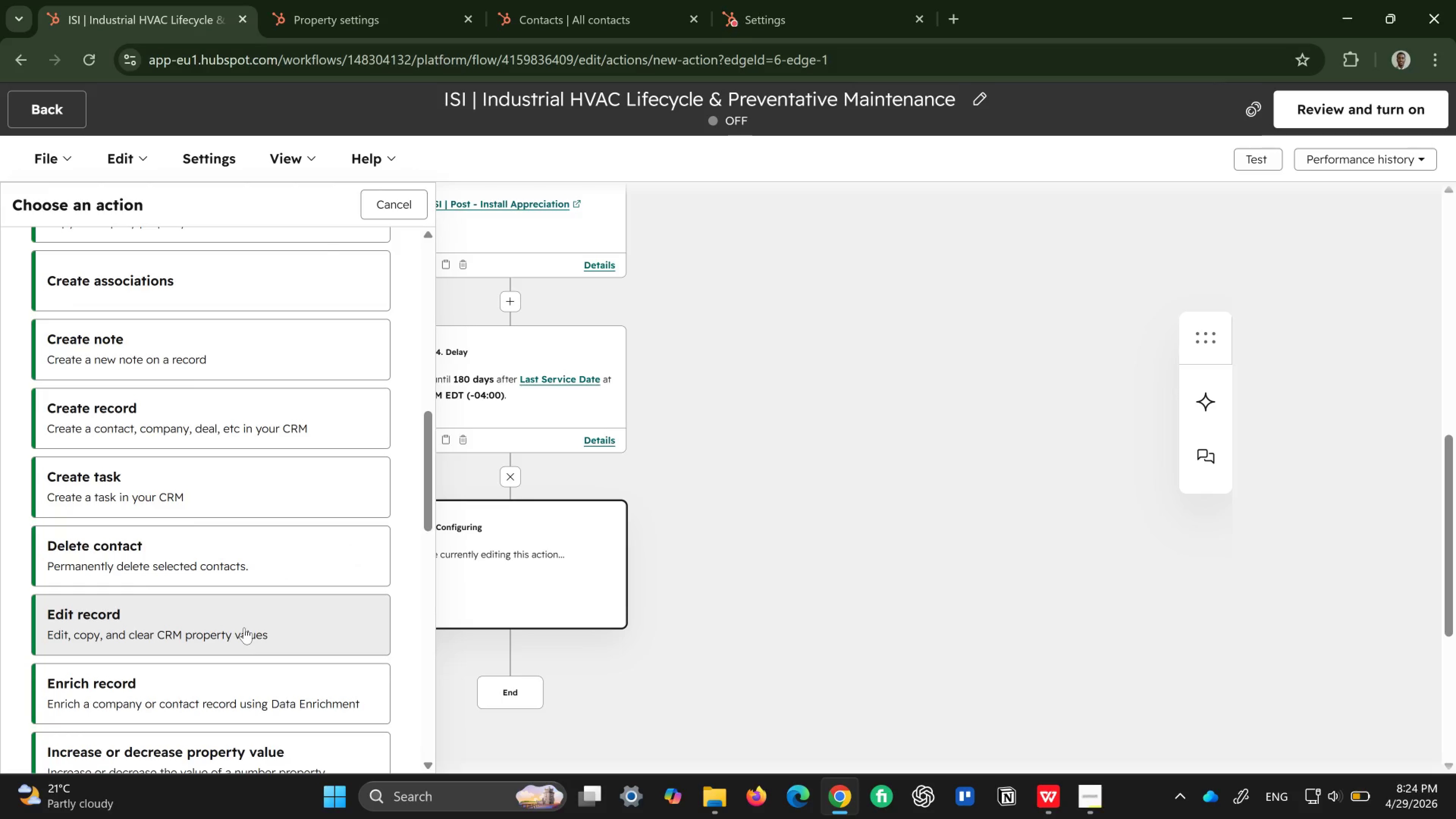 
left_click([244, 628])
 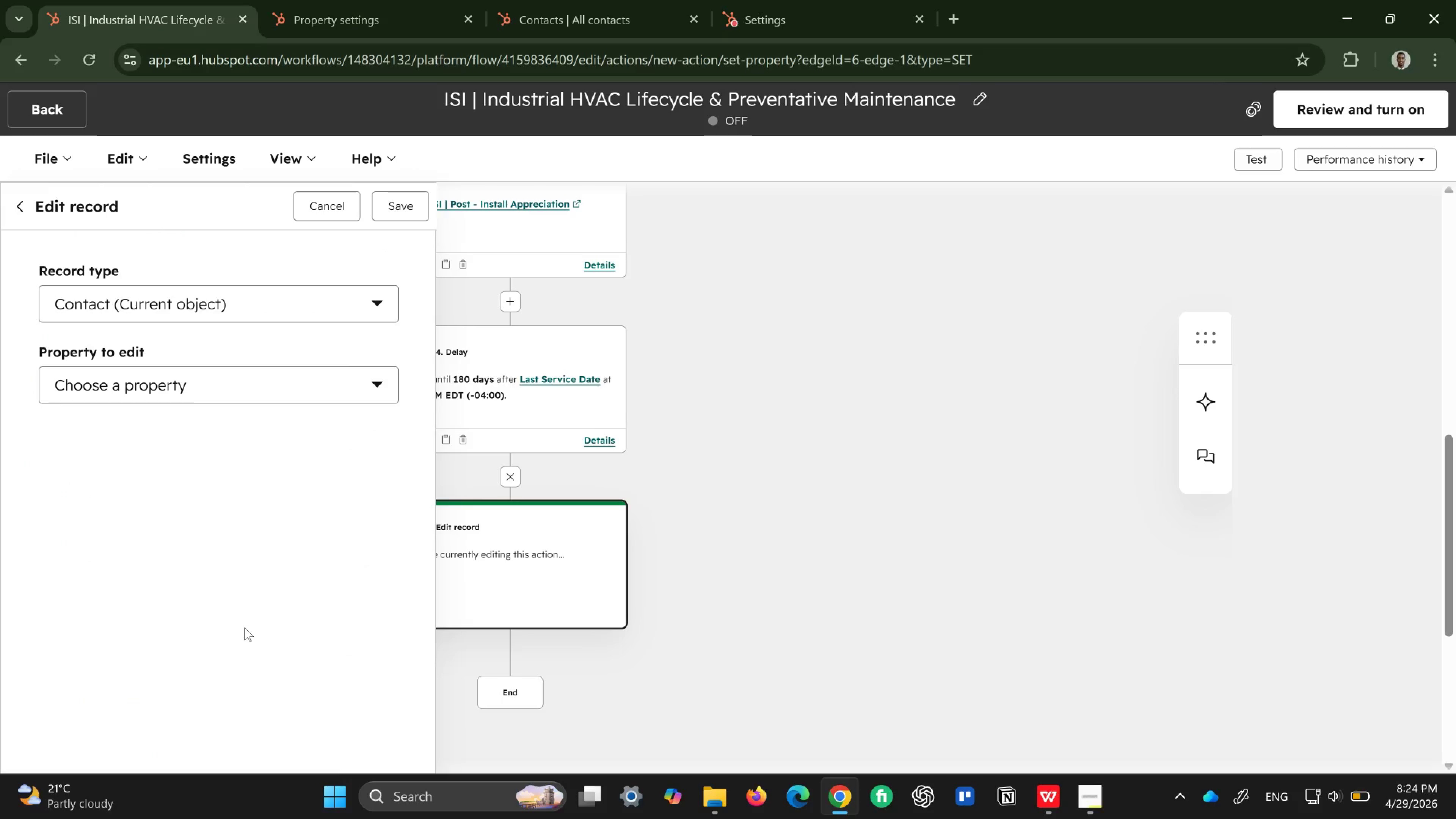 
left_click([304, 374])
 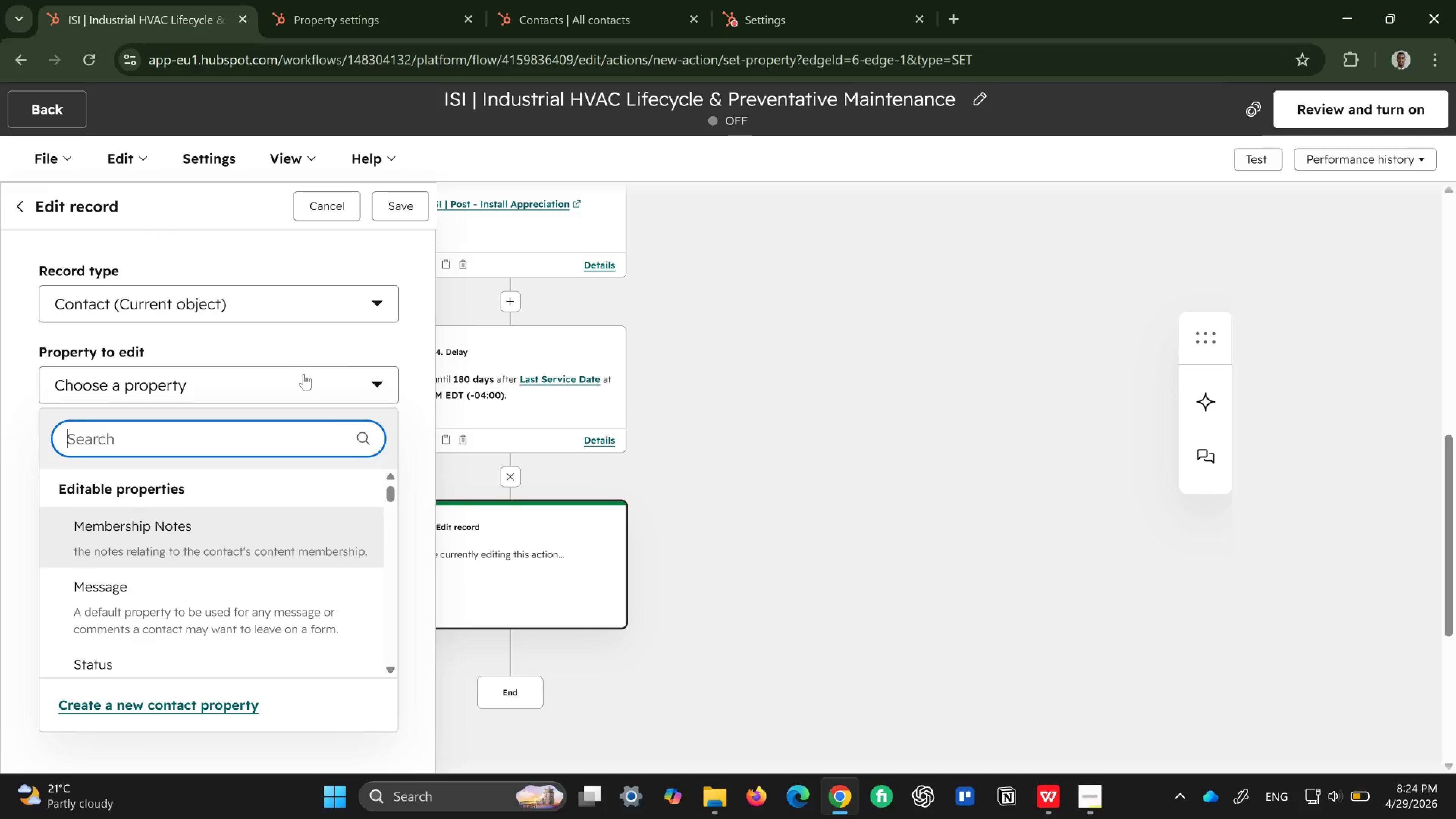 
type(life)
 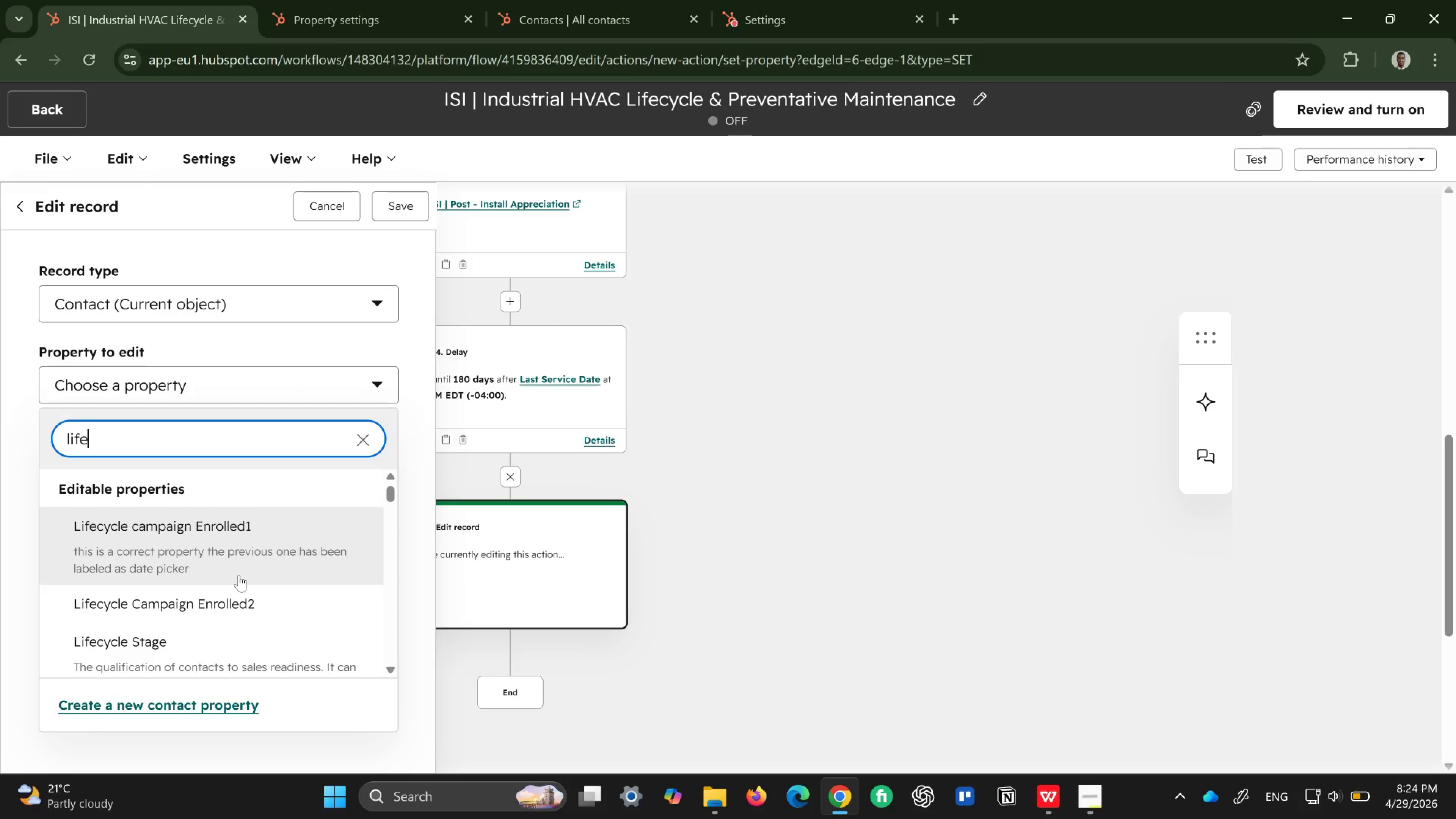 
scroll: coordinate [223, 621], scroll_direction: down, amount: 2.0
 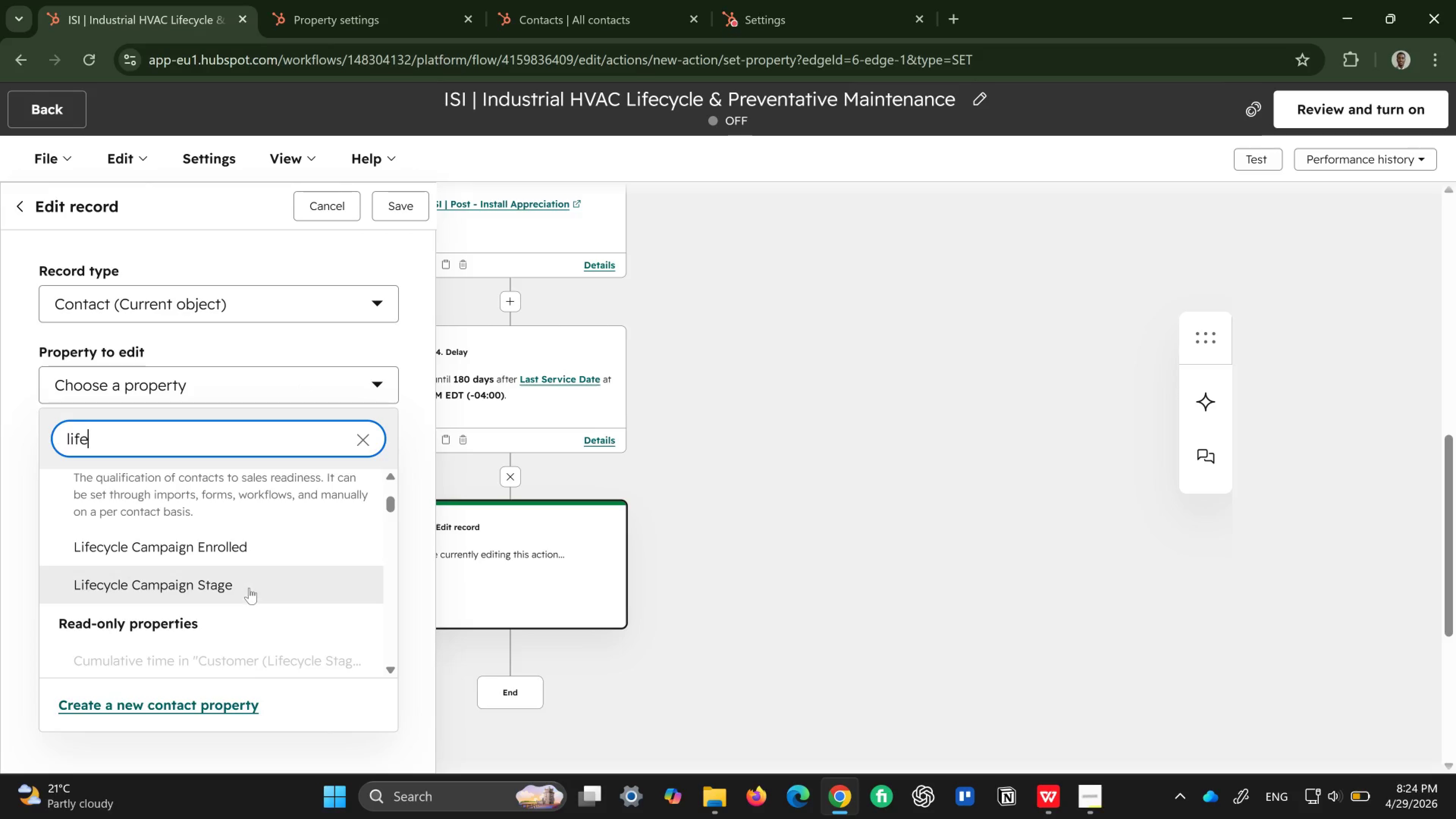 
left_click([249, 588])
 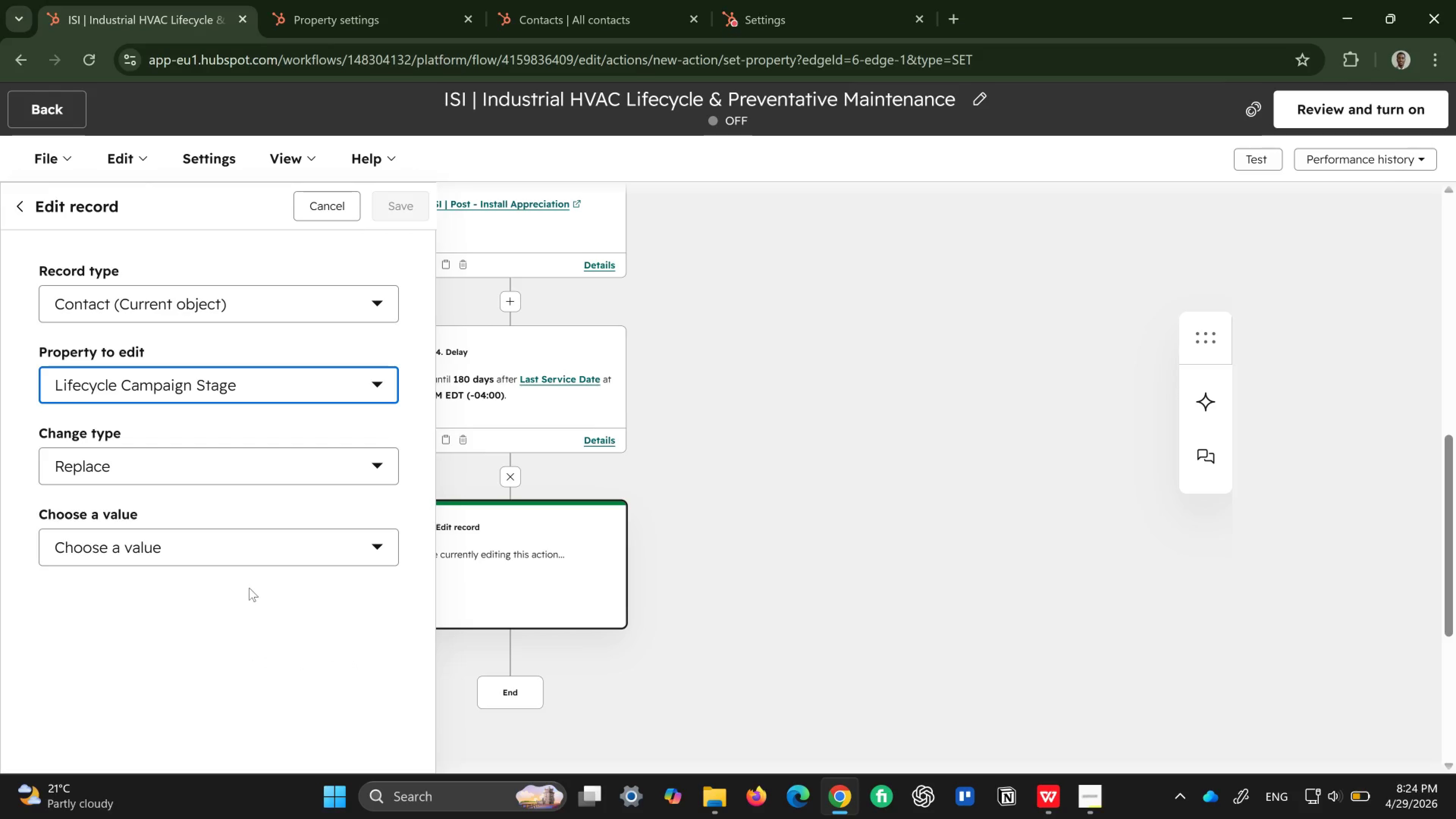 
wait(5.64)
 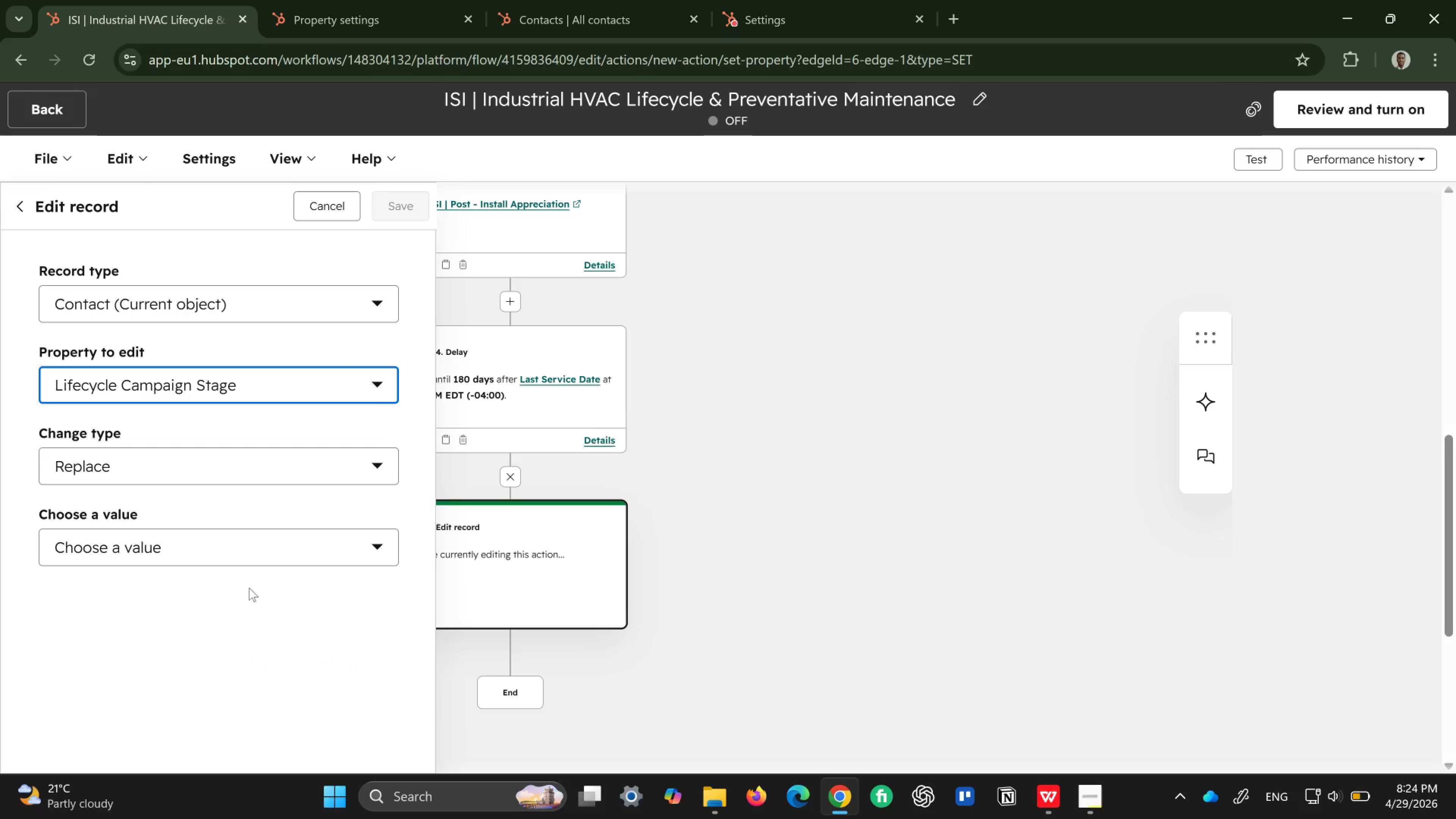 
left_click([225, 546])
 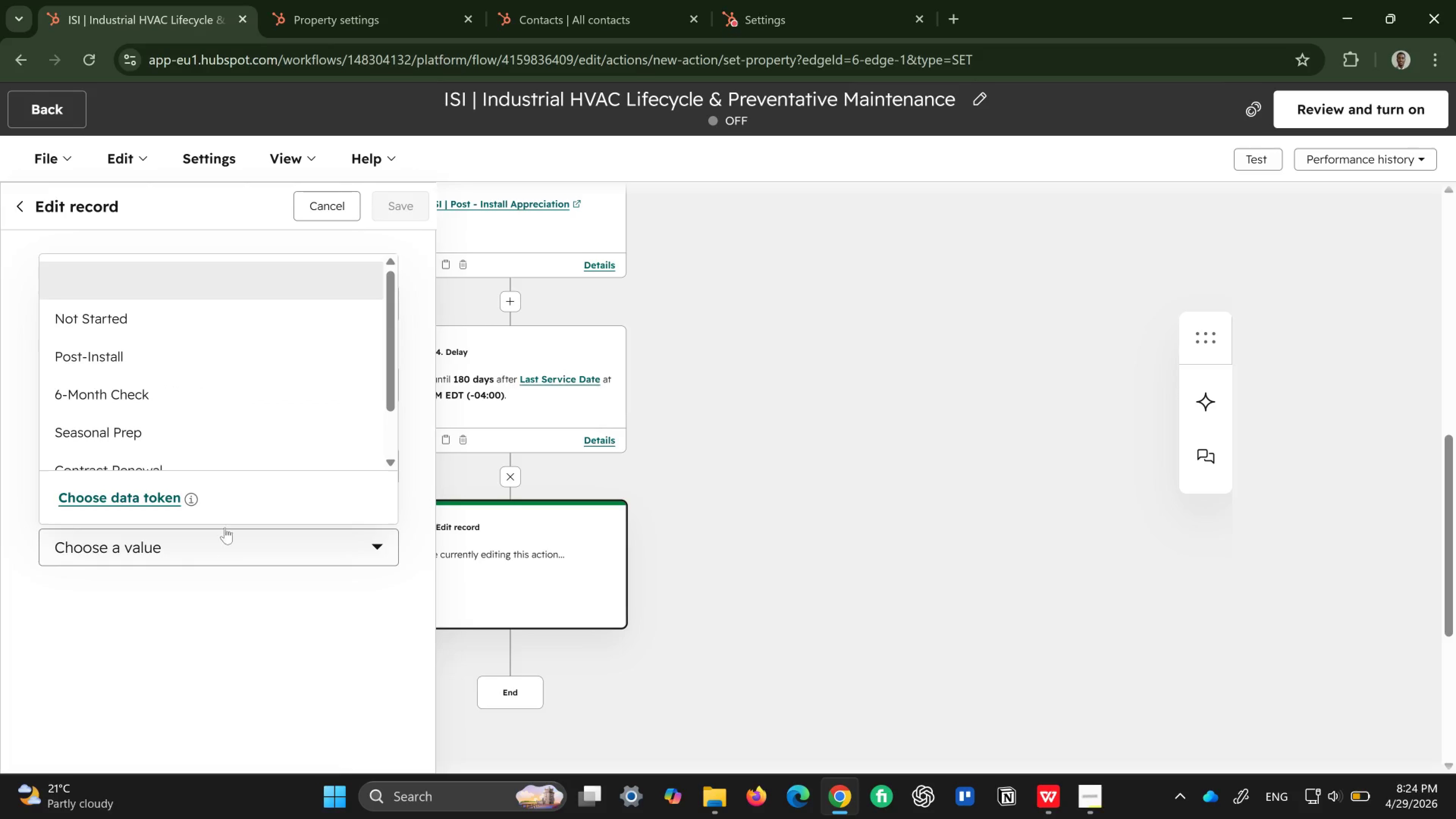 
left_click([249, 391])
 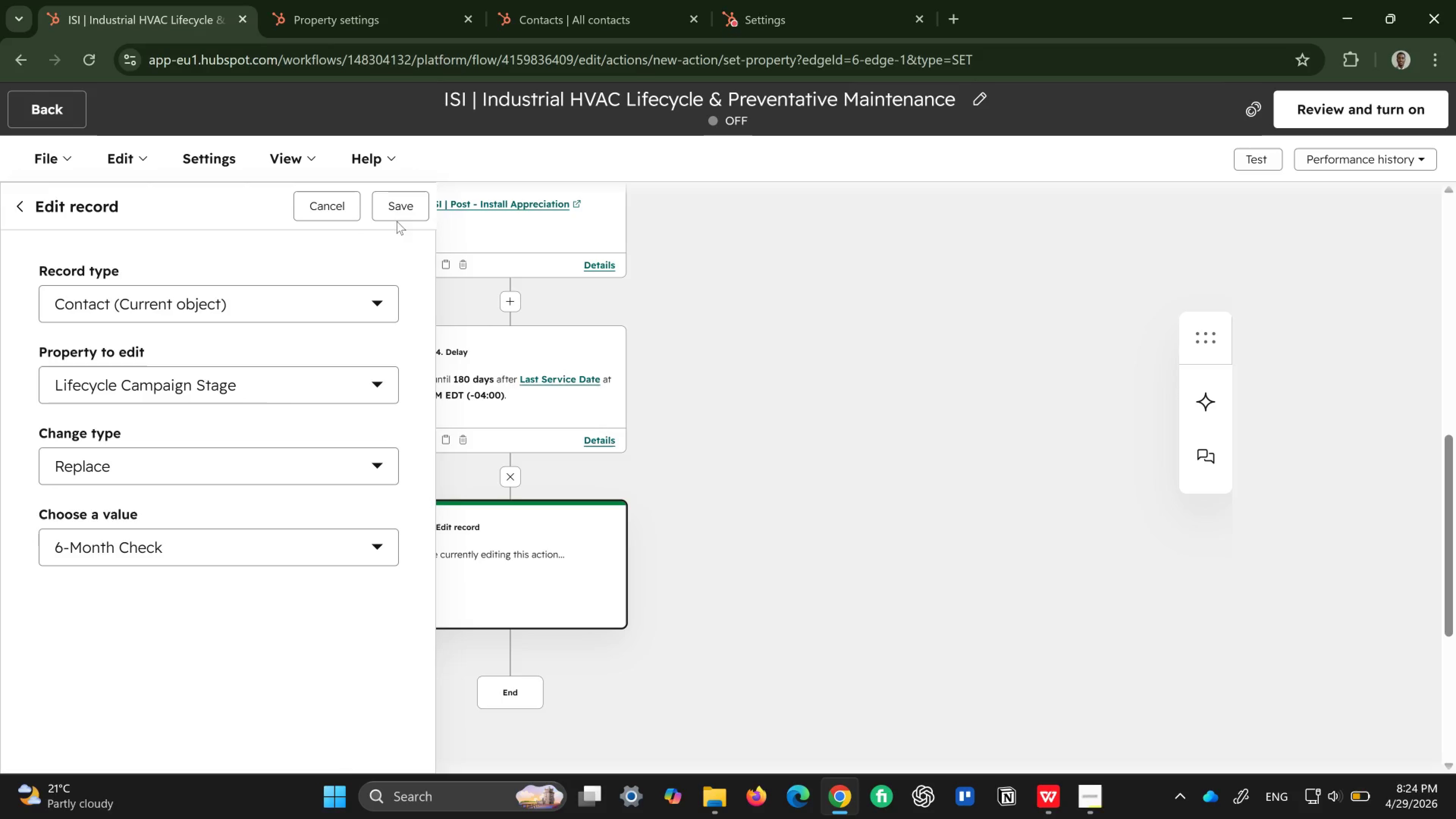 
left_click([392, 206])
 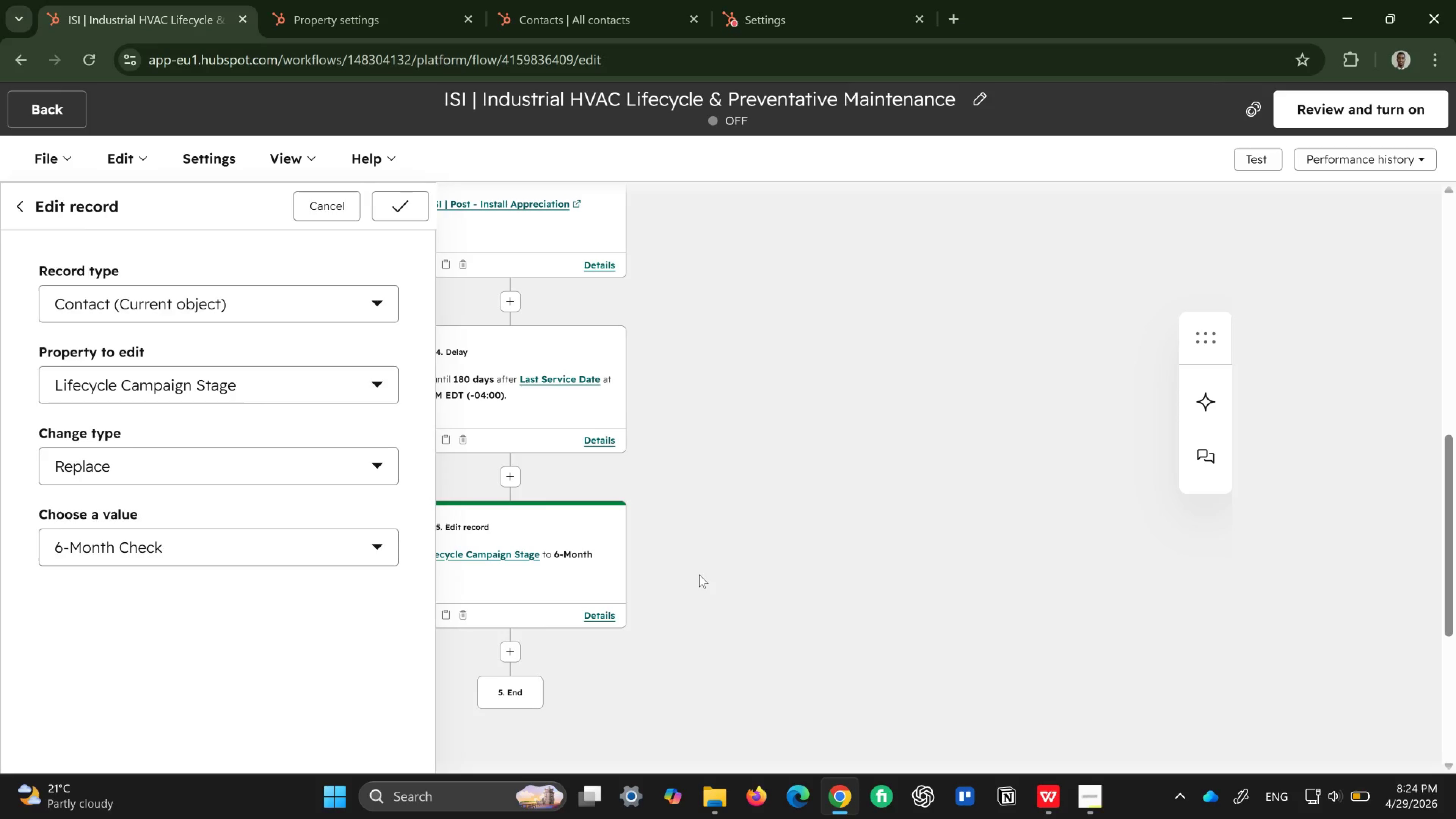 
wait(8.21)
 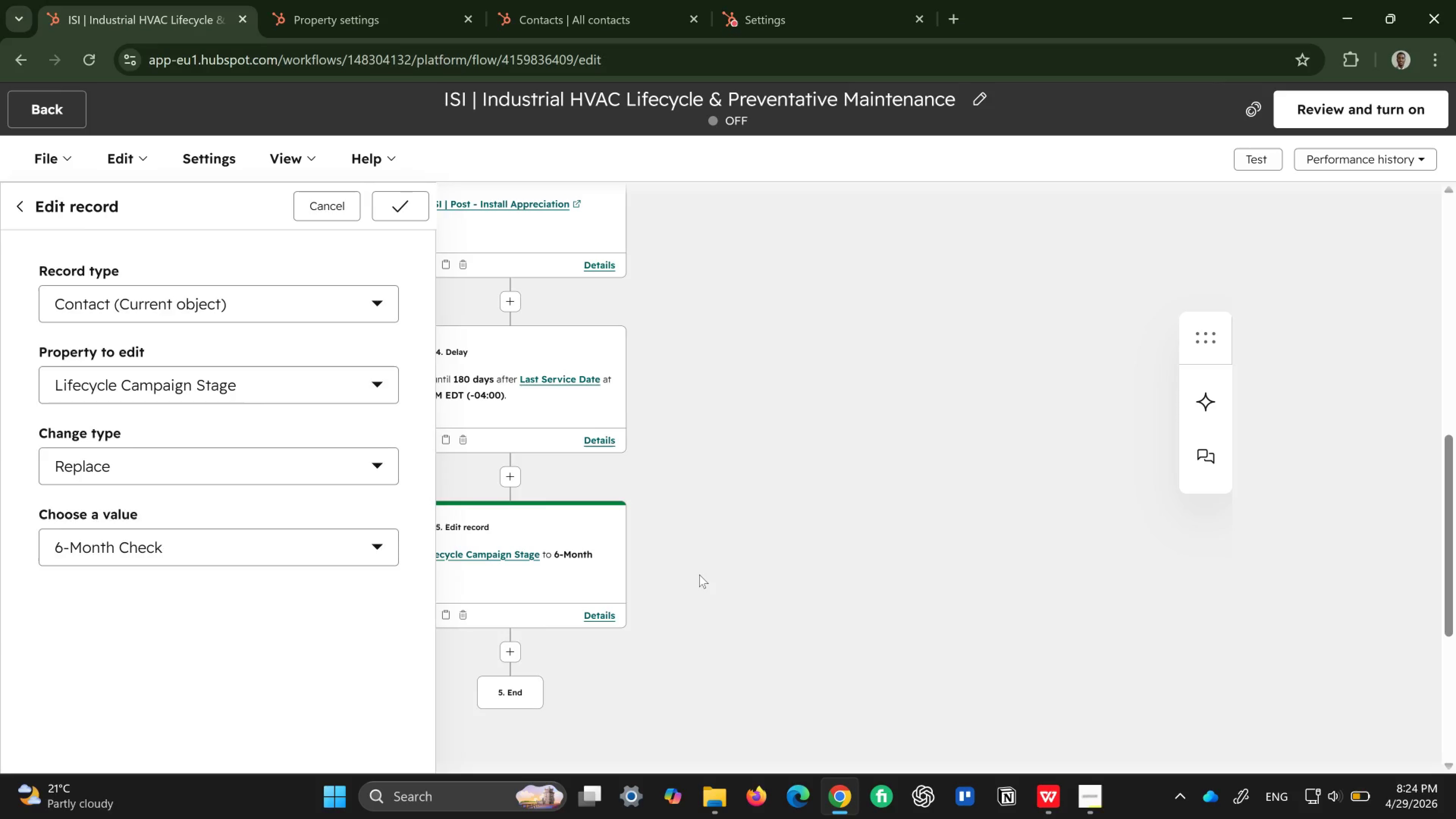 
scroll: coordinate [790, 598], scroll_direction: down, amount: 1.0
 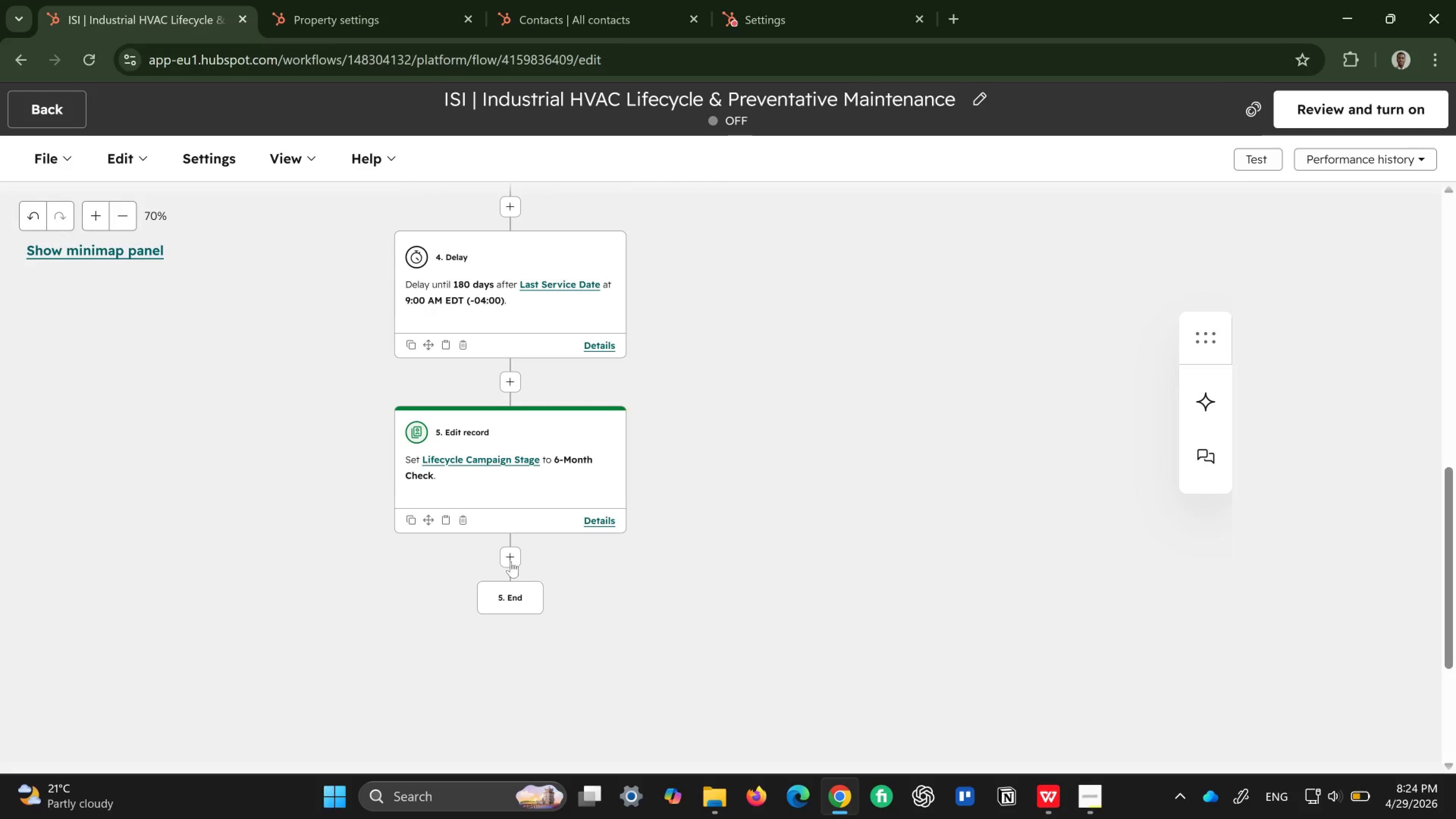 
left_click([511, 558])
 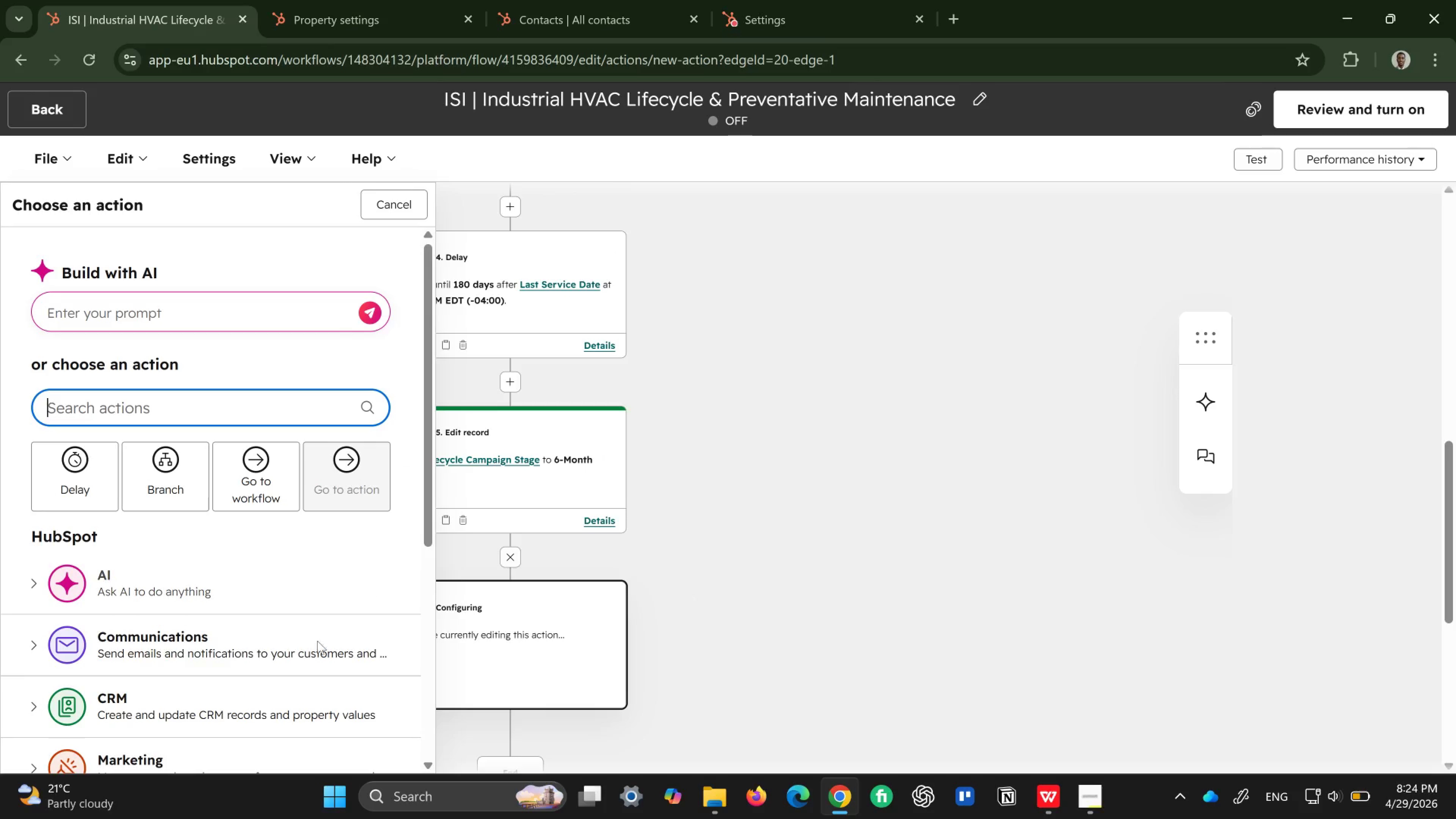 
left_click([298, 651])
 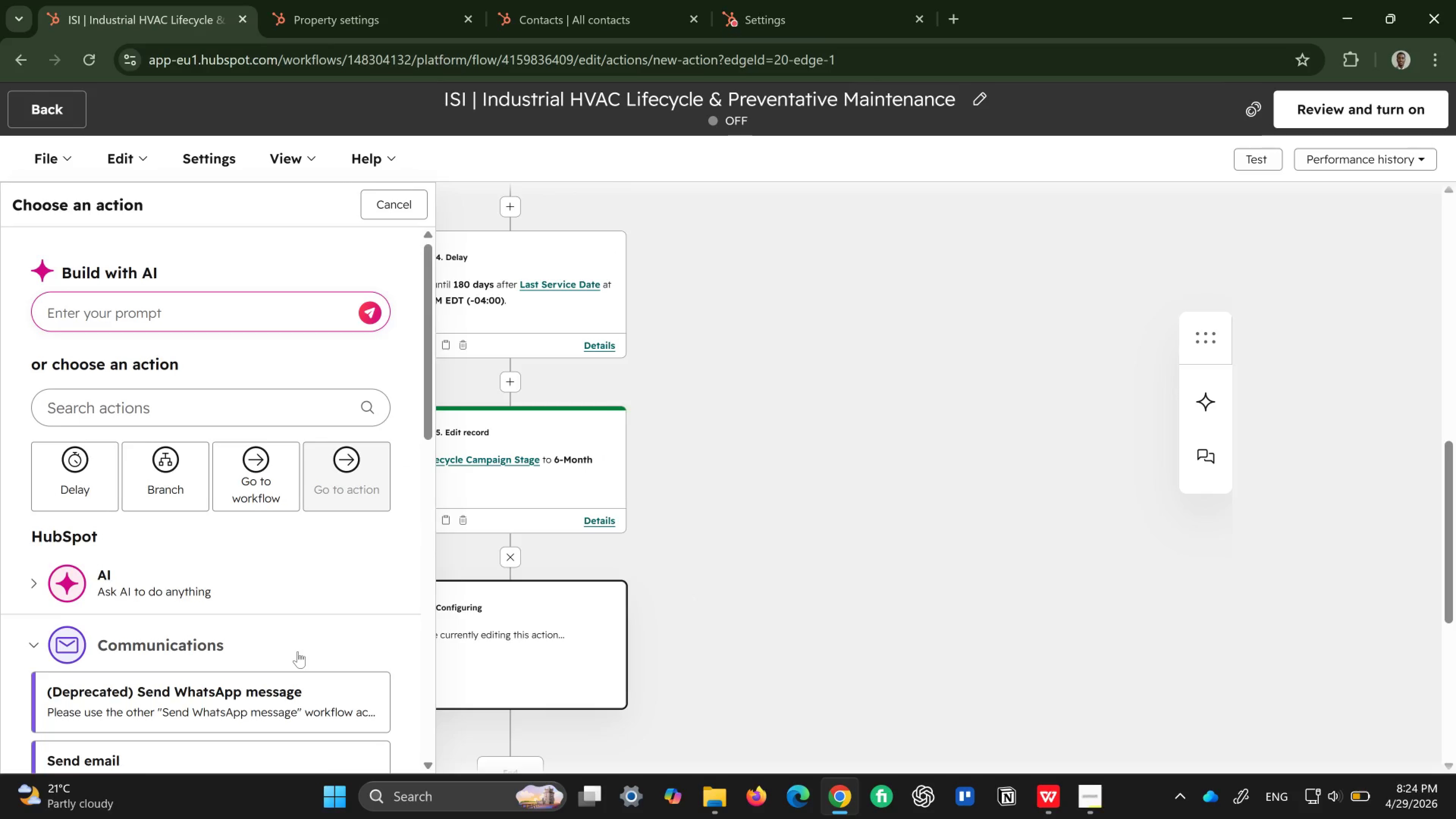 
scroll: coordinate [298, 651], scroll_direction: down, amount: 2.0
 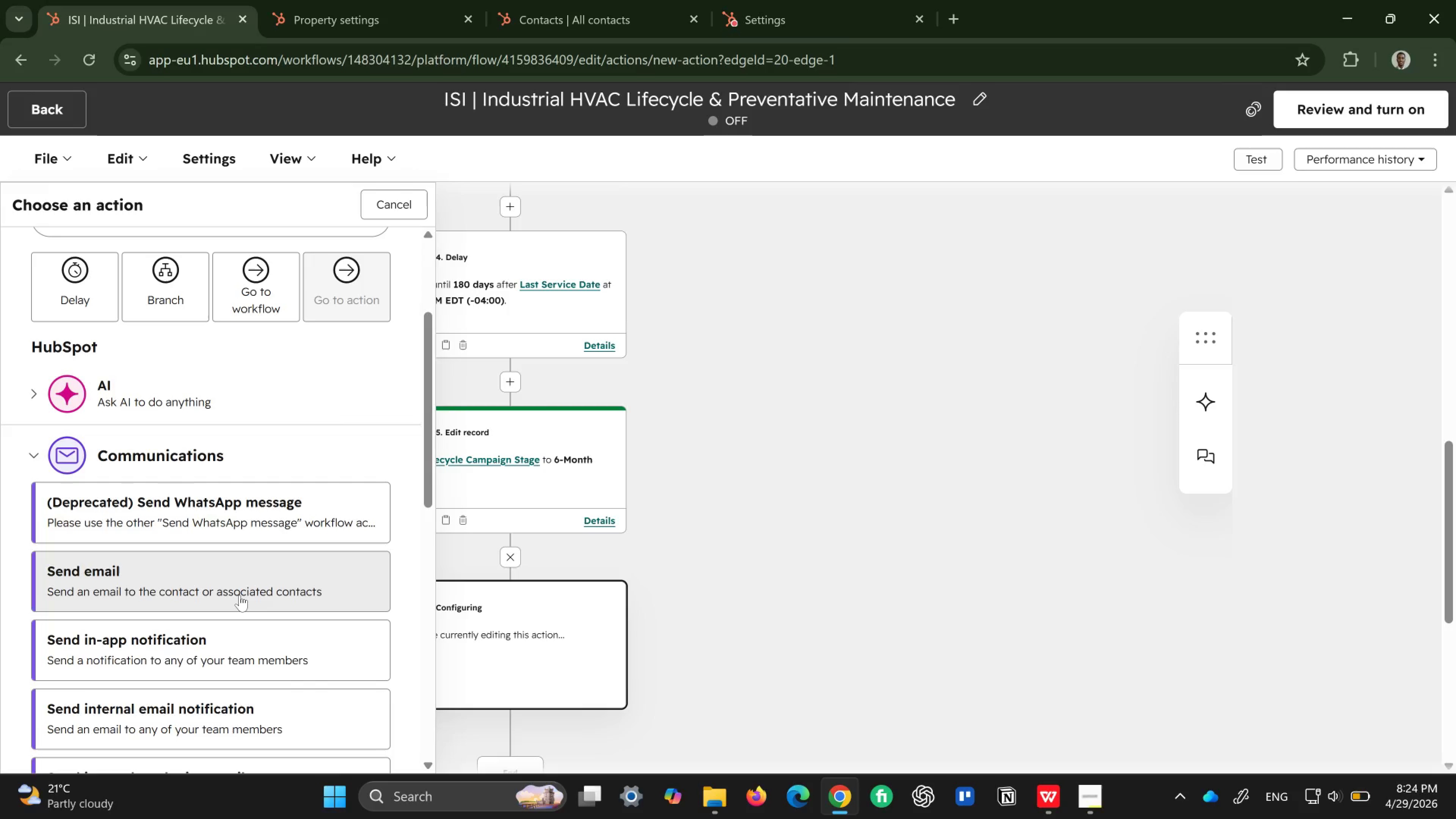 
left_click([240, 595])
 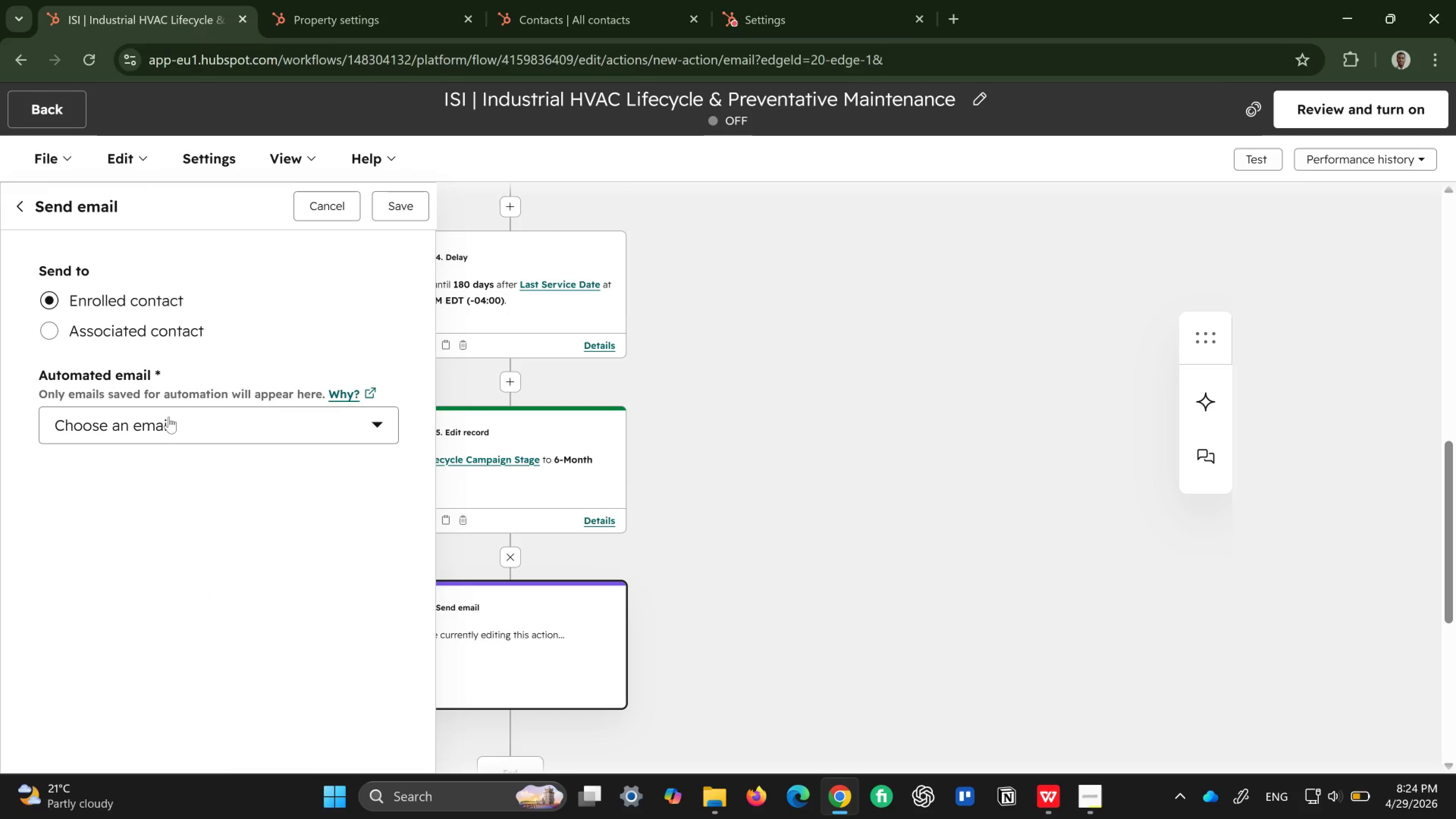 
left_click([215, 424])
 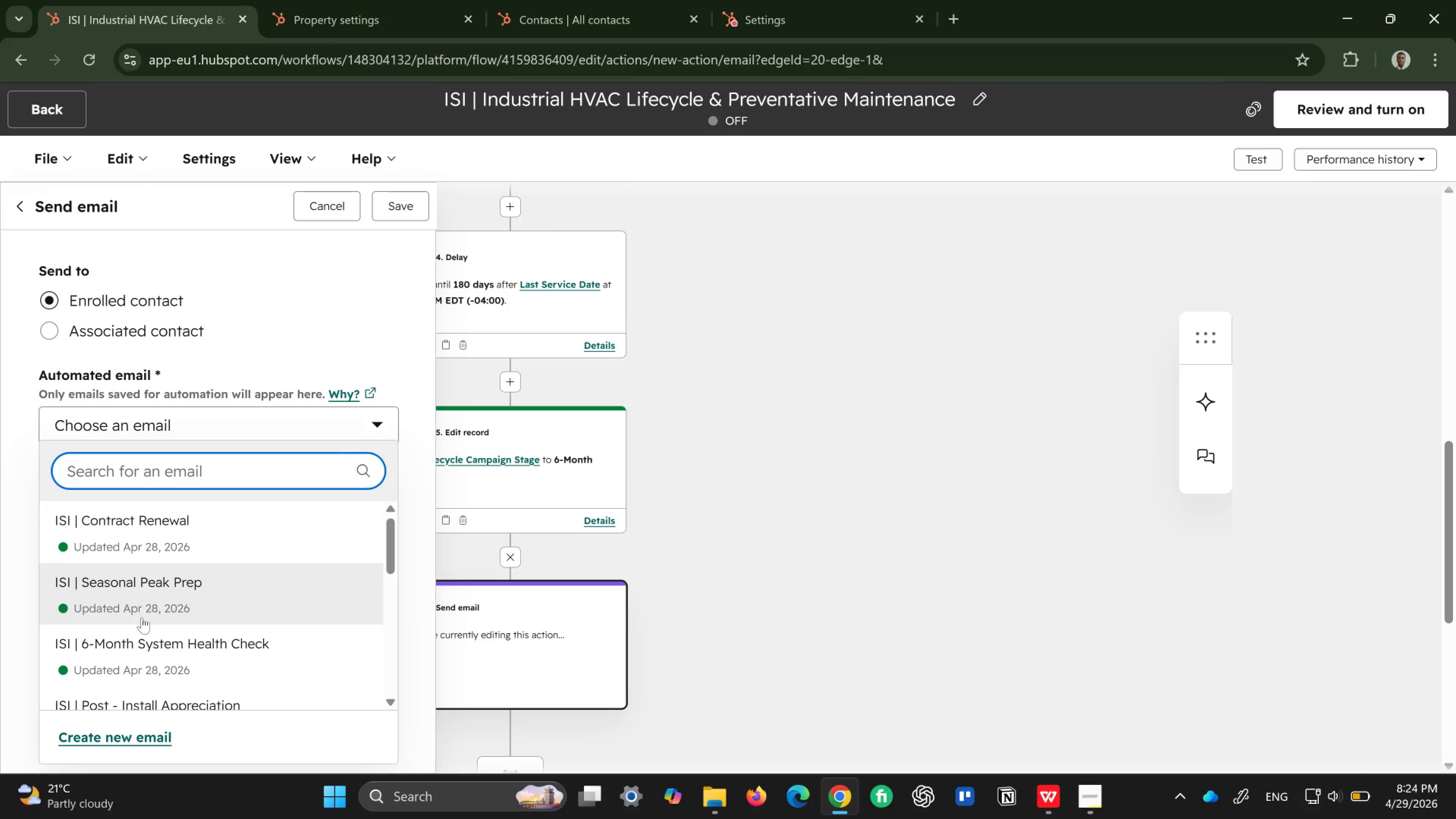 
left_click_drag(start_coordinate=[132, 644], to_coordinate=[426, 196])
 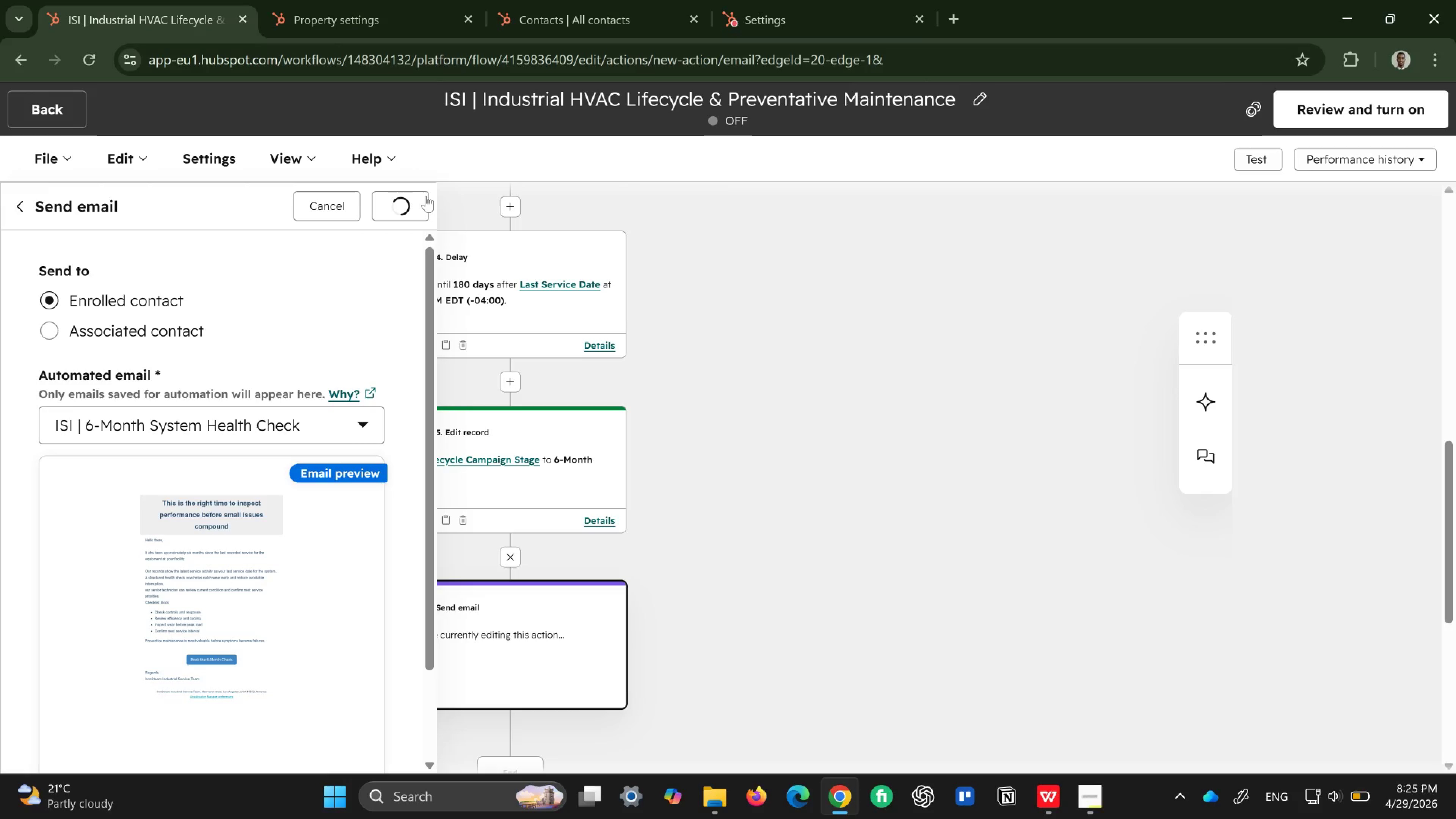 
left_click([426, 196])
 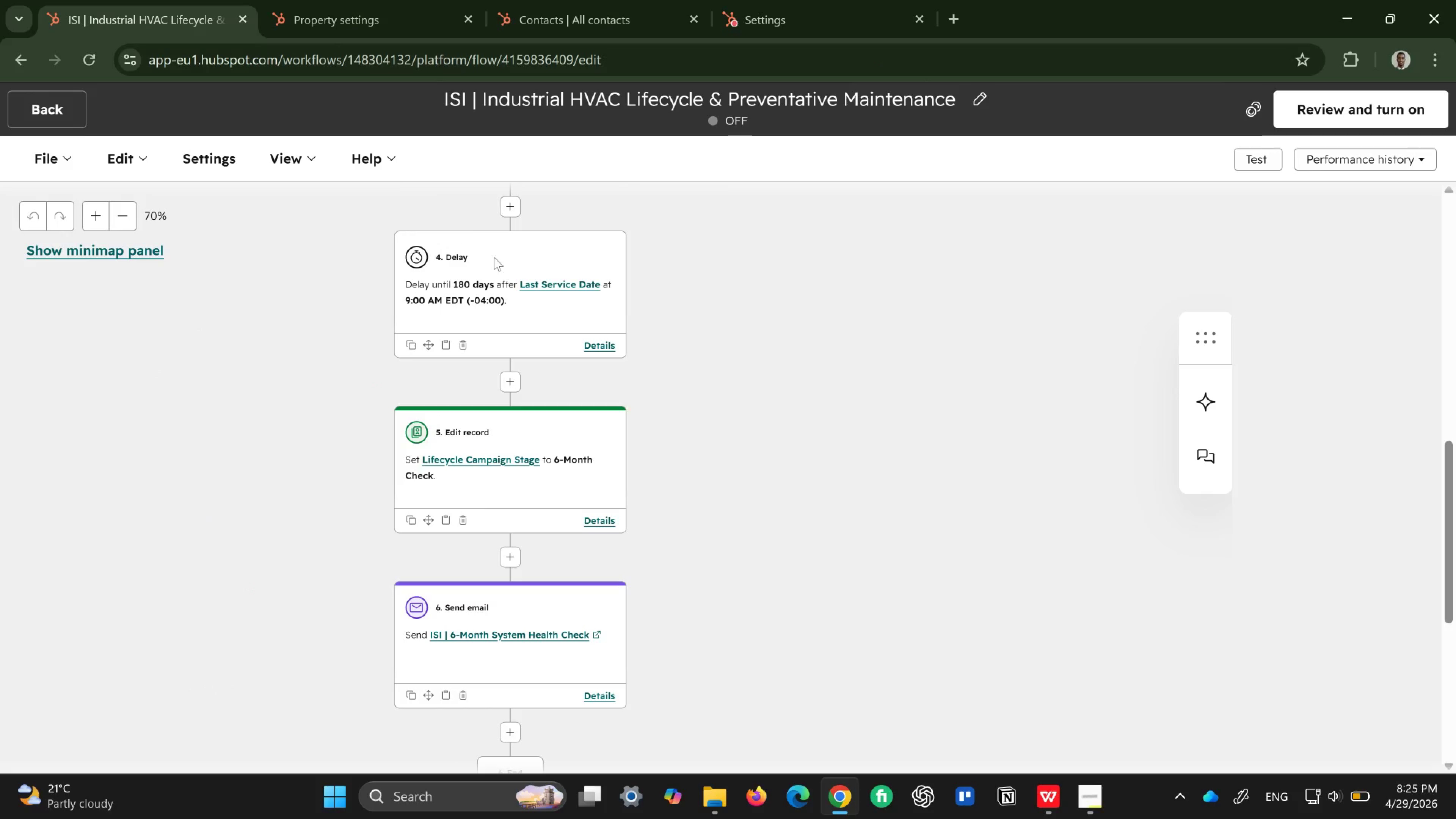 
scroll: coordinate [543, 498], scroll_direction: down, amount: 2.0
 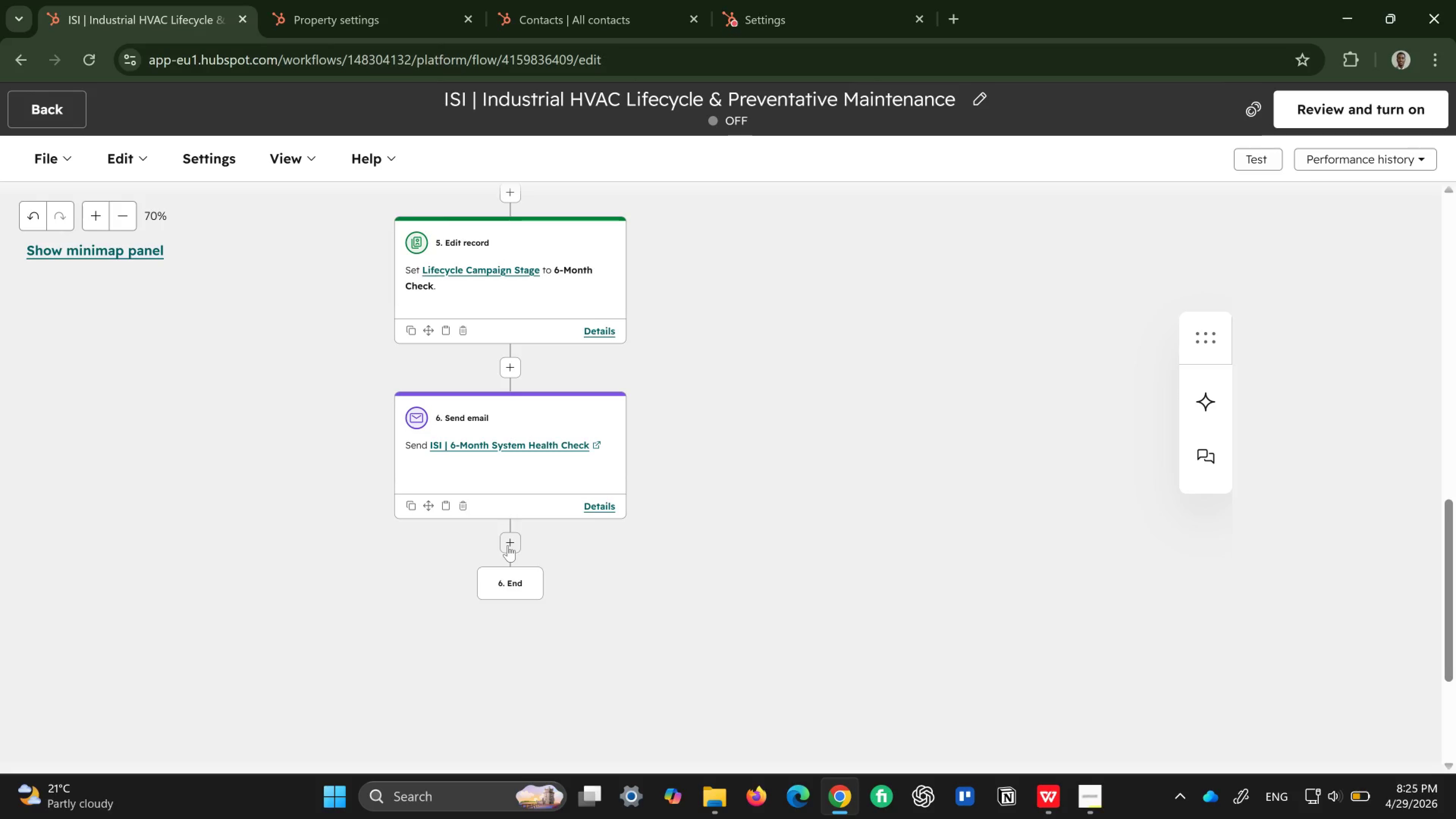 
wait(5.04)
 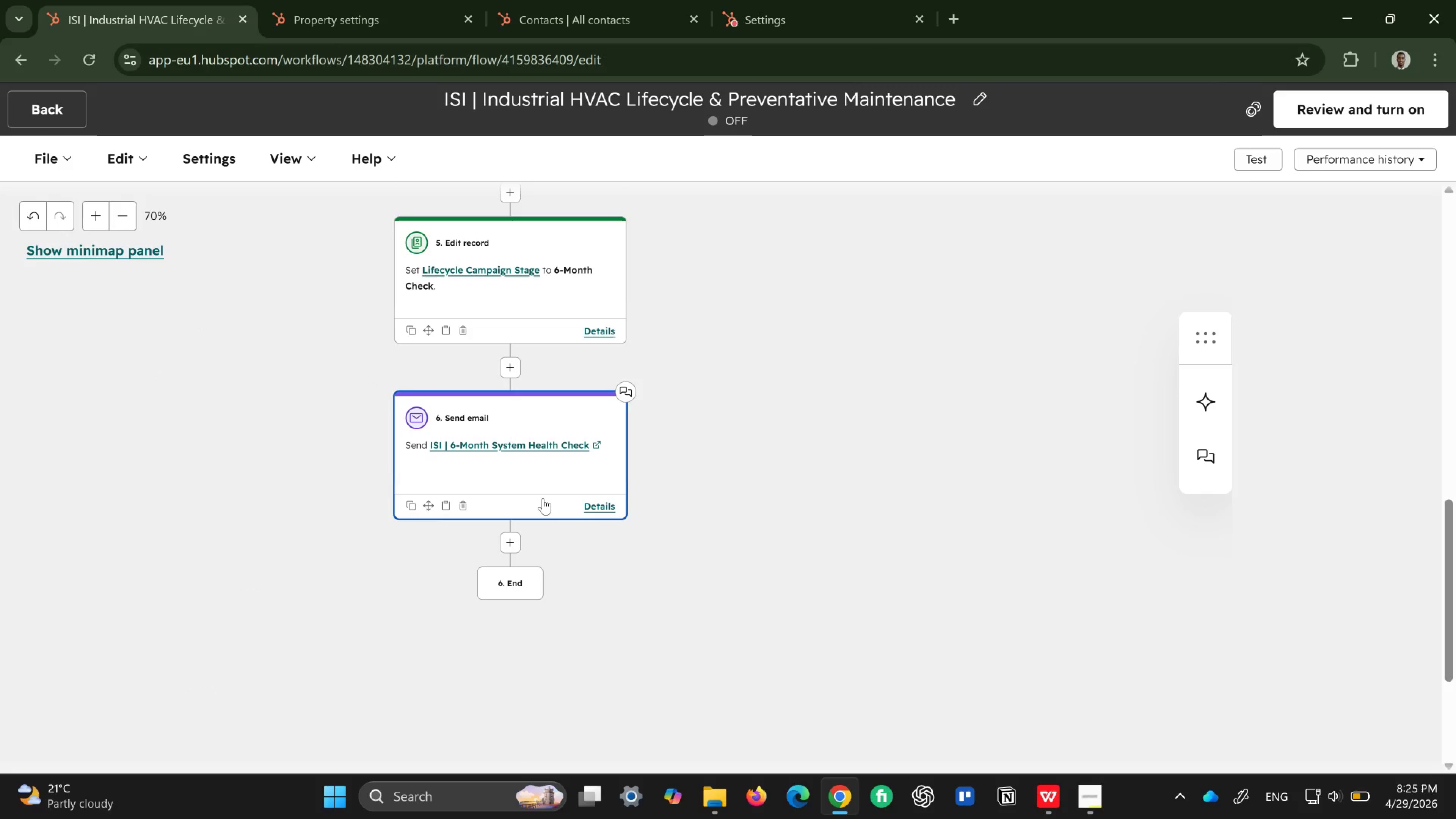 
left_click([508, 545])
 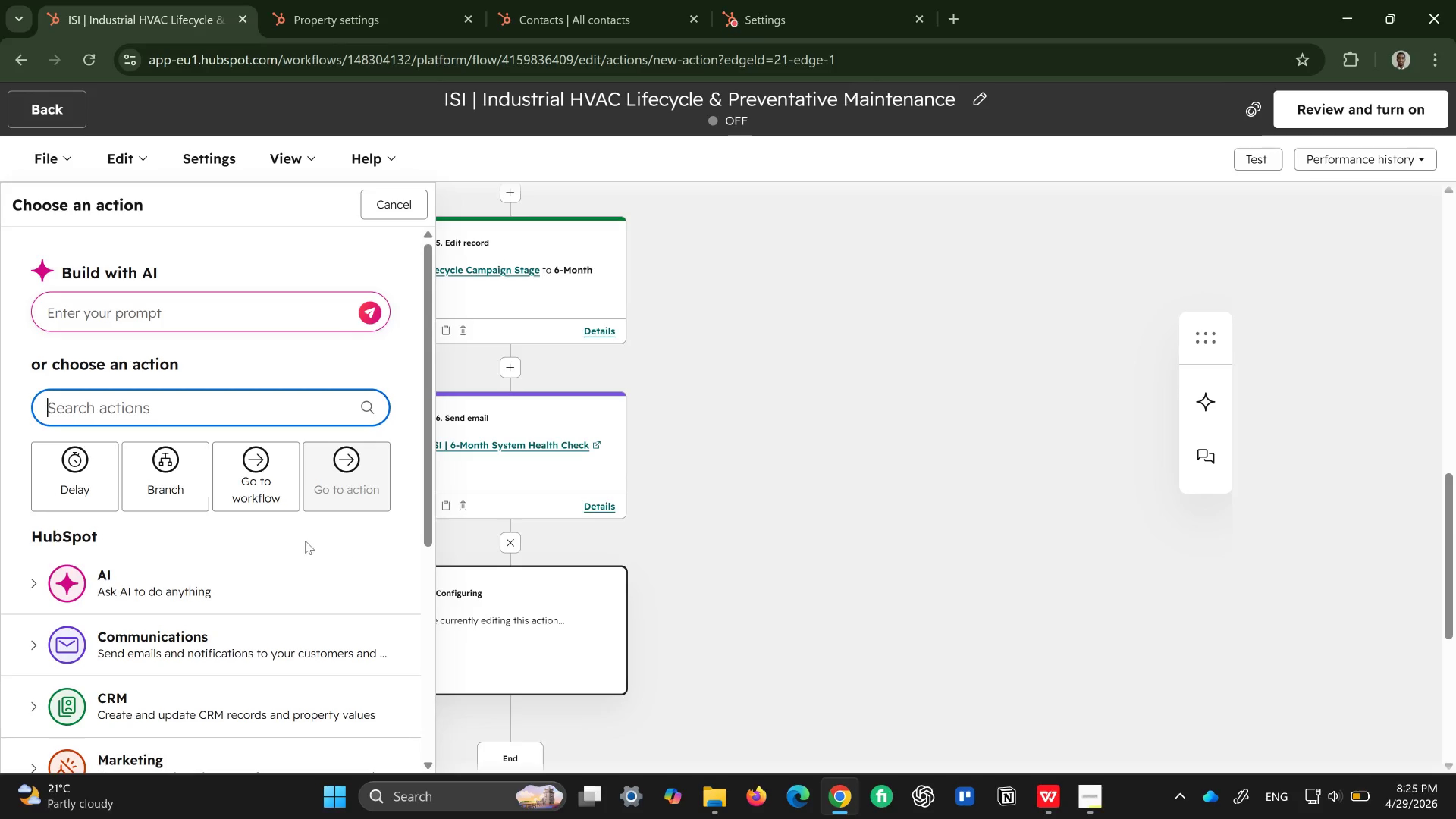 
left_click([148, 507])
 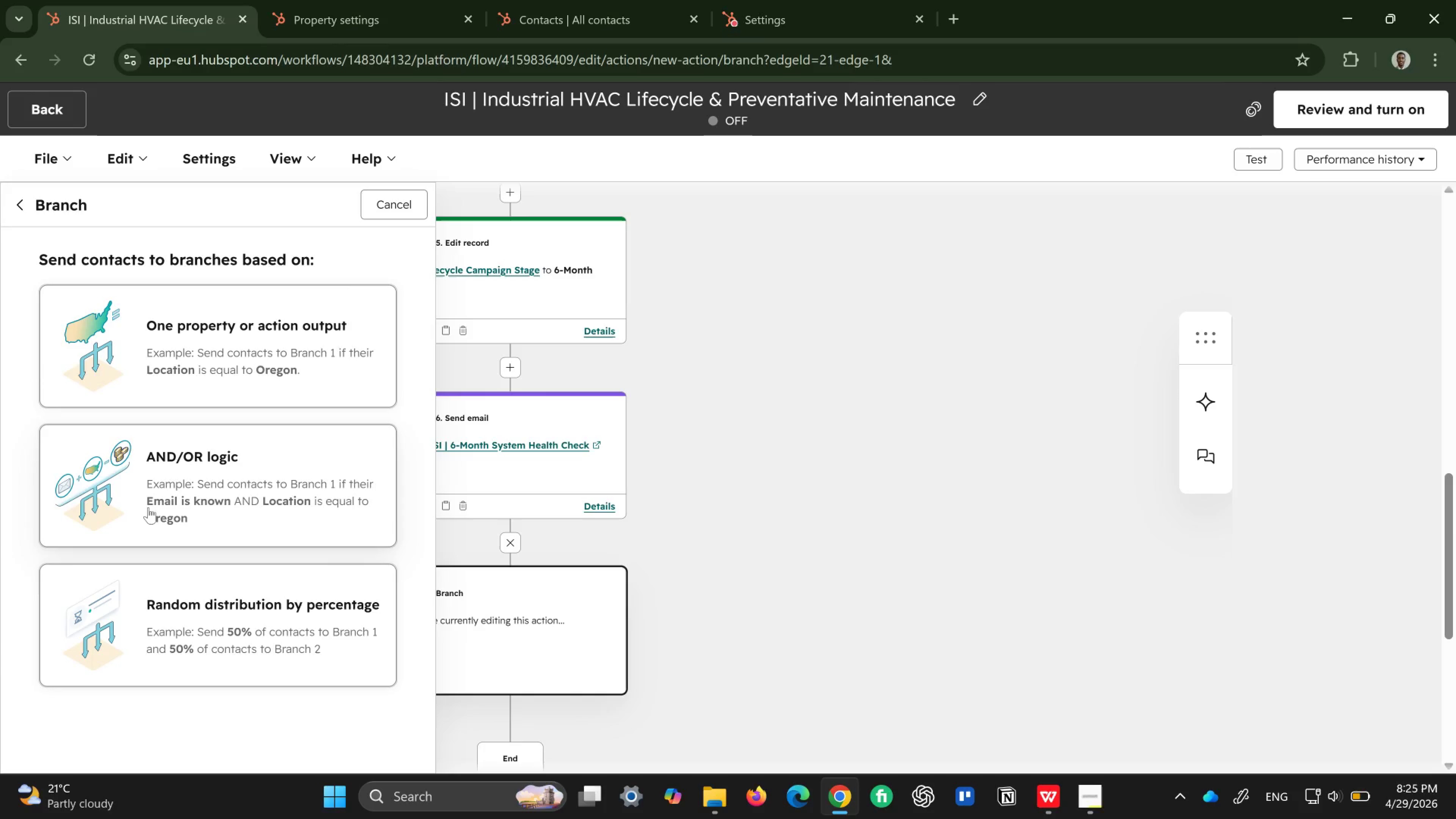 
wait(11.39)
 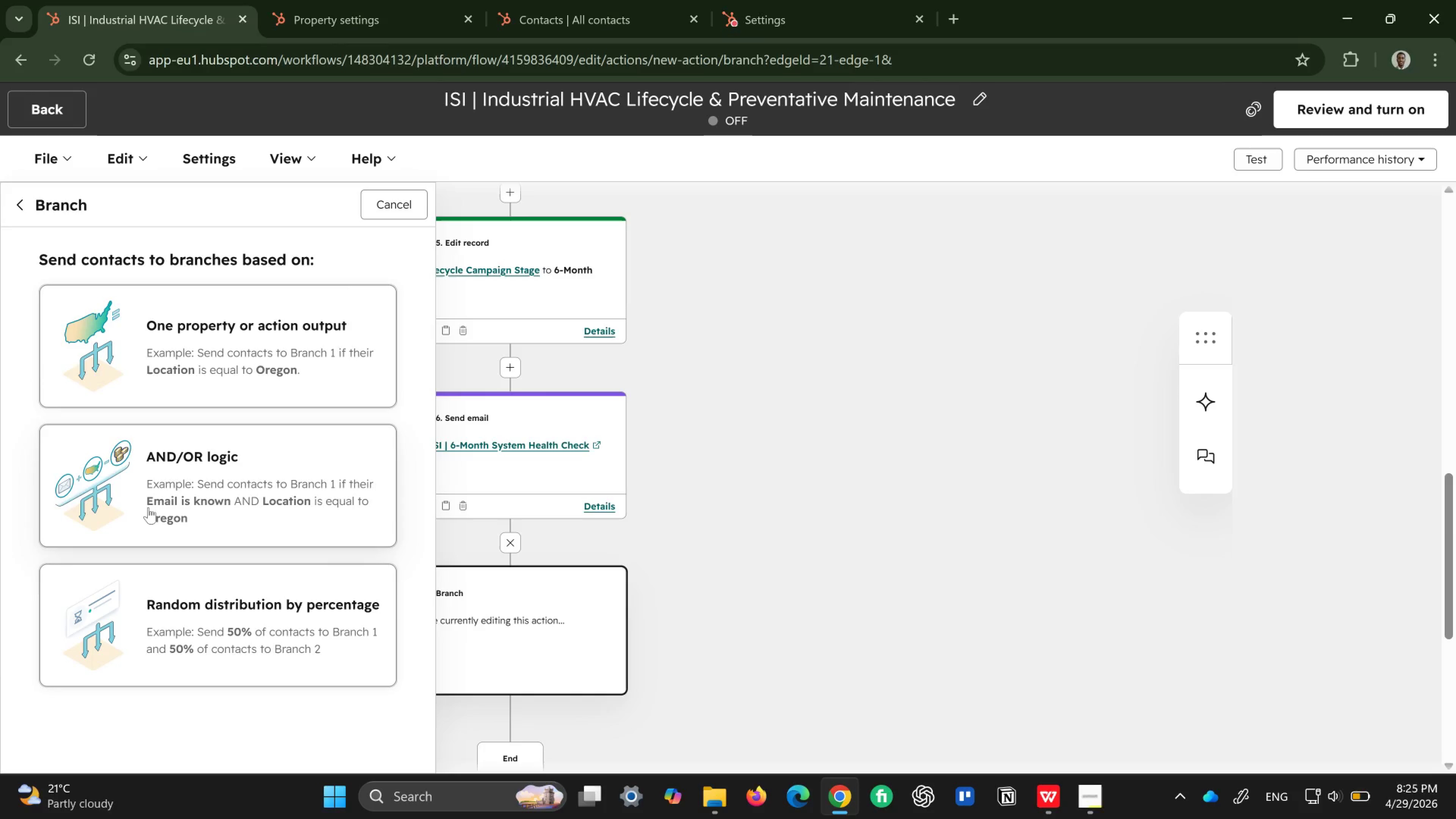 
left_click([194, 489])
 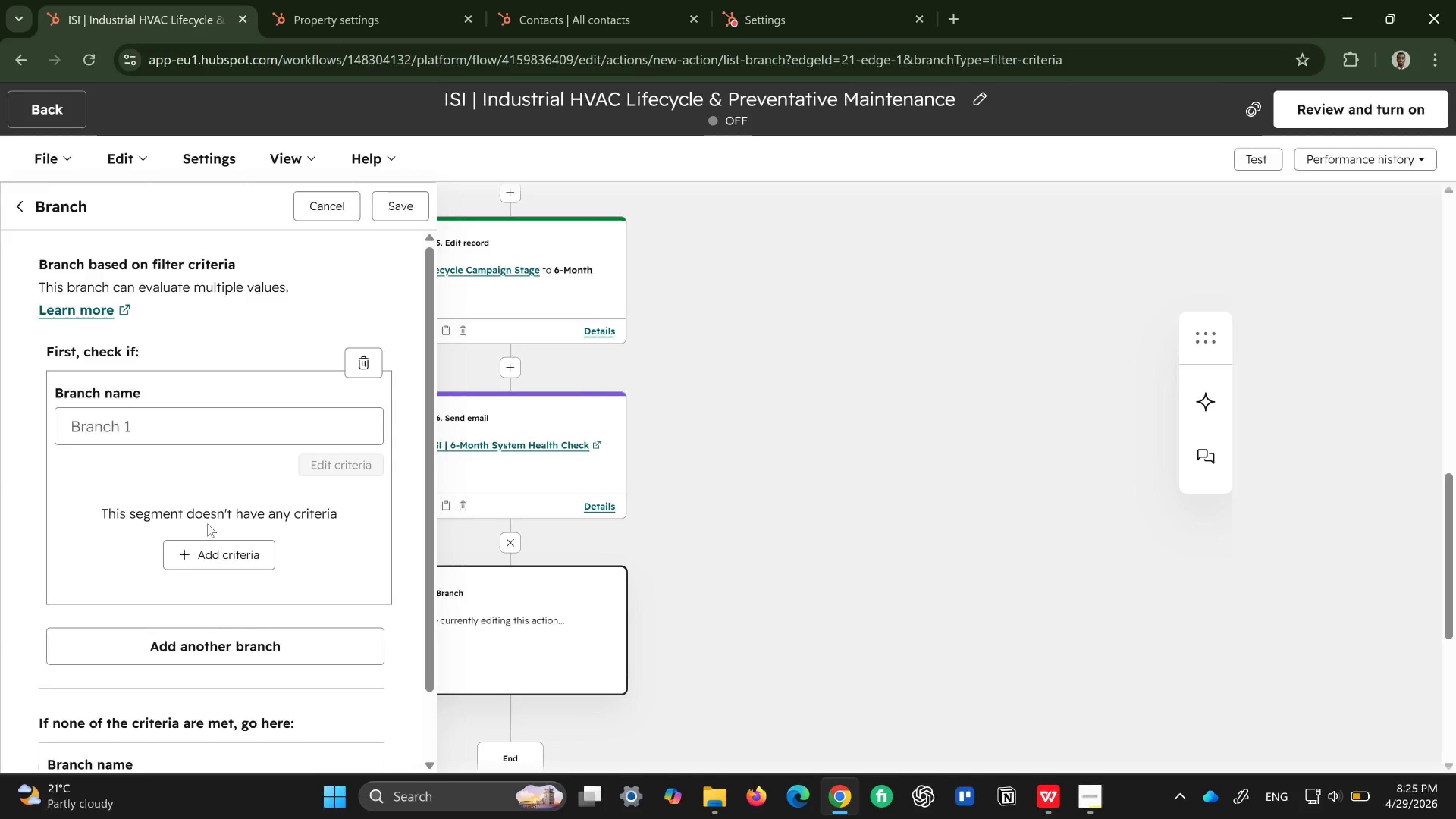 
wait(6.92)
 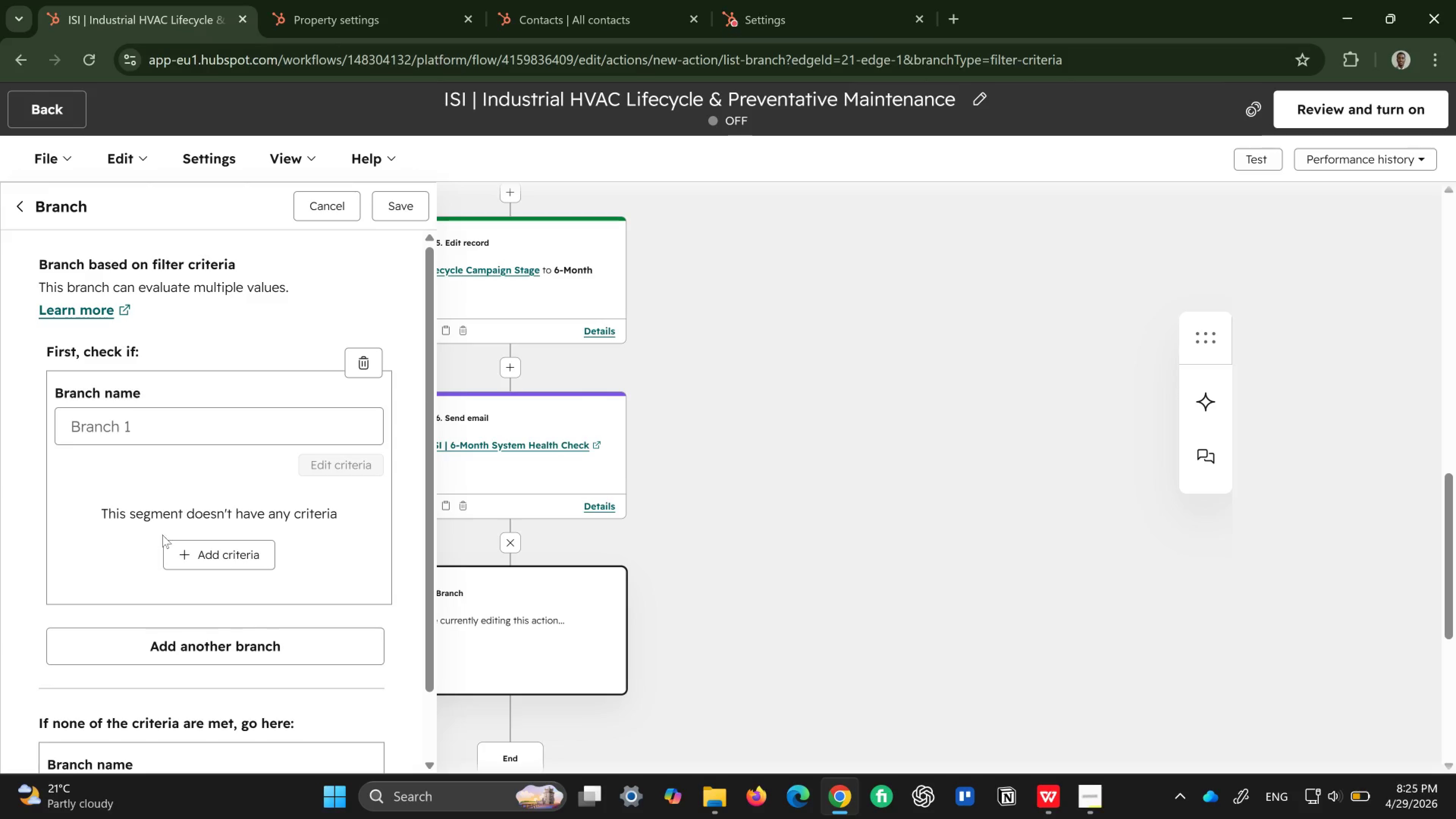 
left_click([211, 555])
 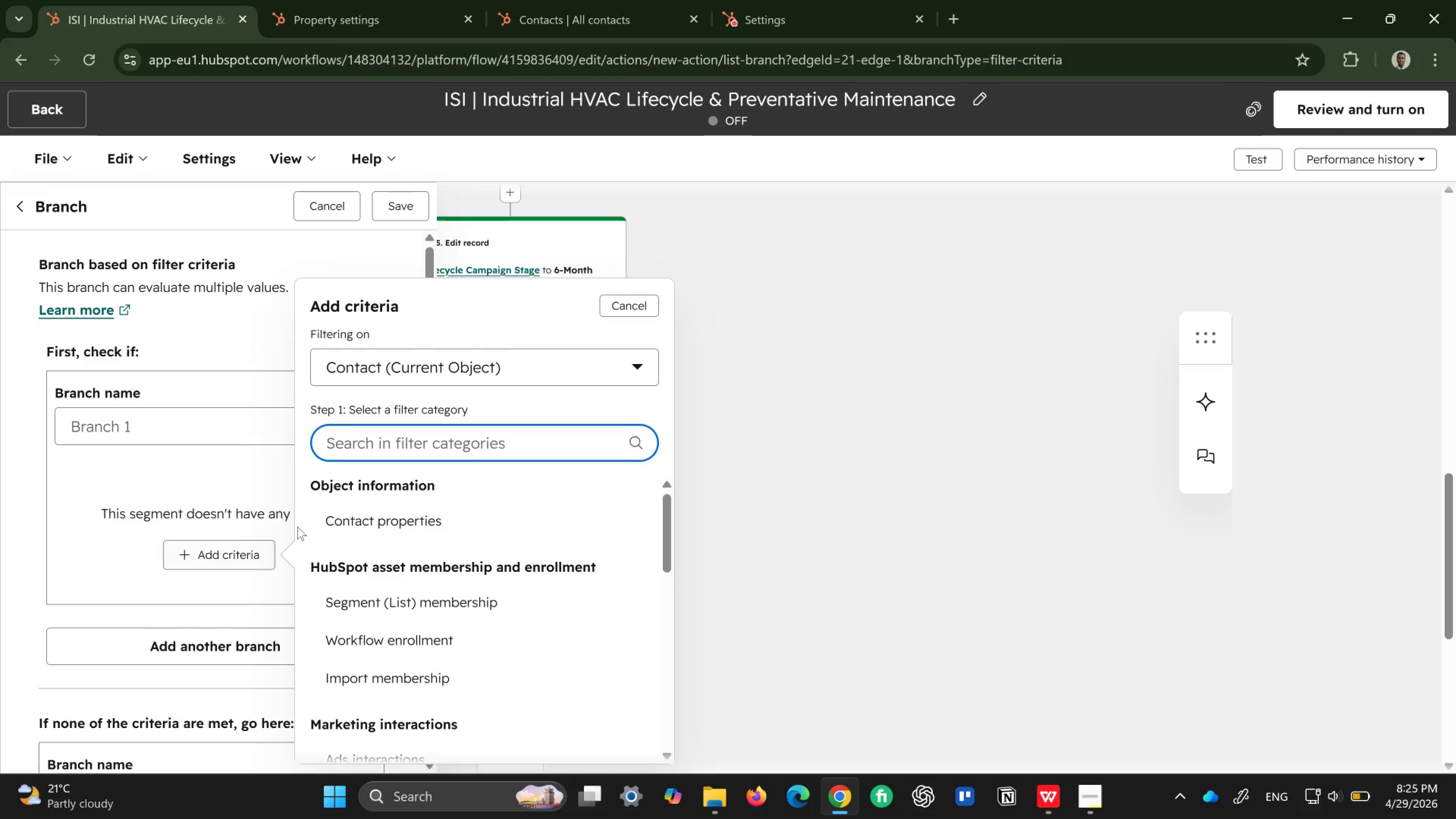 
left_click([339, 523])
 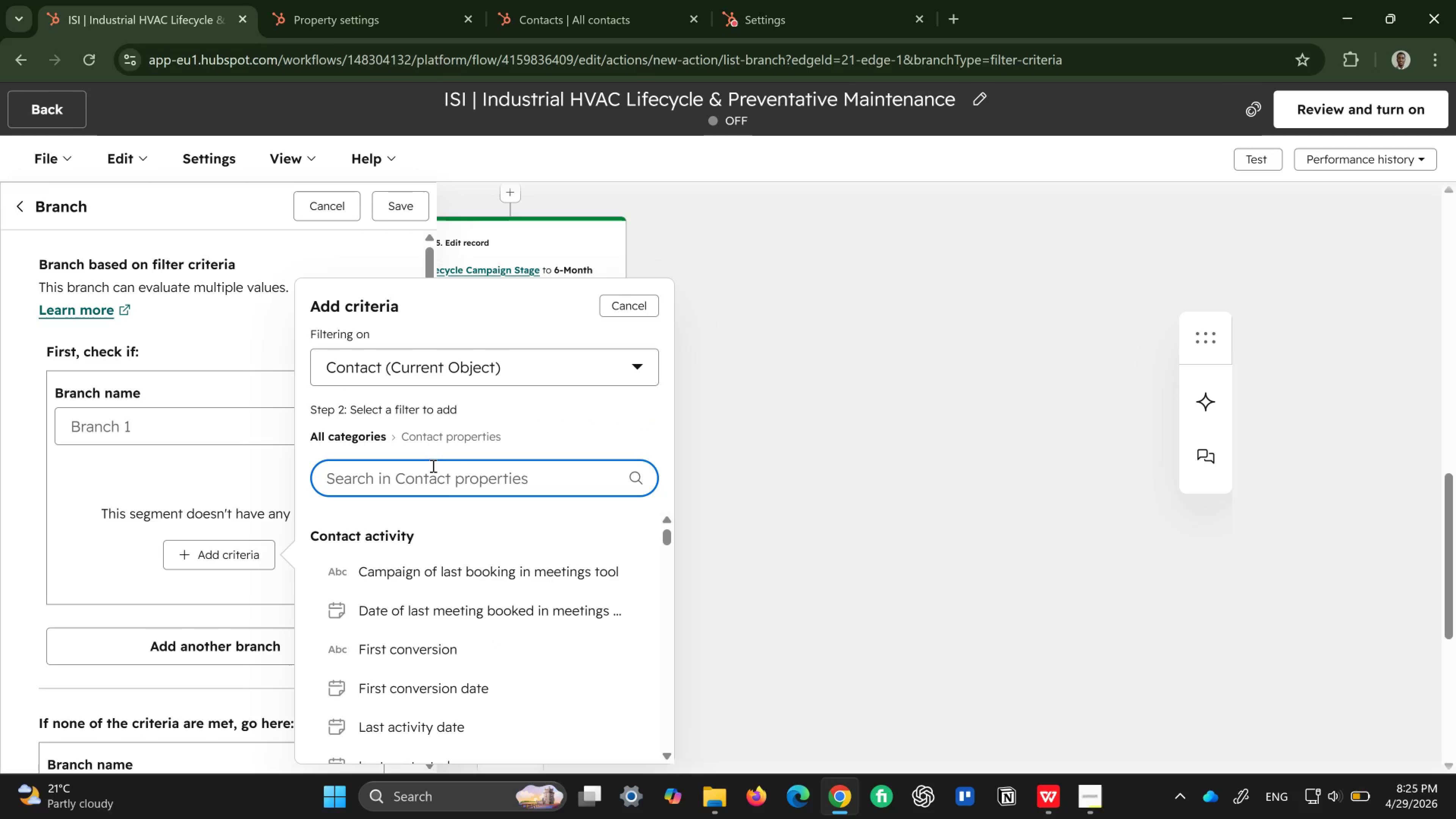 
type(equi)
 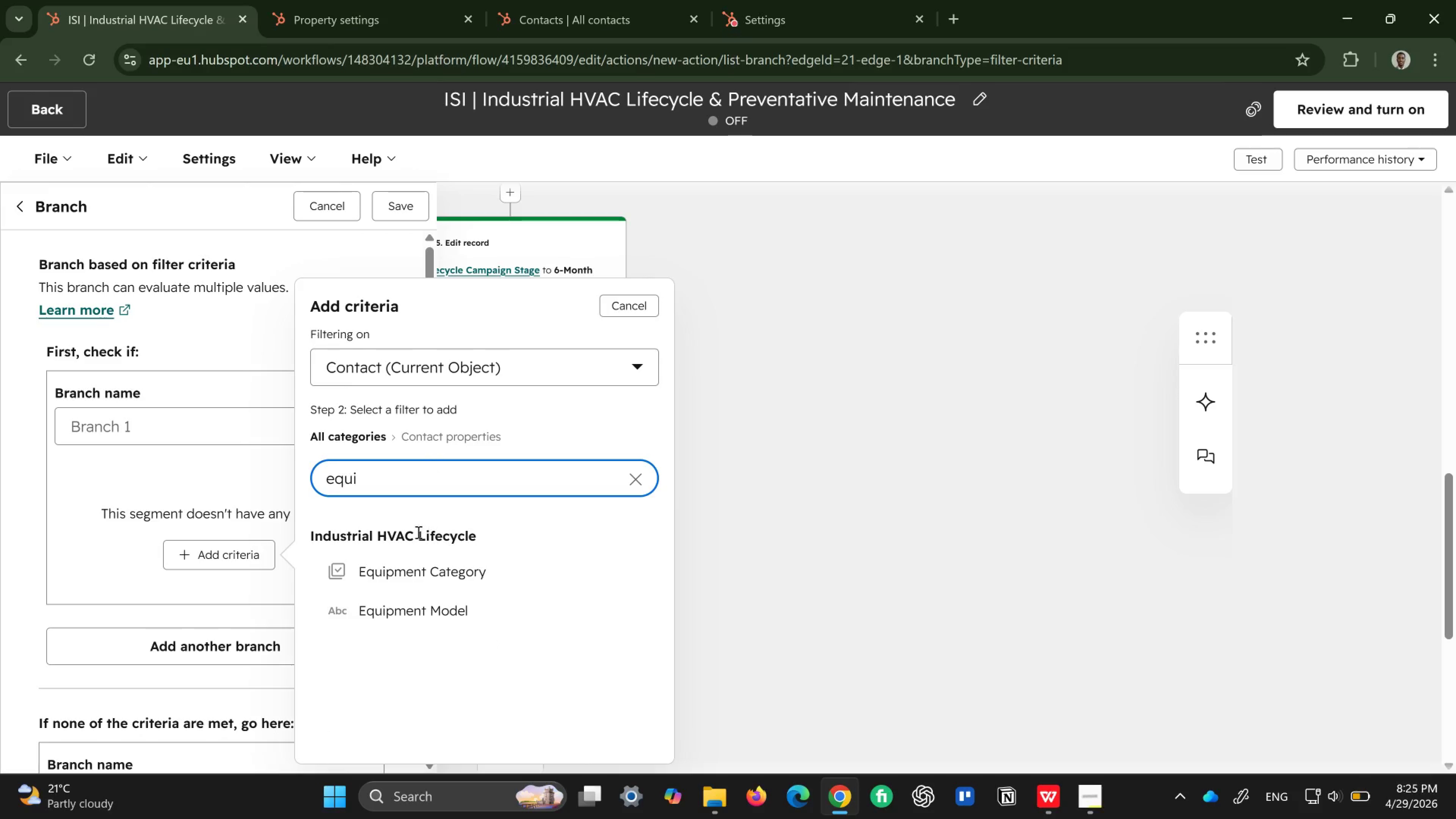 
left_click([385, 567])
 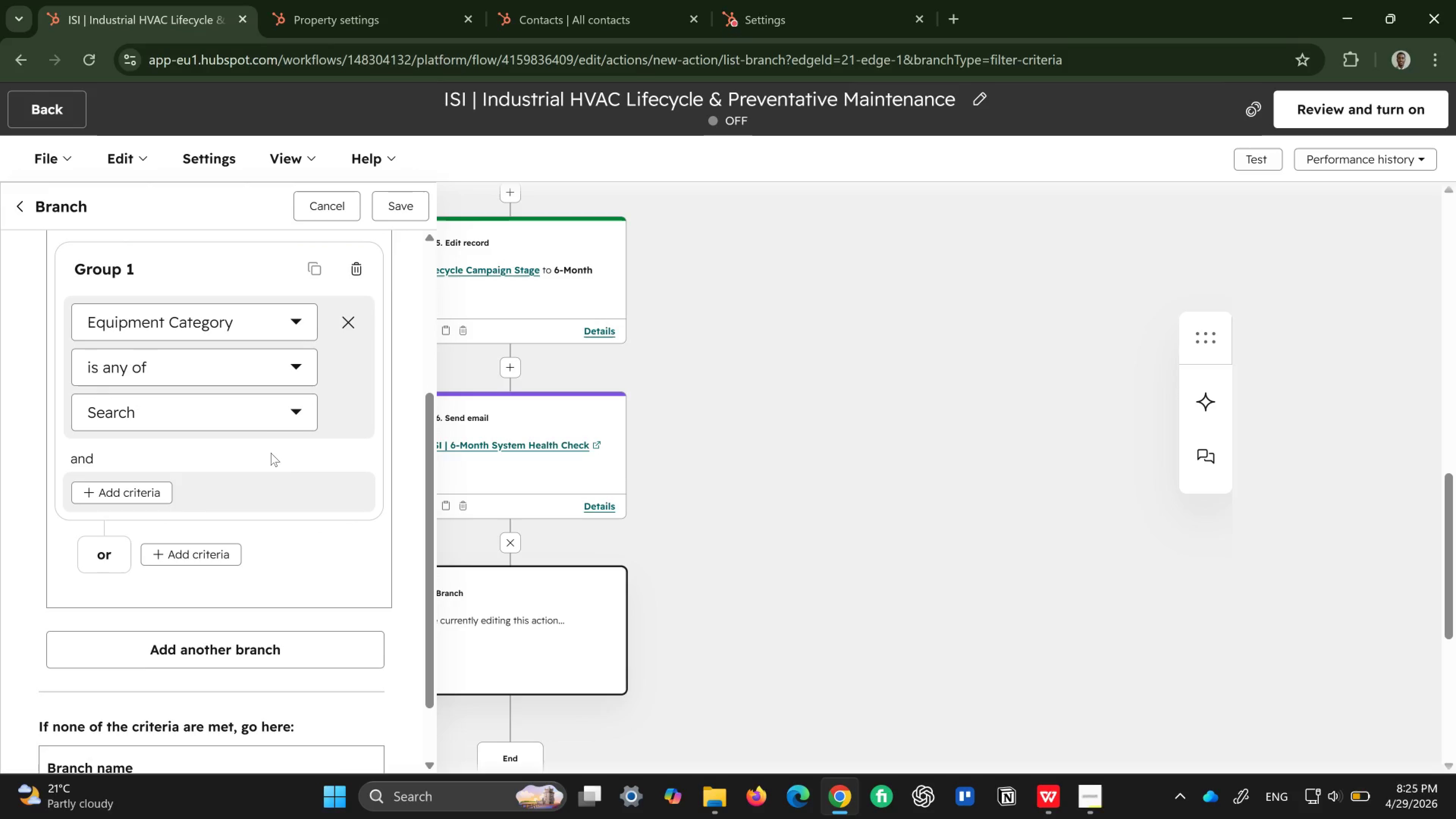 
wait(10.17)
 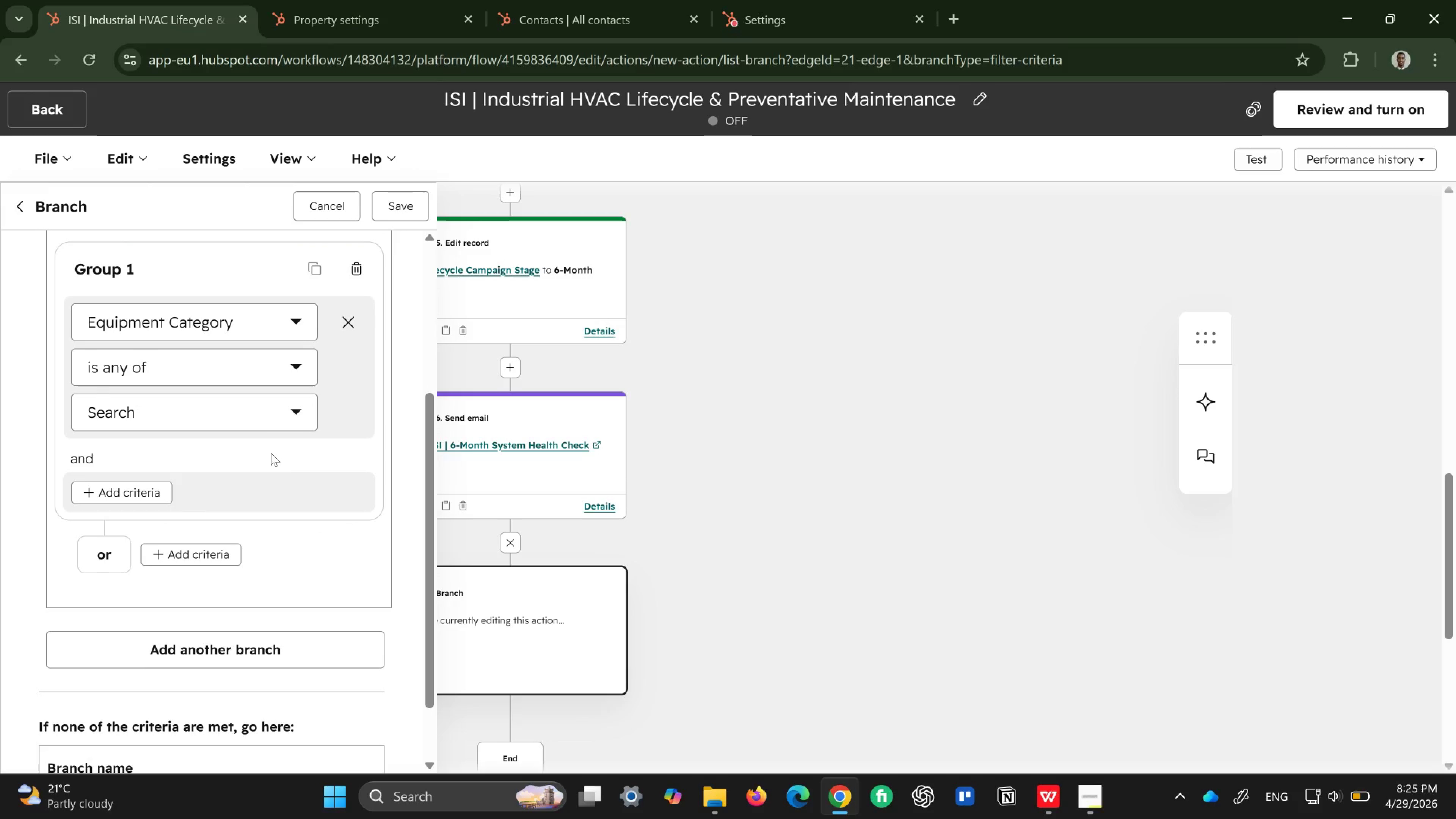 
left_click([165, 464])
 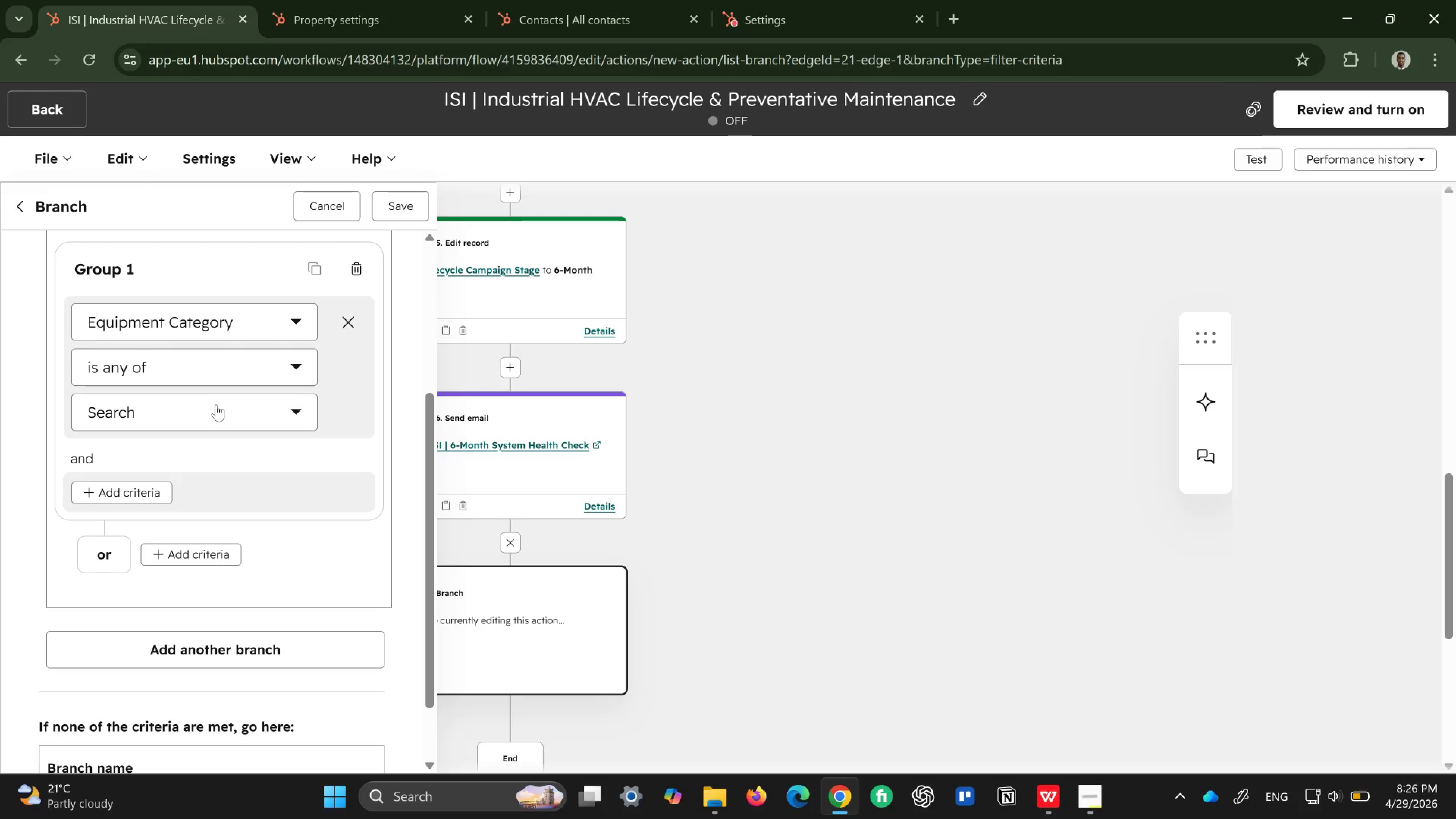 
left_click([216, 405])
 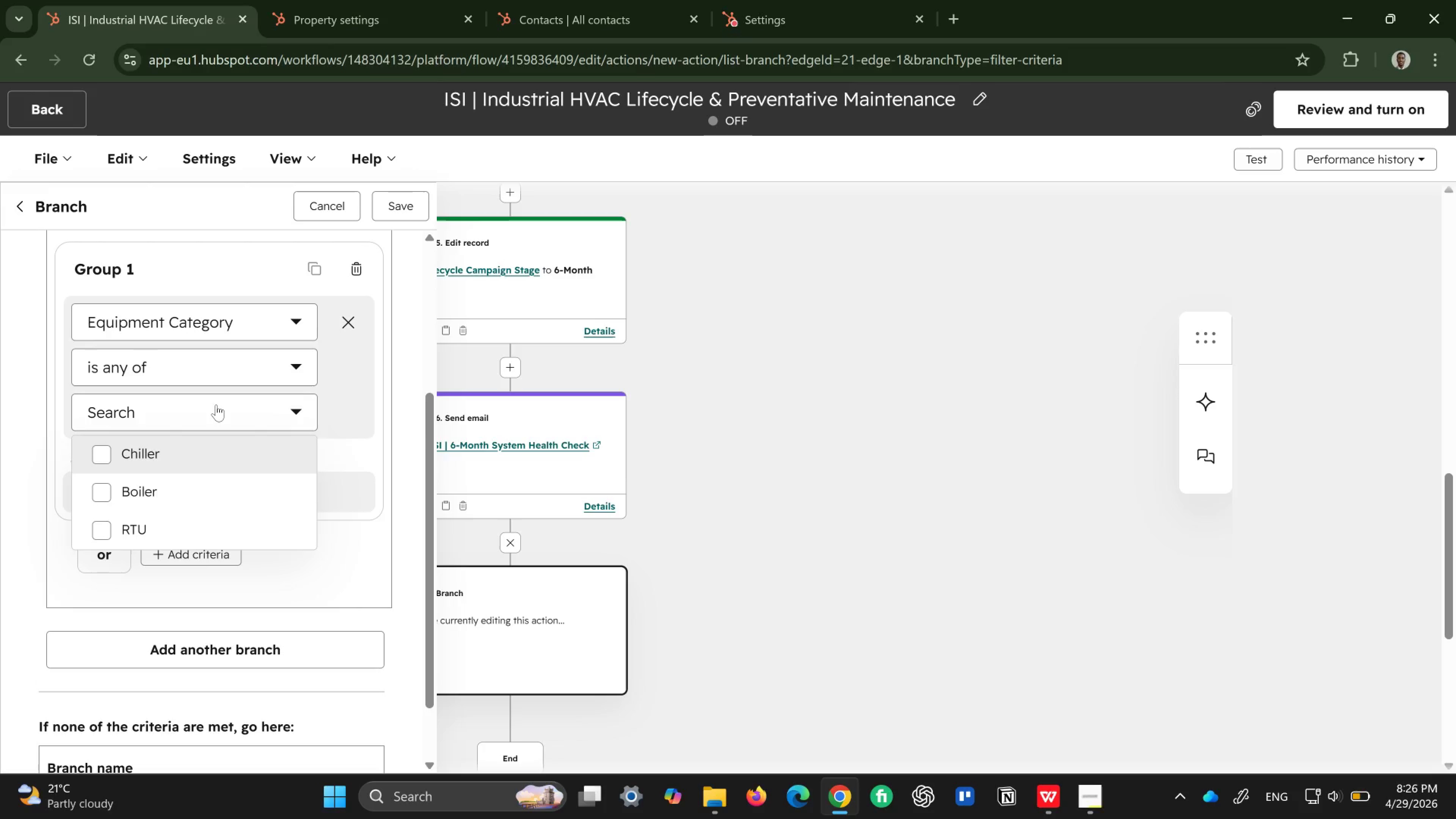 
wait(9.06)
 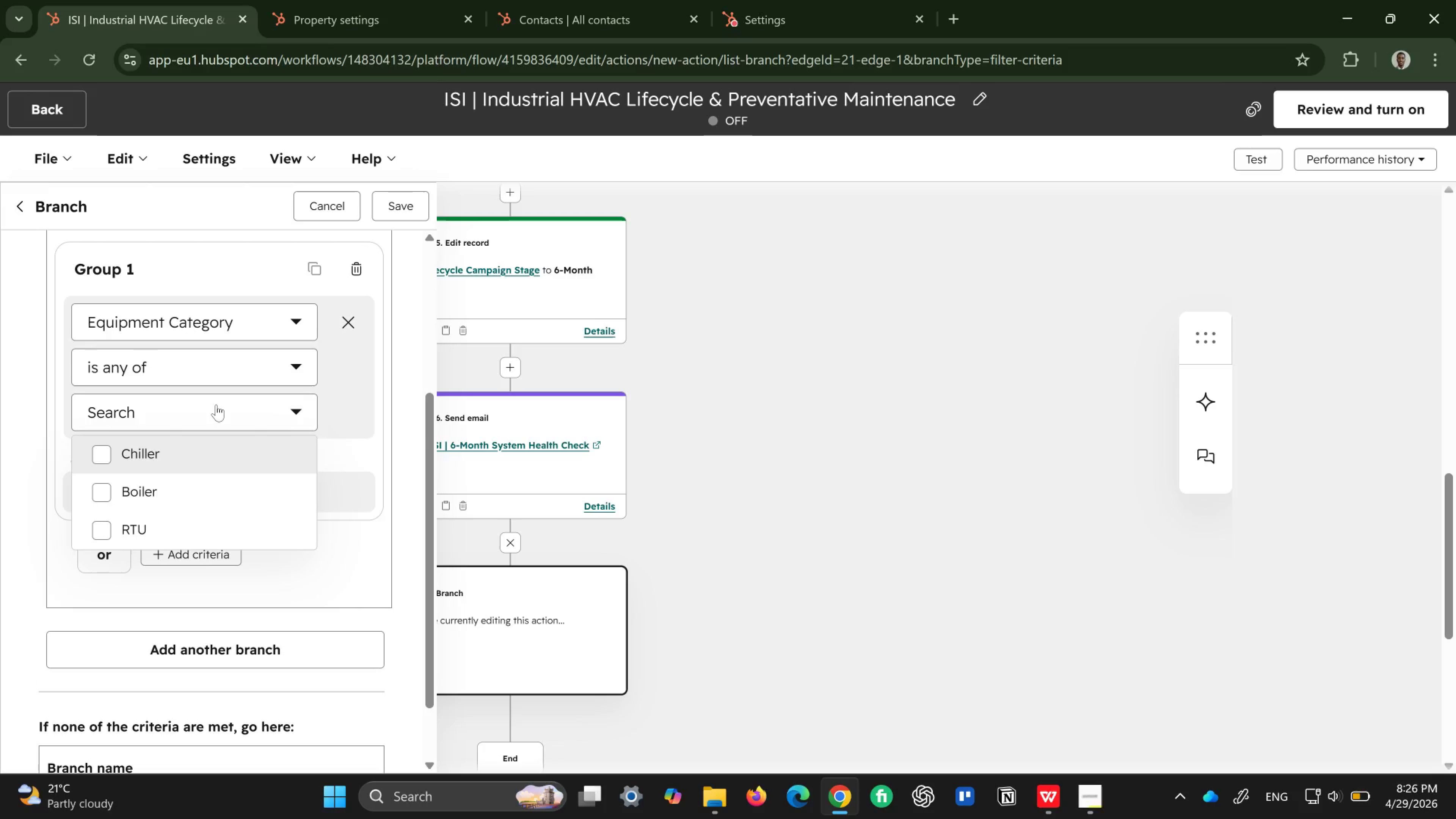 
left_click([134, 454])
 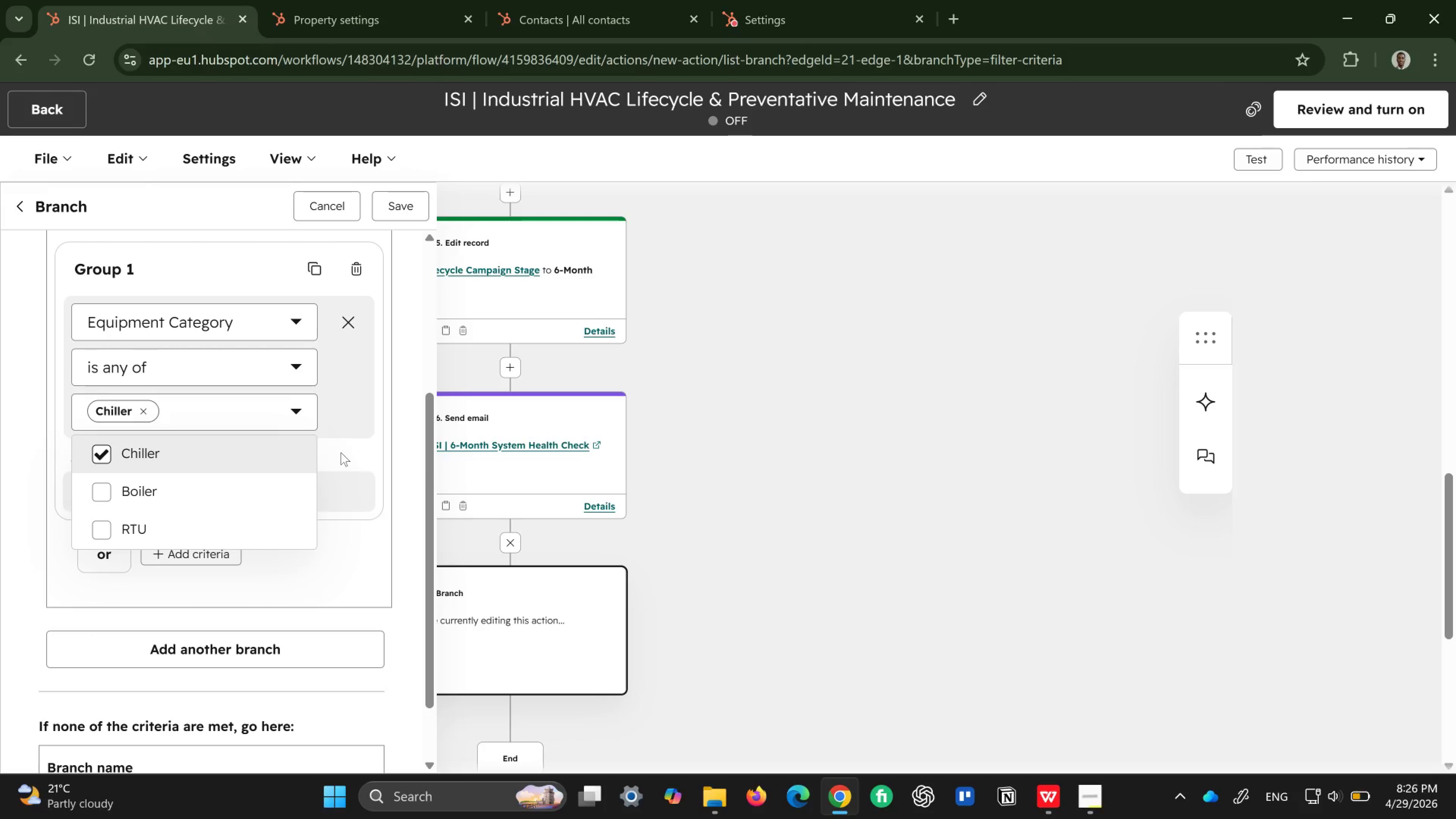 
left_click([341, 452])
 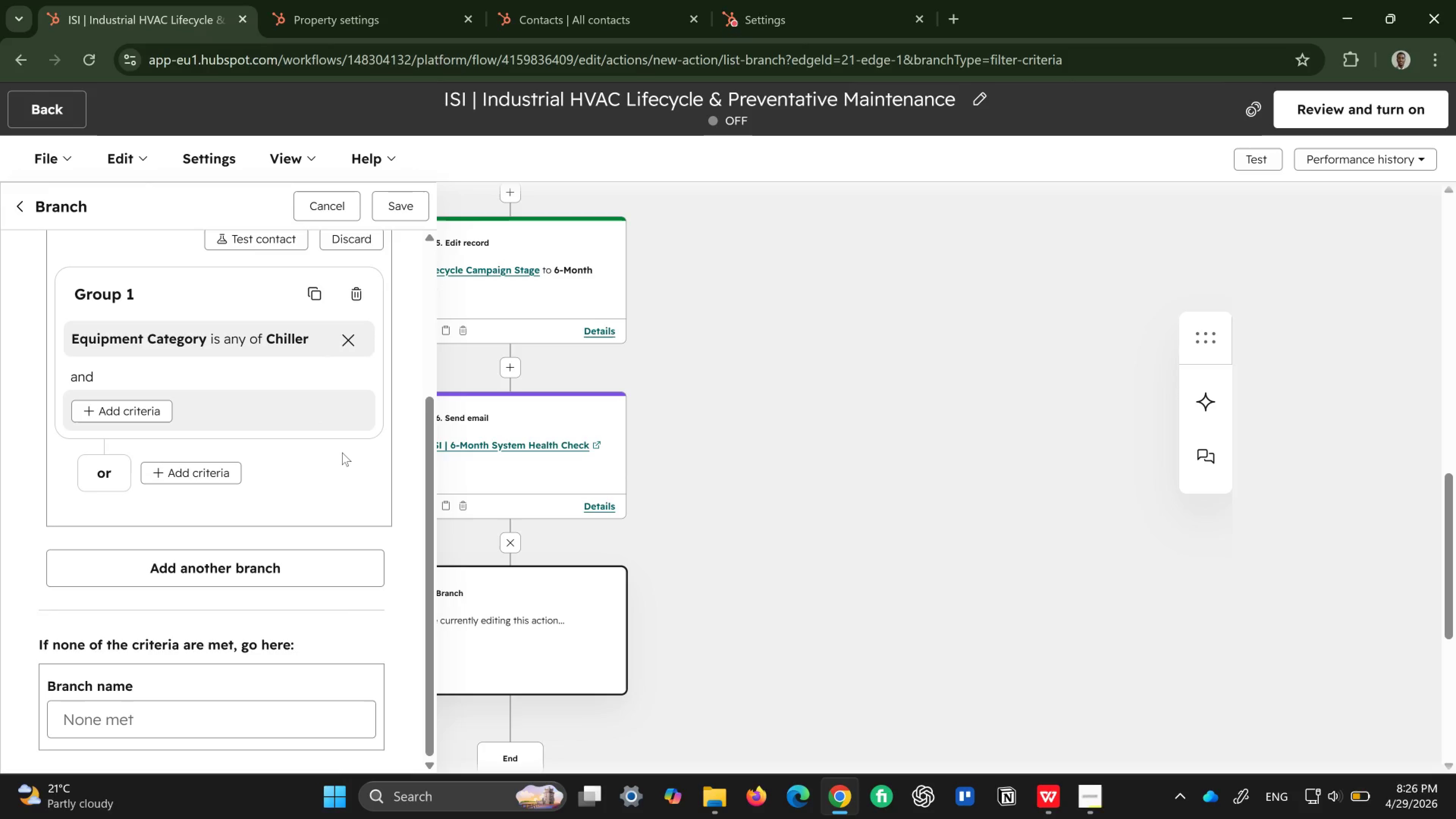 
wait(9.07)
 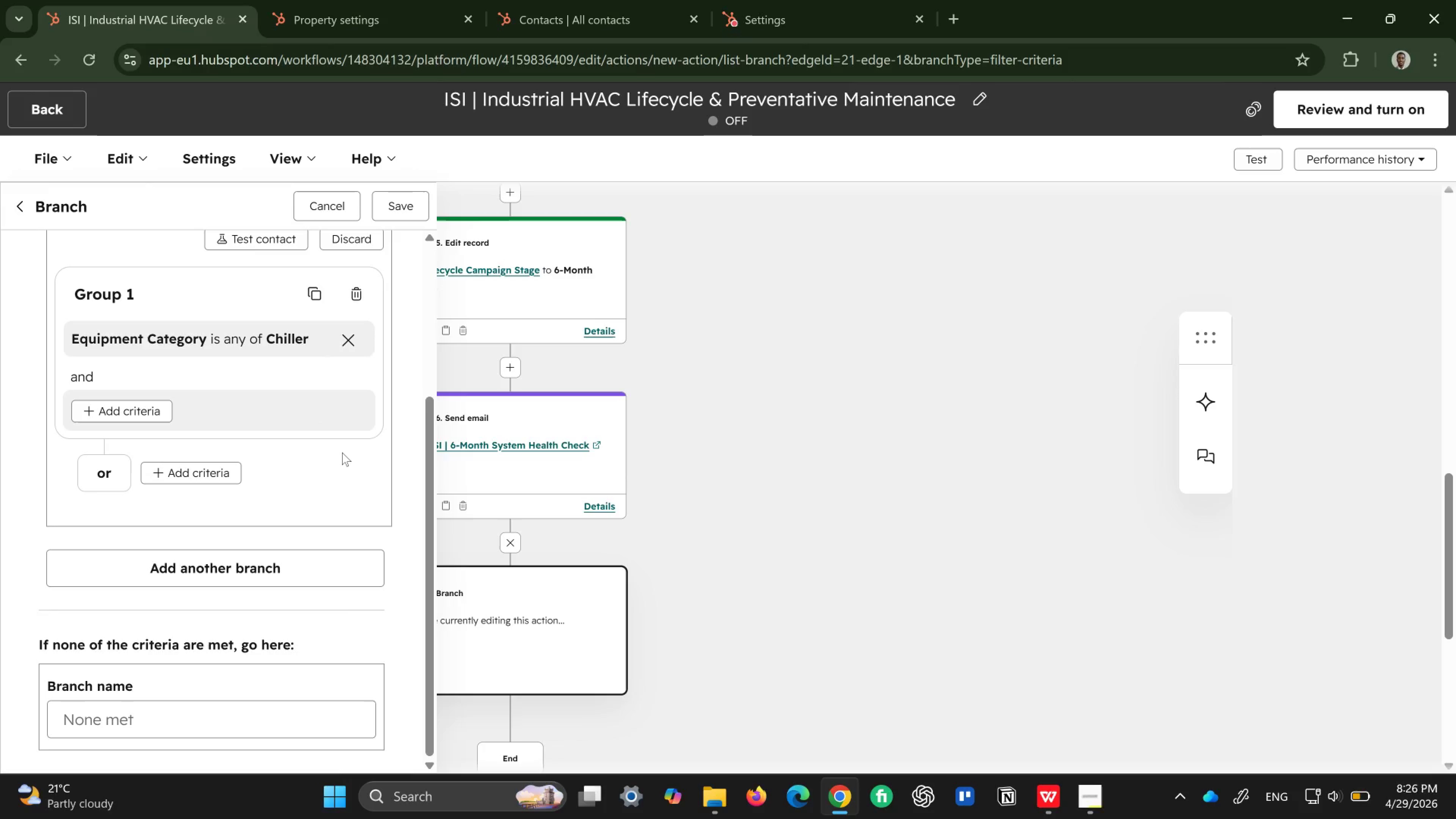 
left_click([209, 571])
 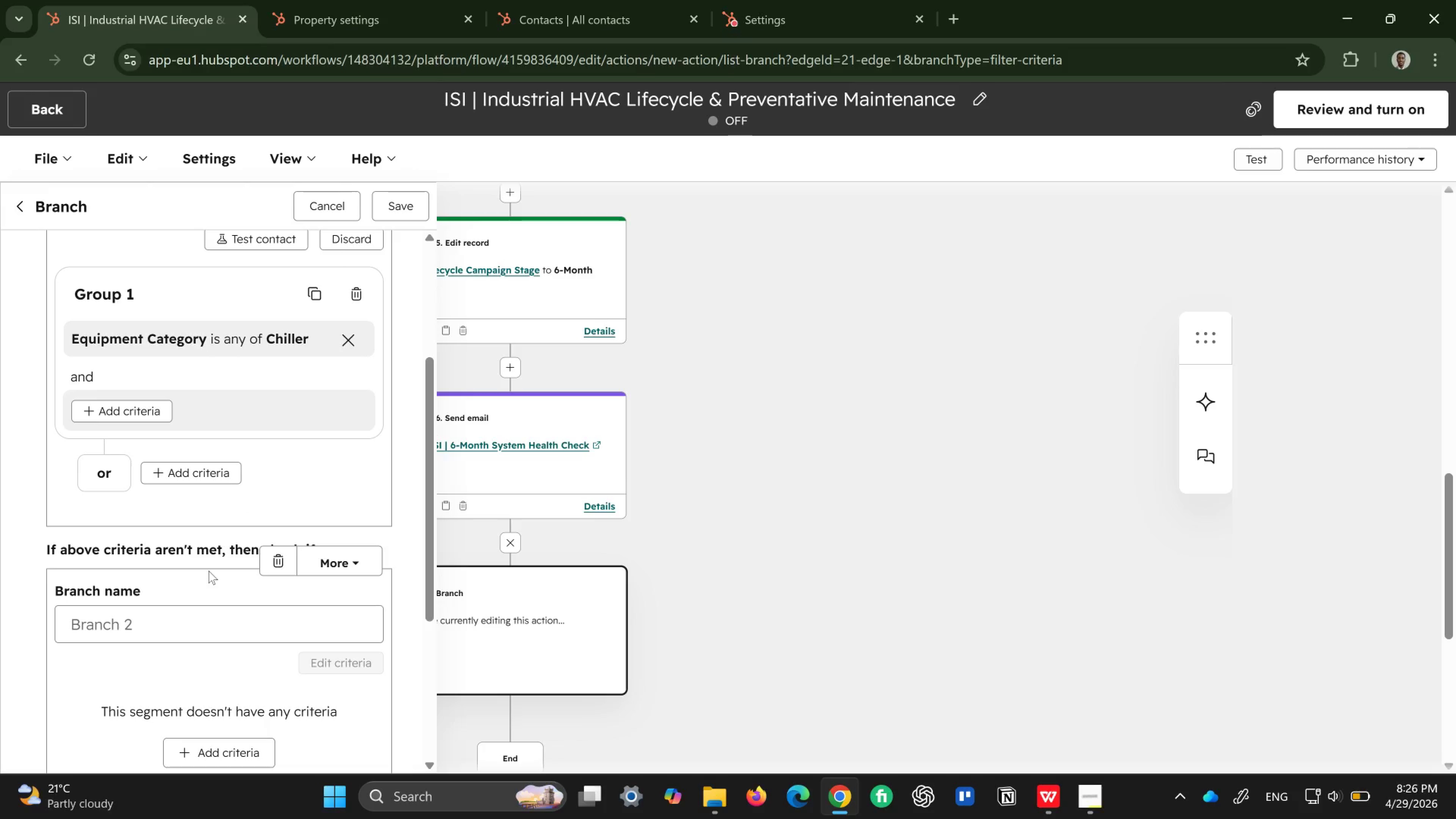 
scroll: coordinate [209, 571], scroll_direction: down, amount: 2.0
 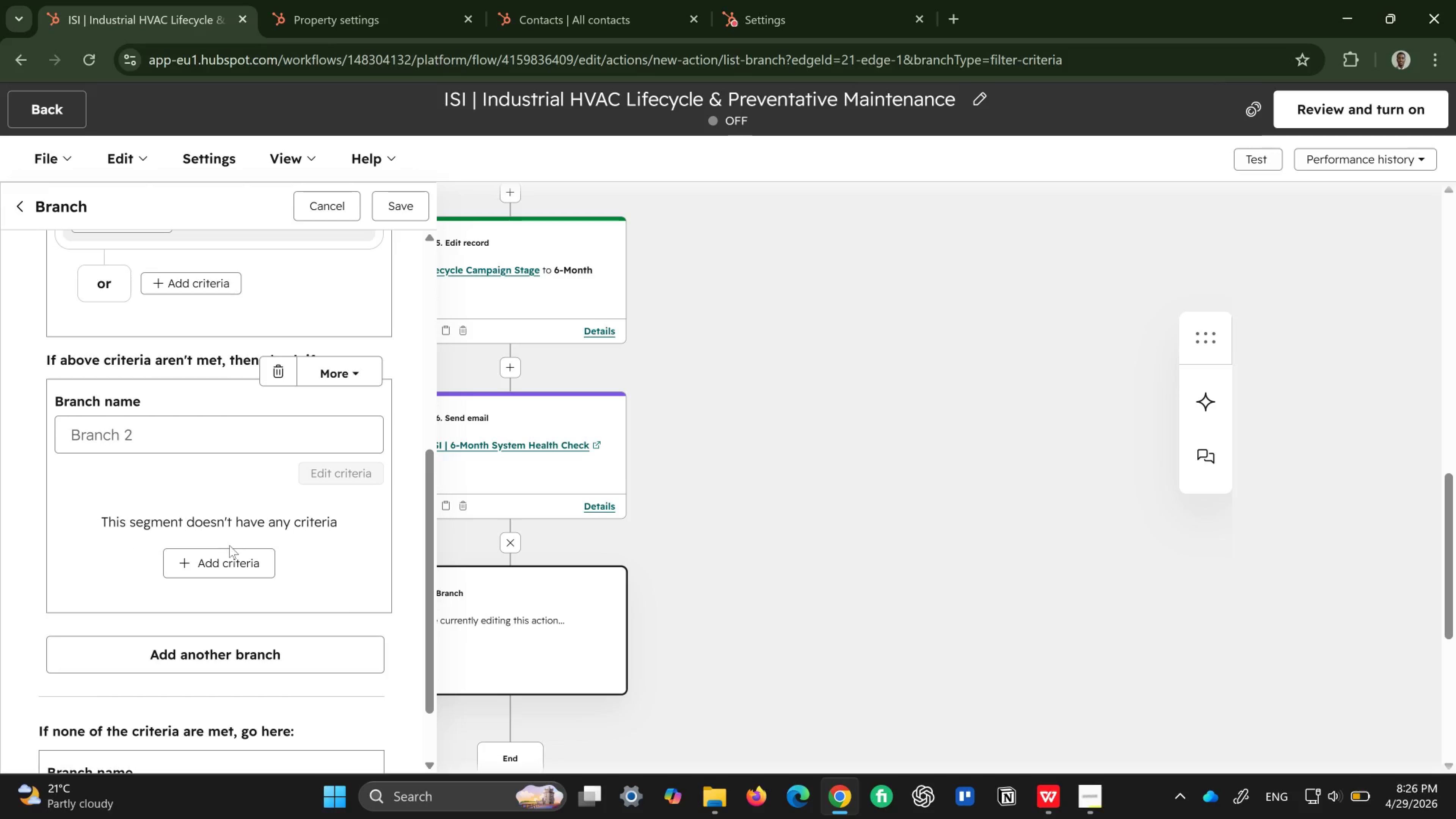 
left_click([229, 550])
 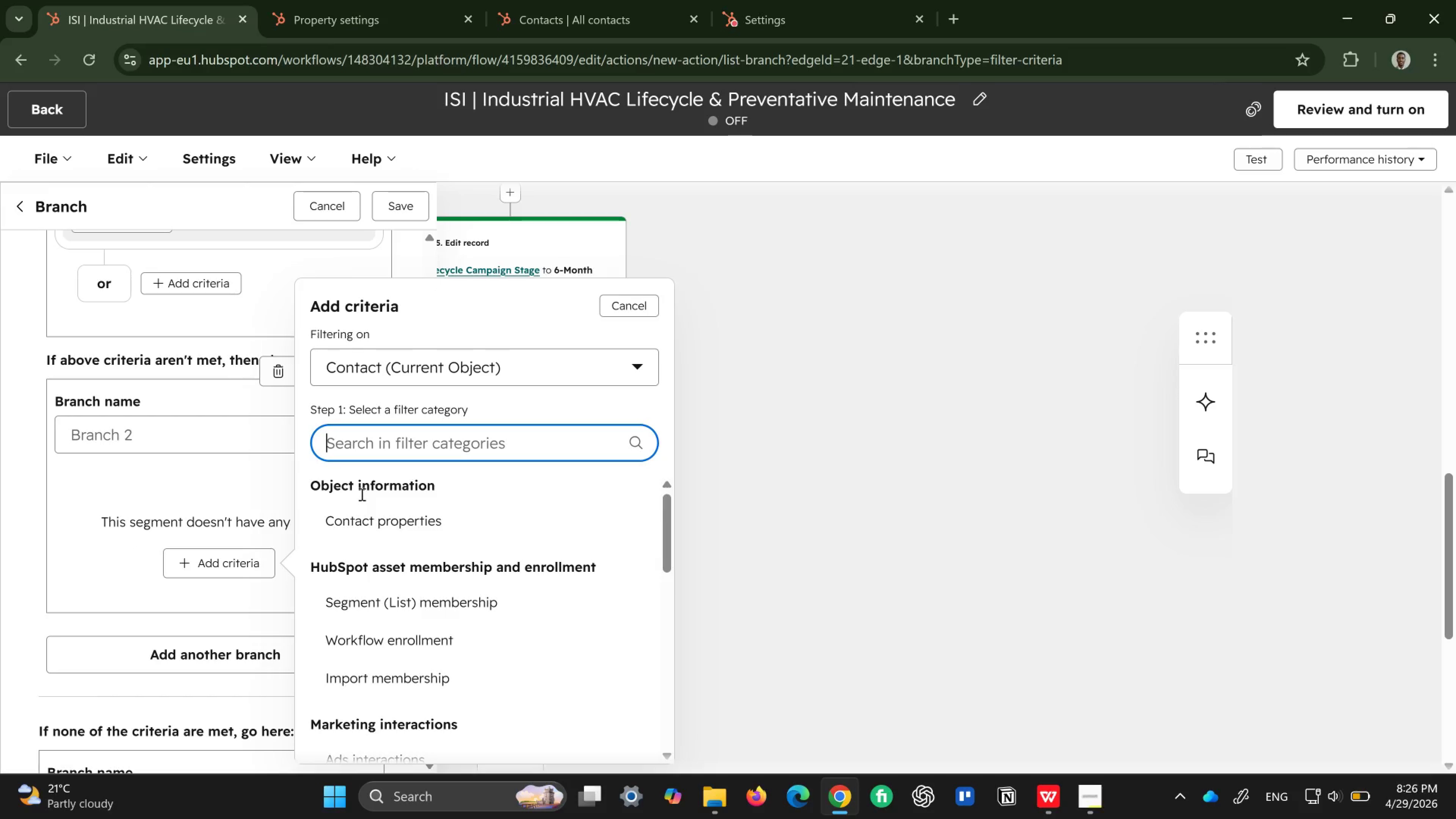 
left_click([355, 519])
 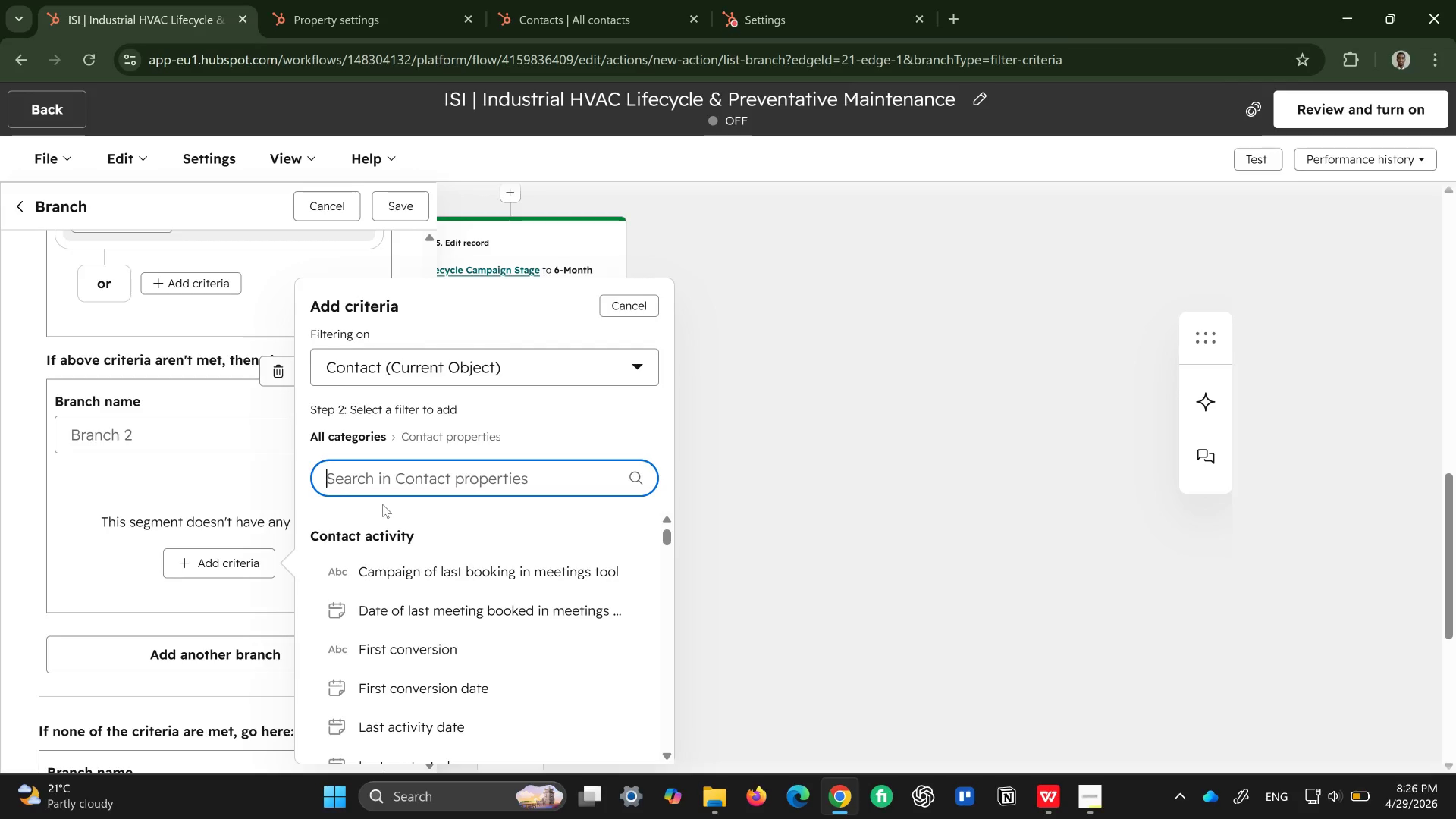 
type(equip)
 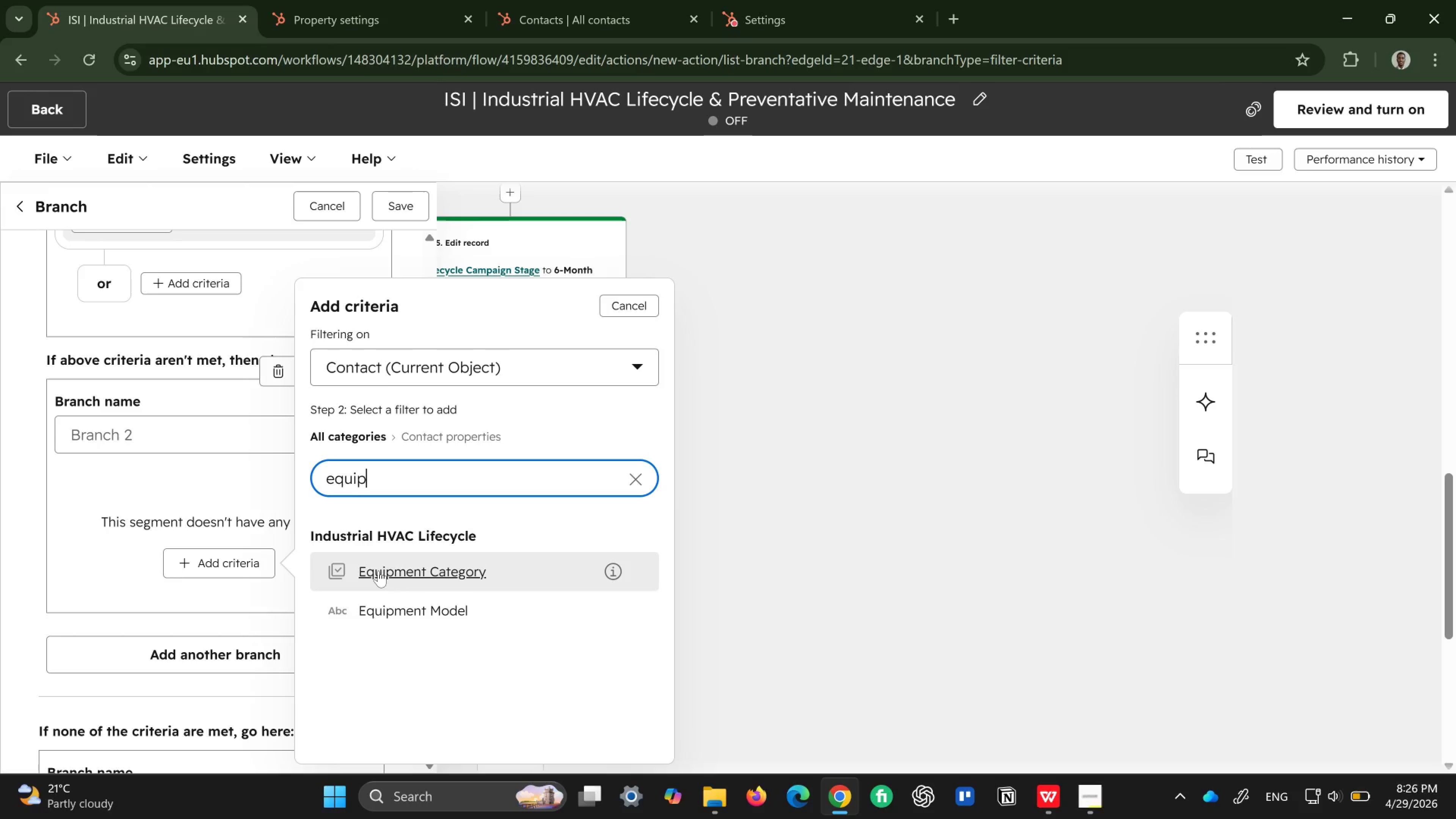 
left_click([378, 571])
 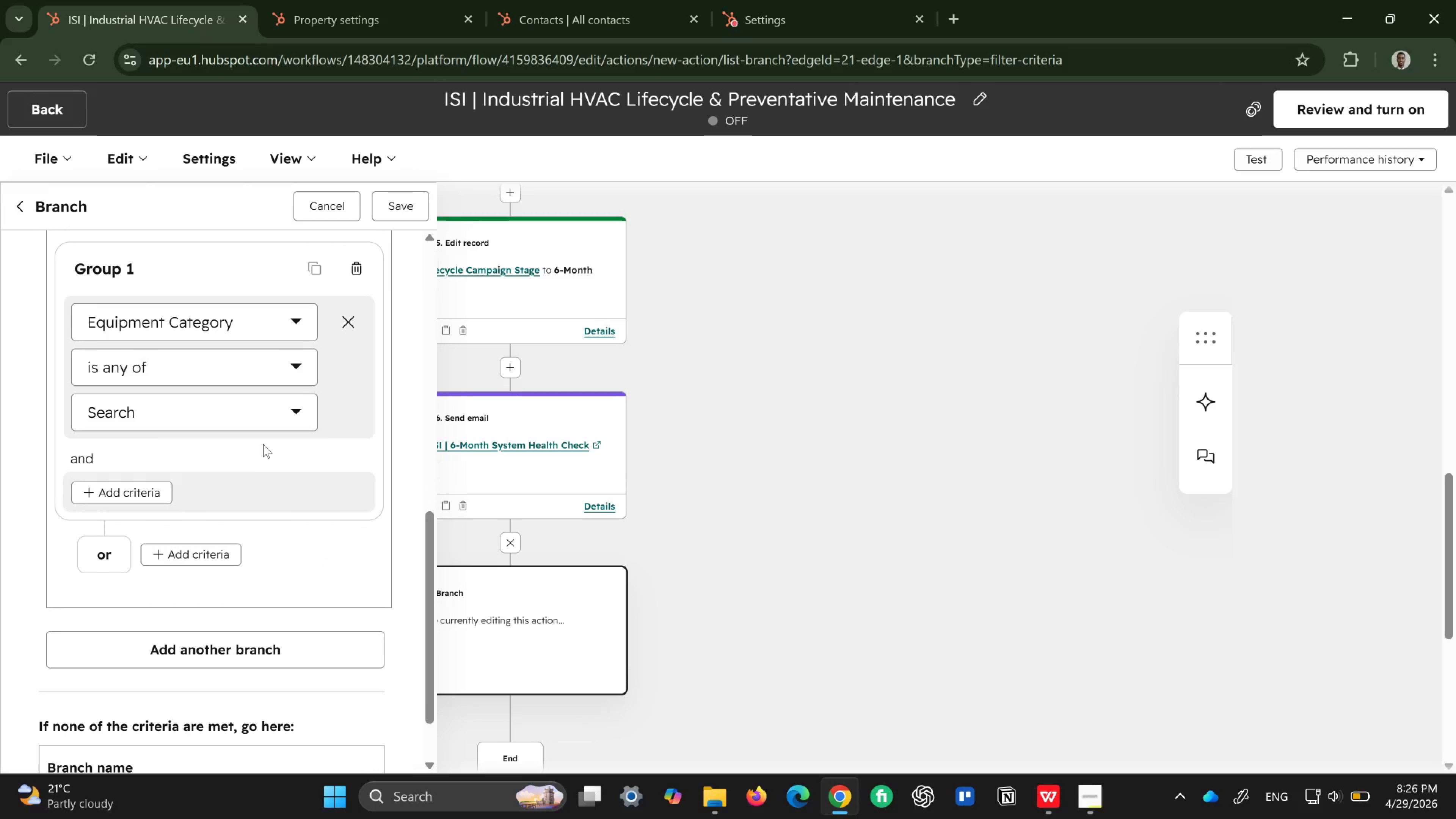 
left_click([271, 416])
 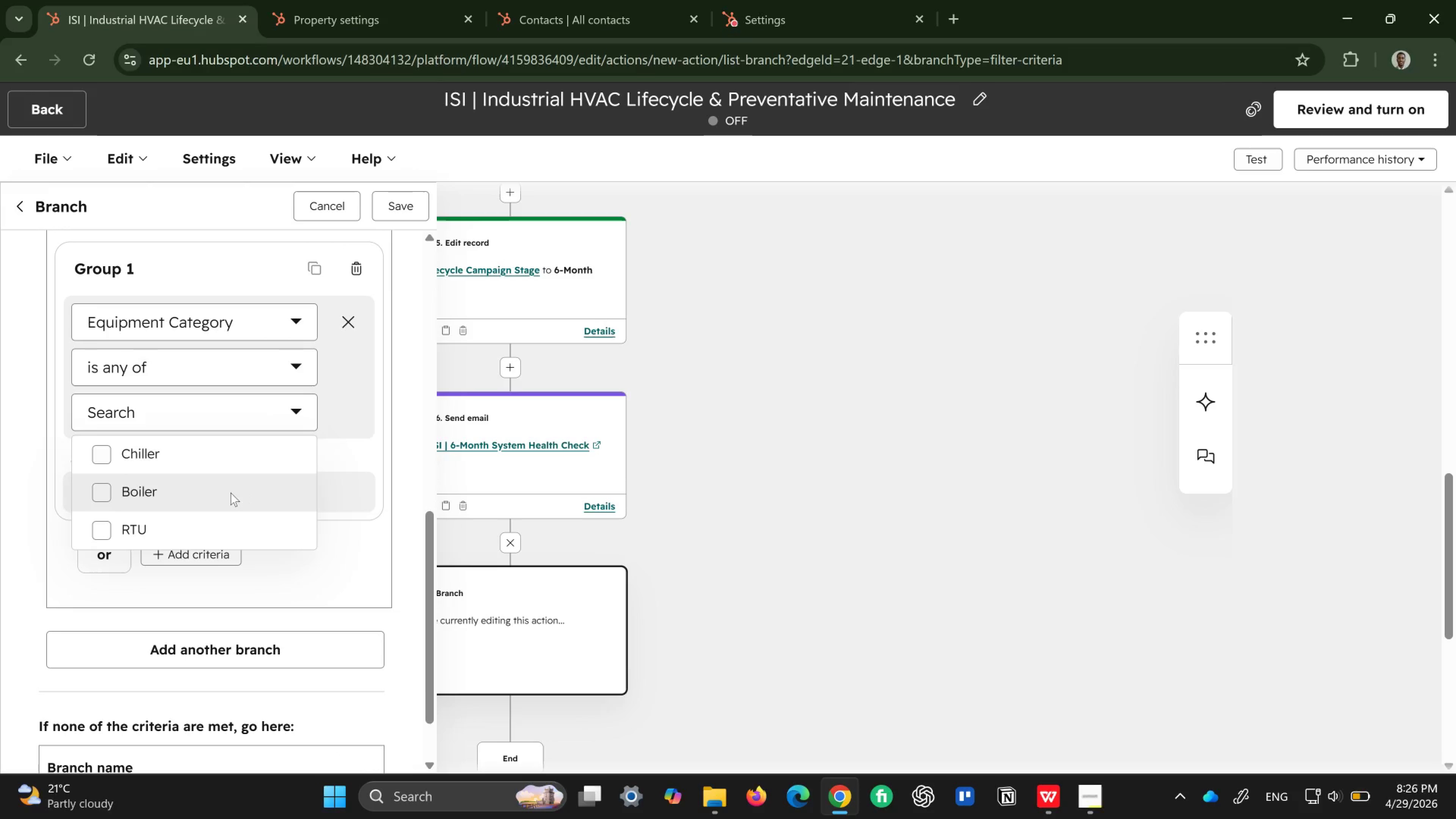 
left_click([222, 493])
 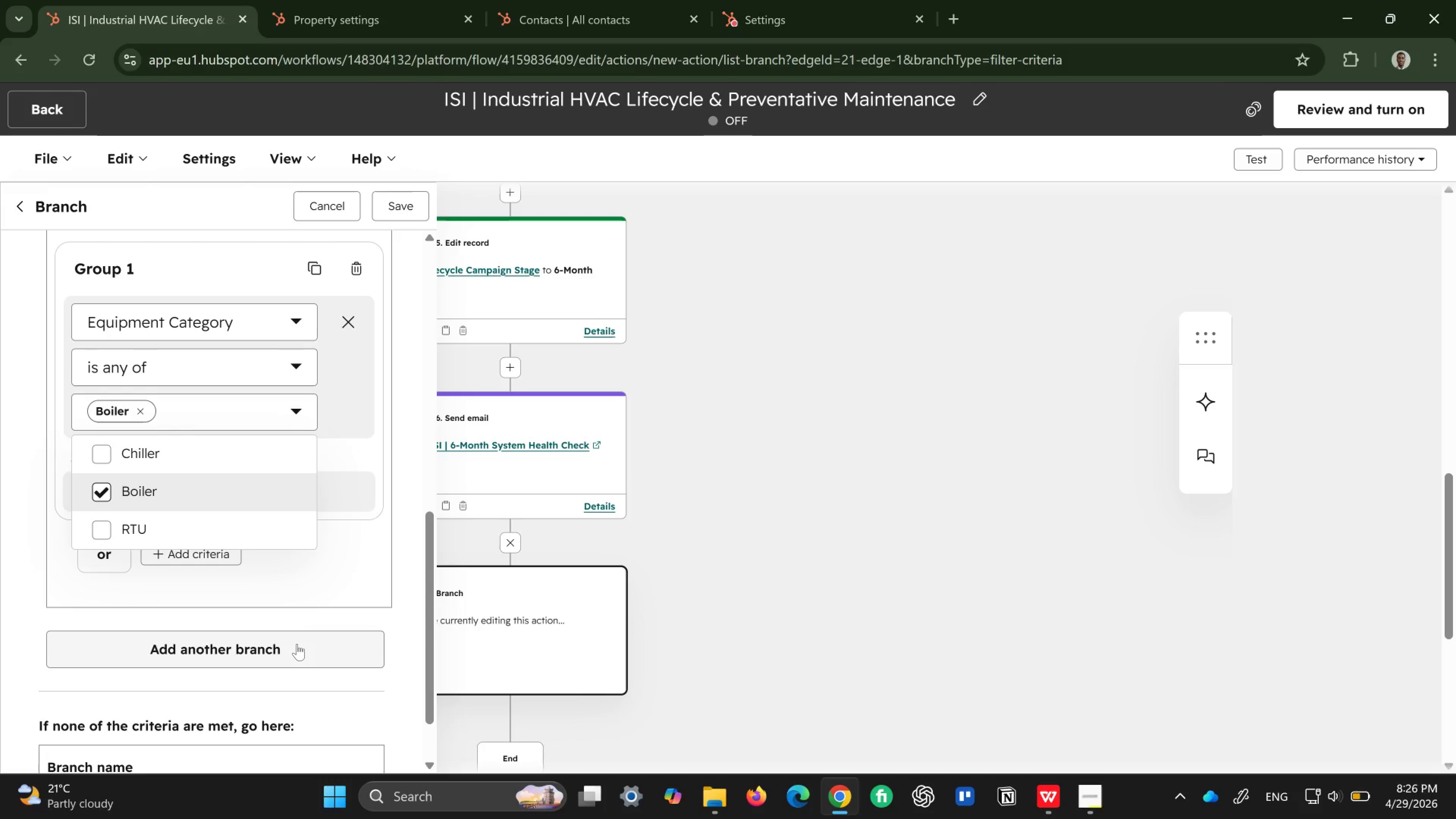 
left_click([297, 644])
 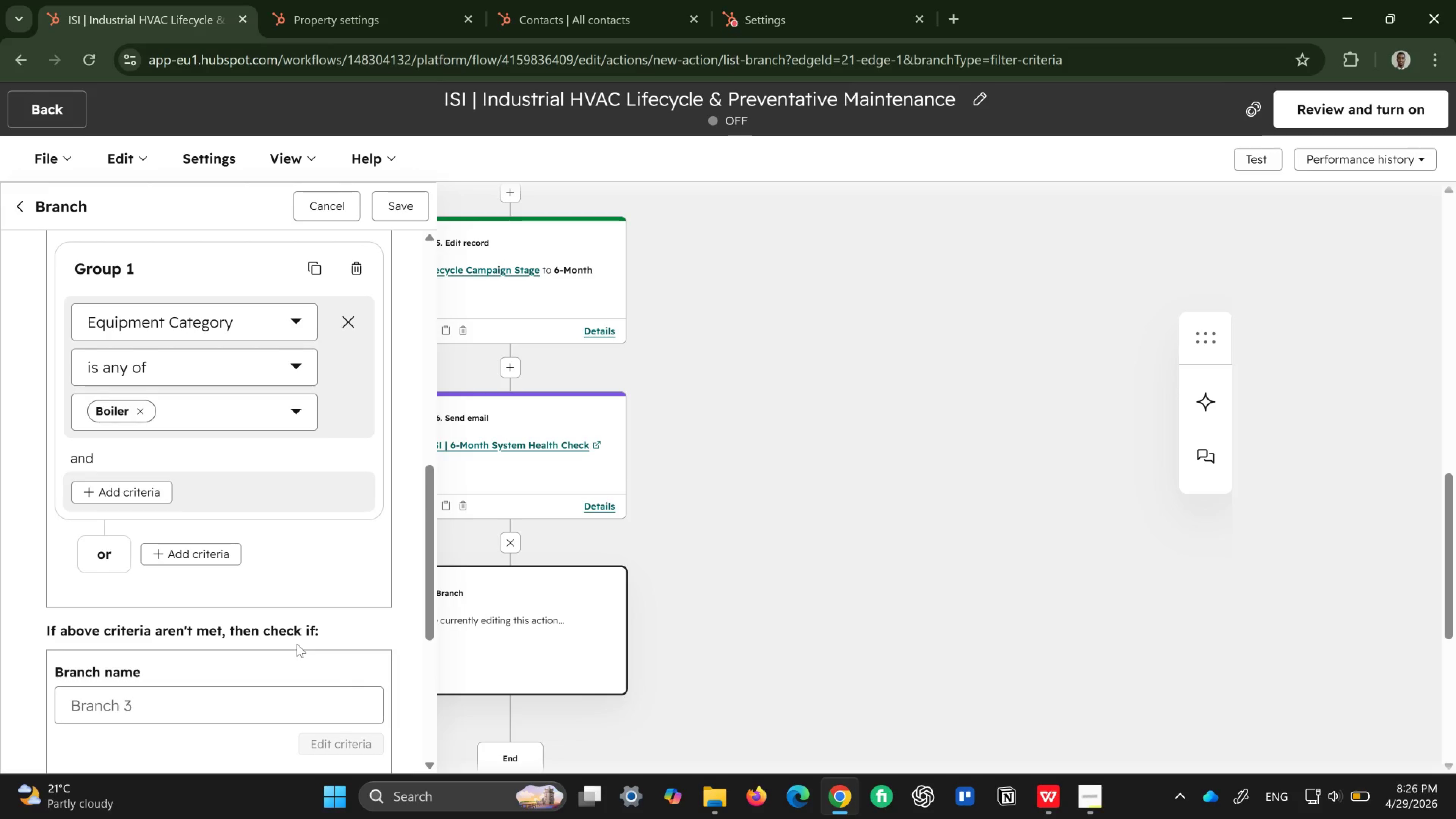 
scroll: coordinate [297, 644], scroll_direction: down, amount: 1.0
 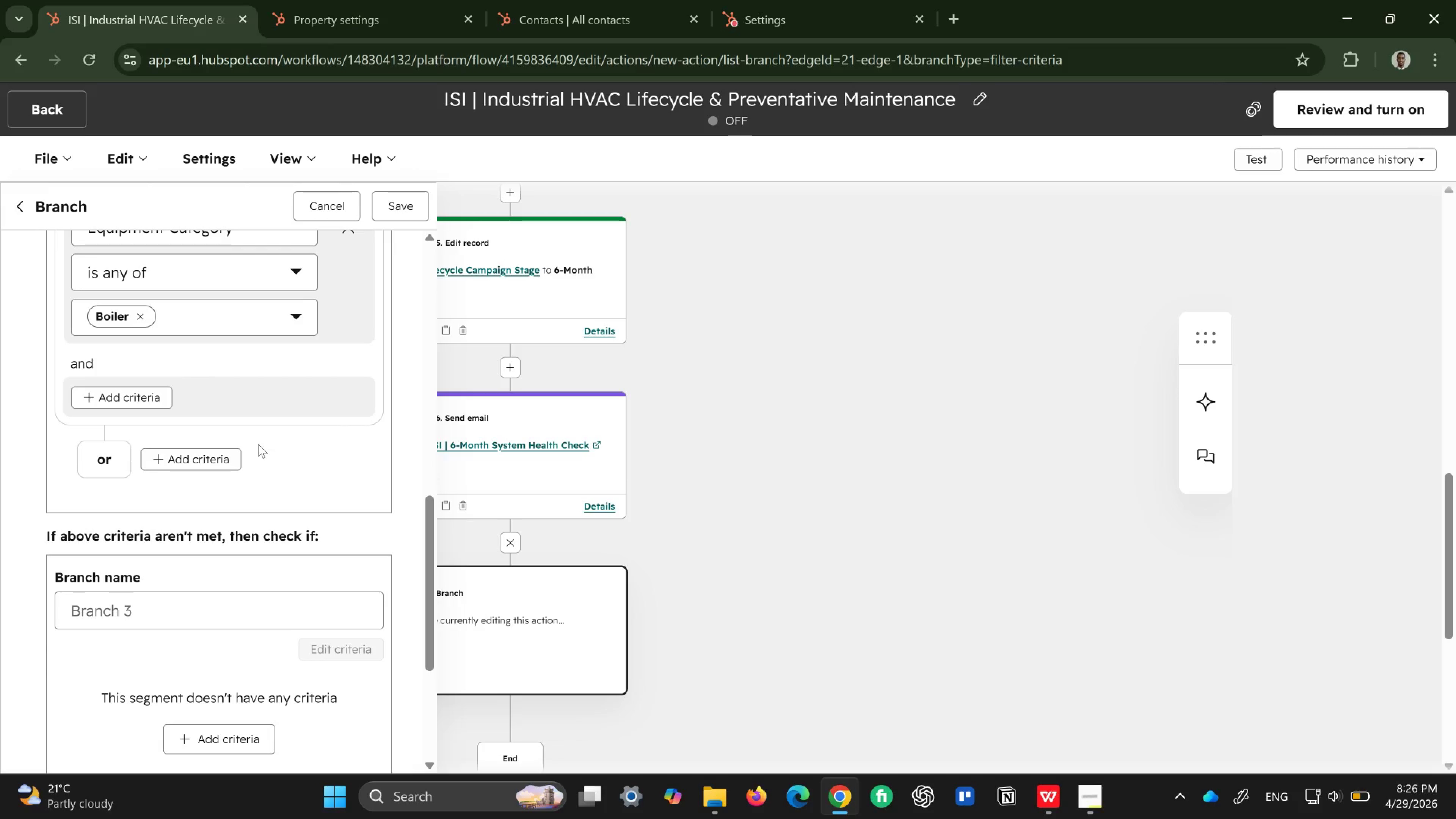 
scroll: coordinate [258, 444], scroll_direction: up, amount: 1.0
 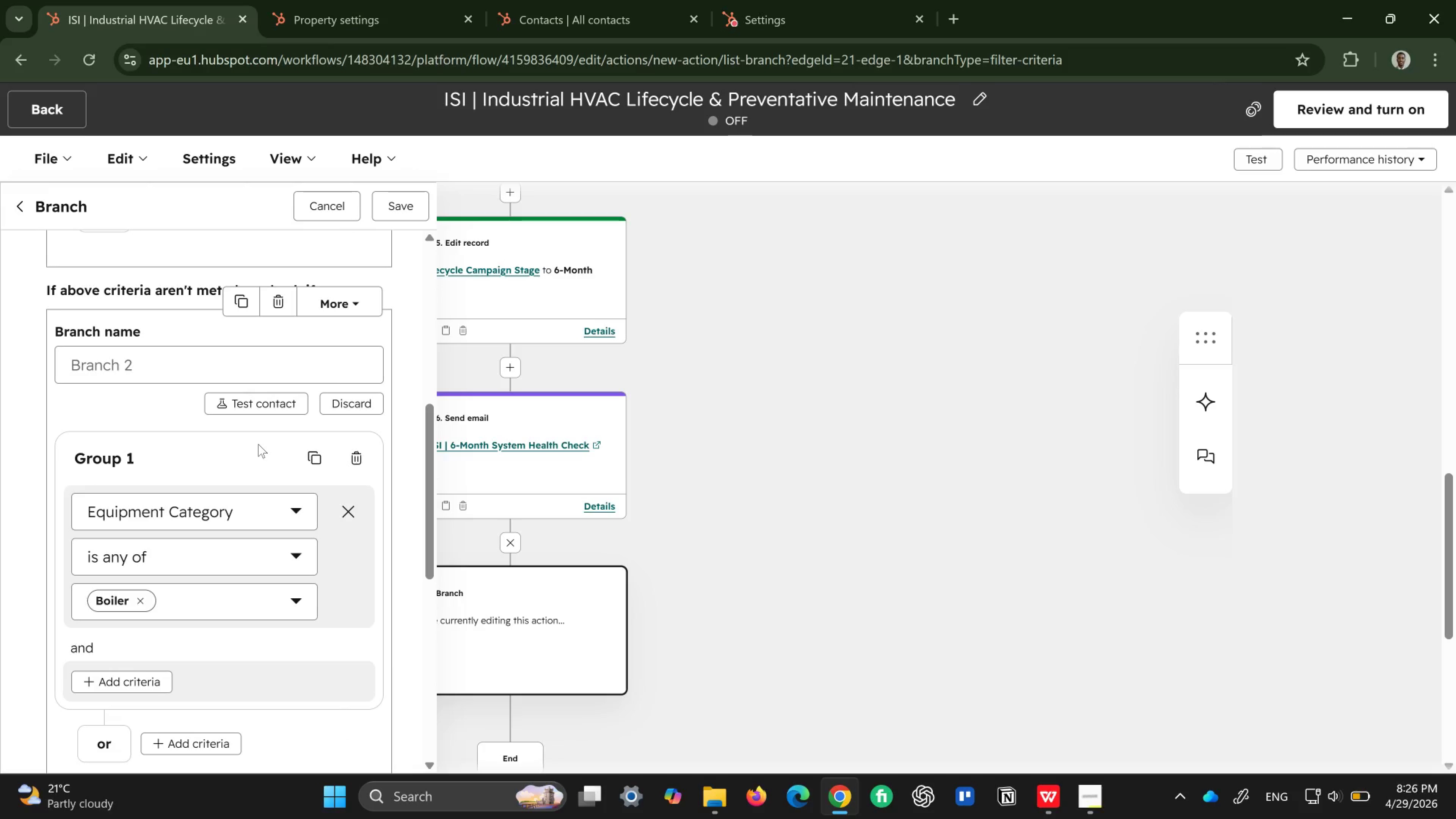 
scroll: coordinate [258, 444], scroll_direction: down, amount: 1.0
 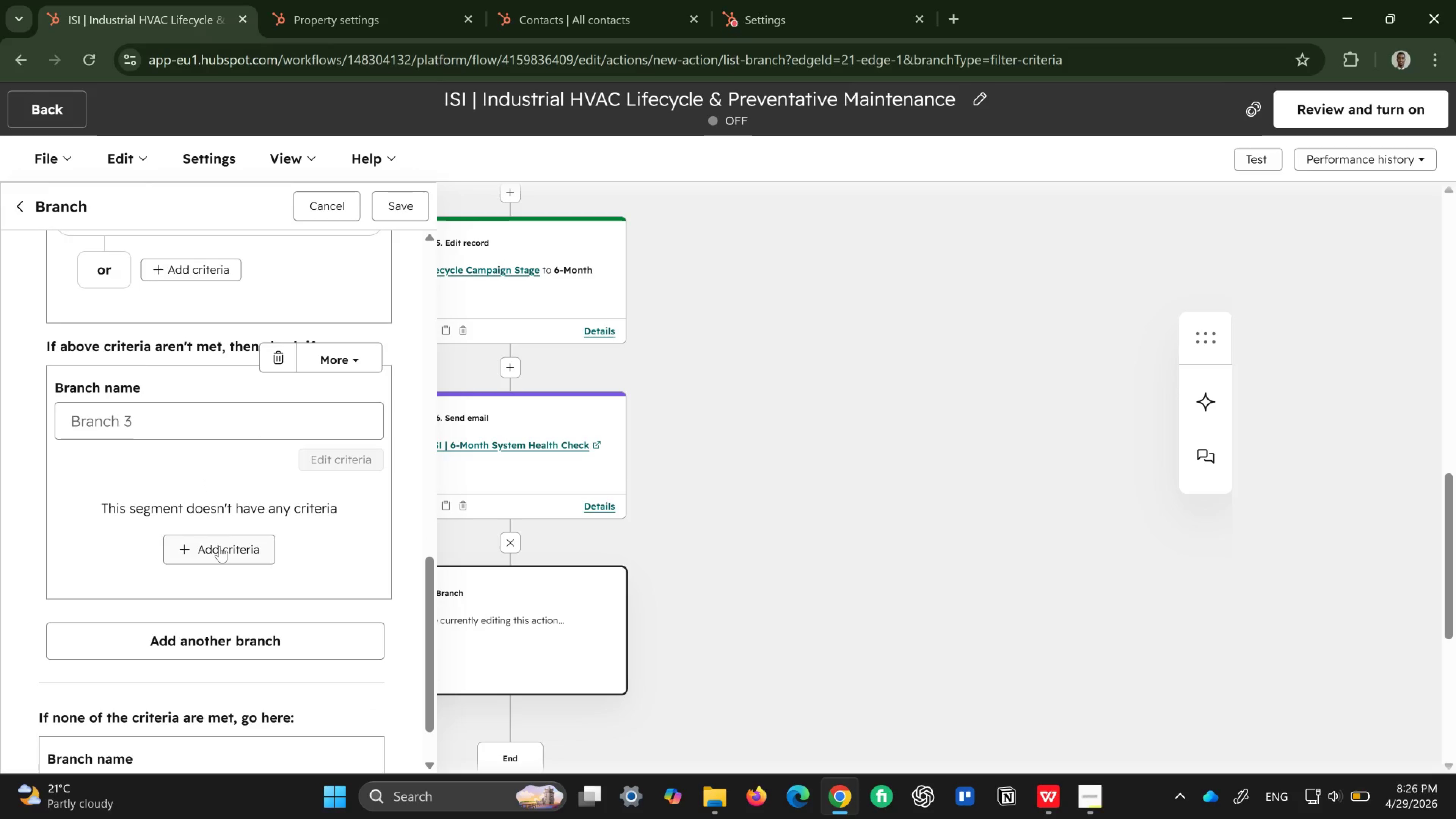 
left_click([220, 546])
 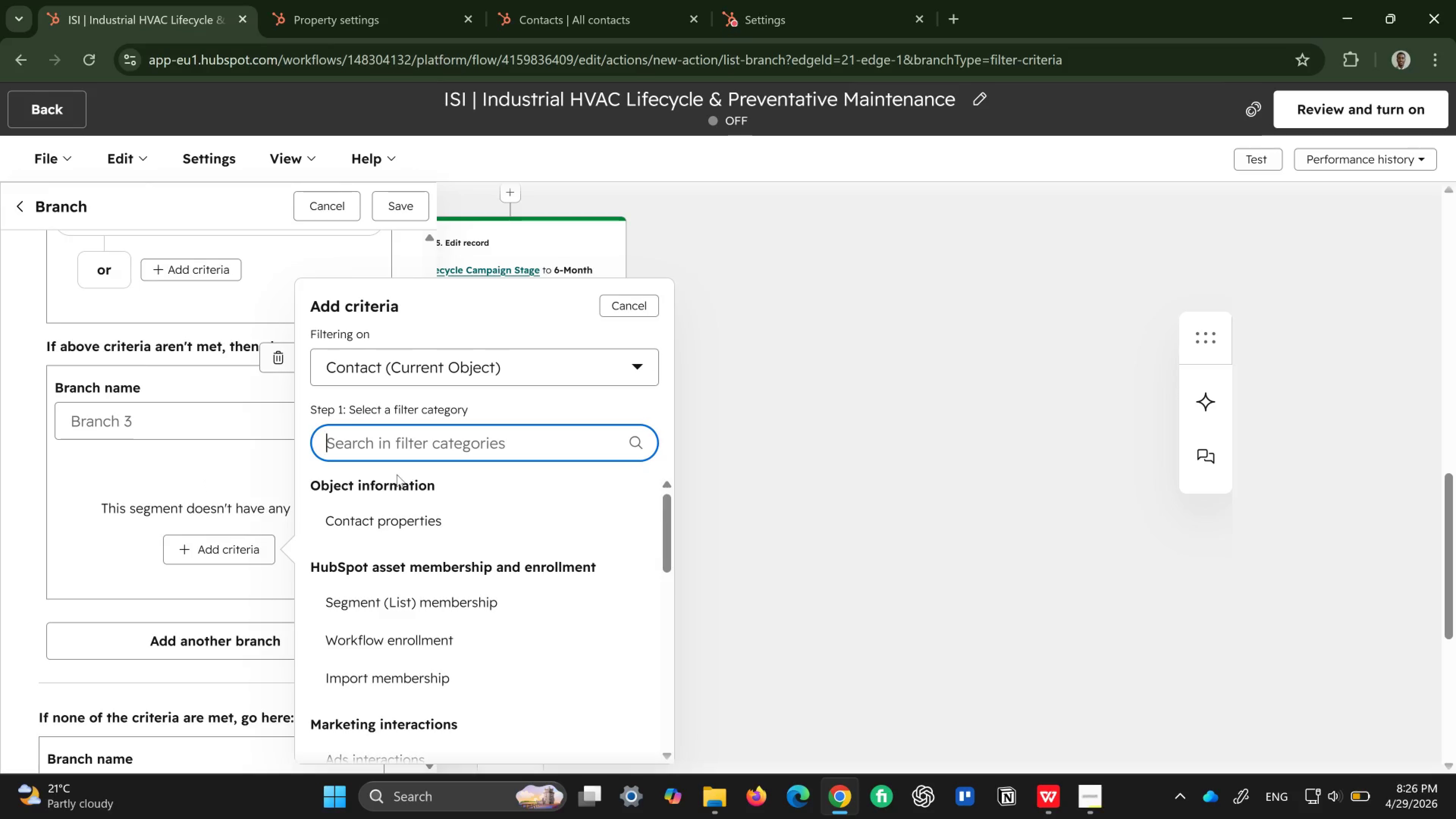 
left_click([372, 511])
 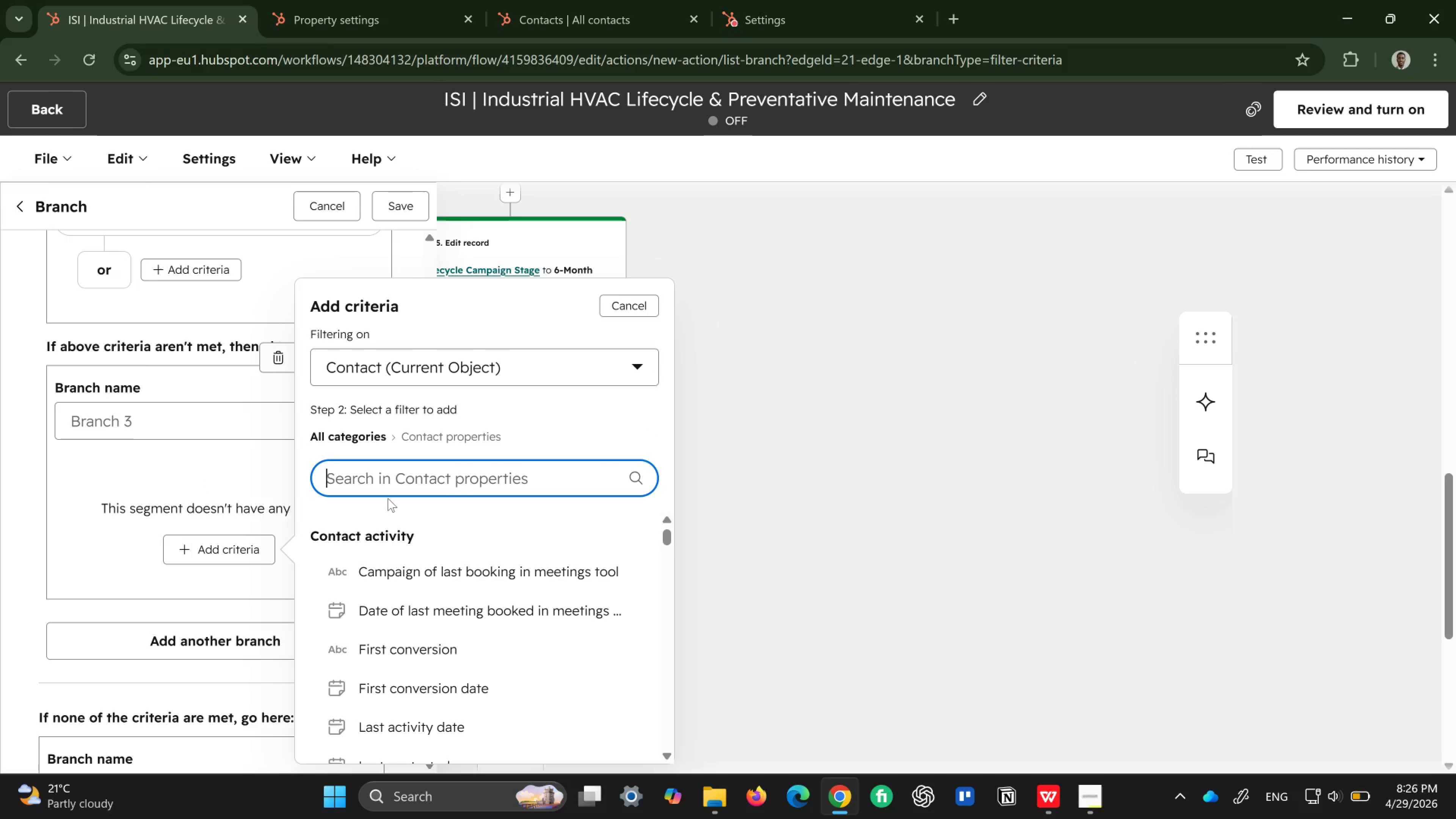 
type(equip)
 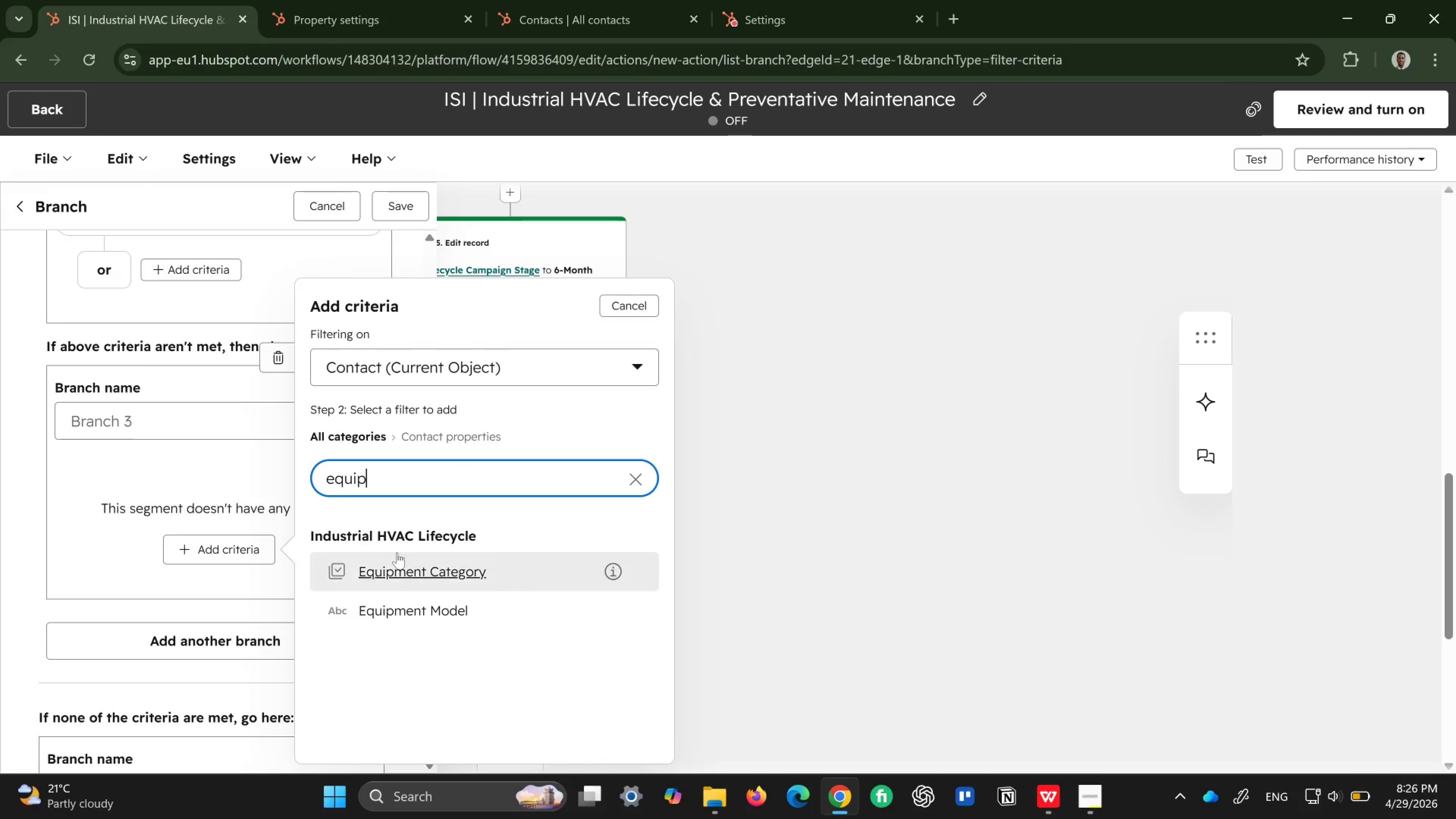 
left_click([397, 552])
 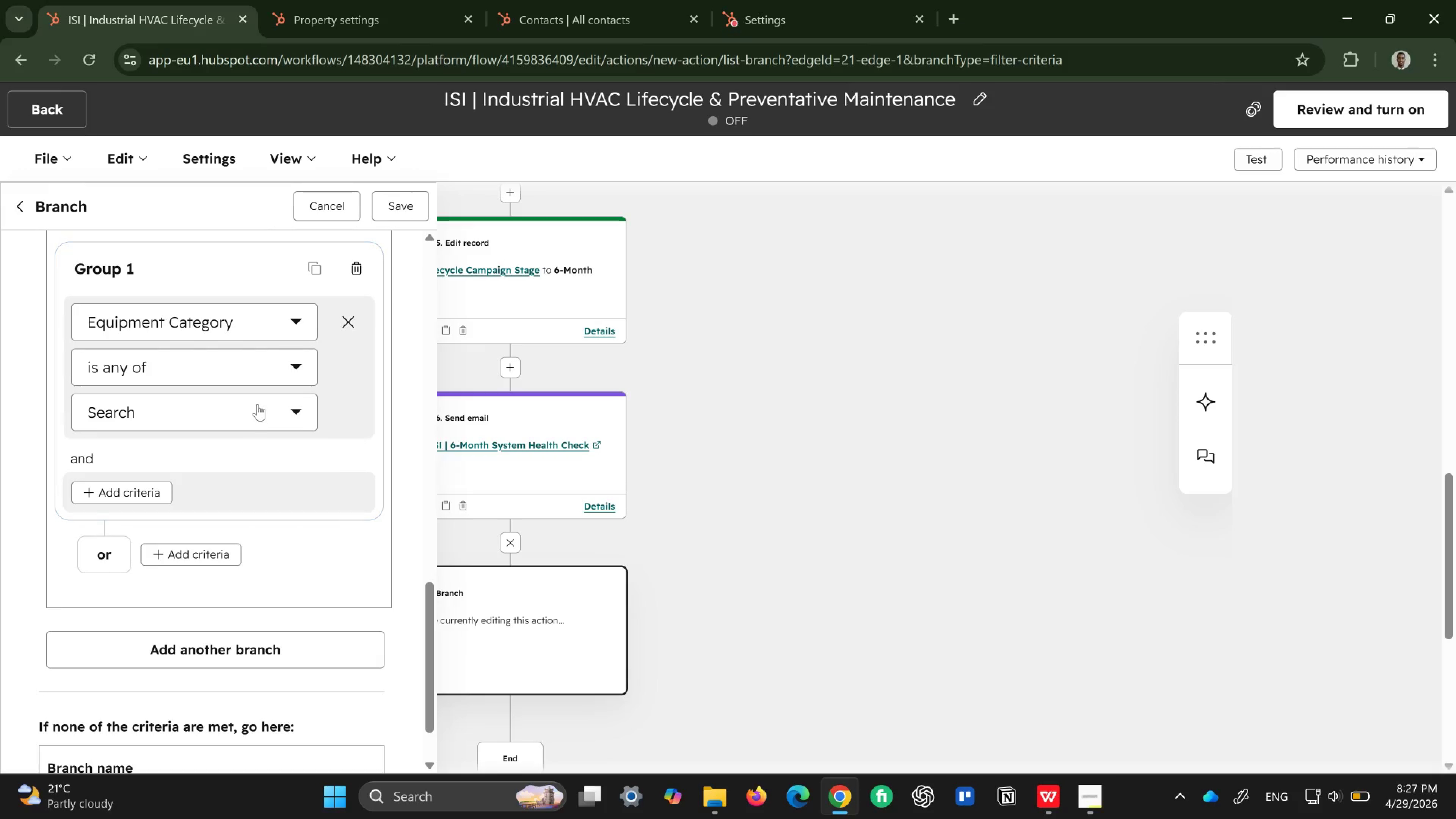 
left_click([257, 404])
 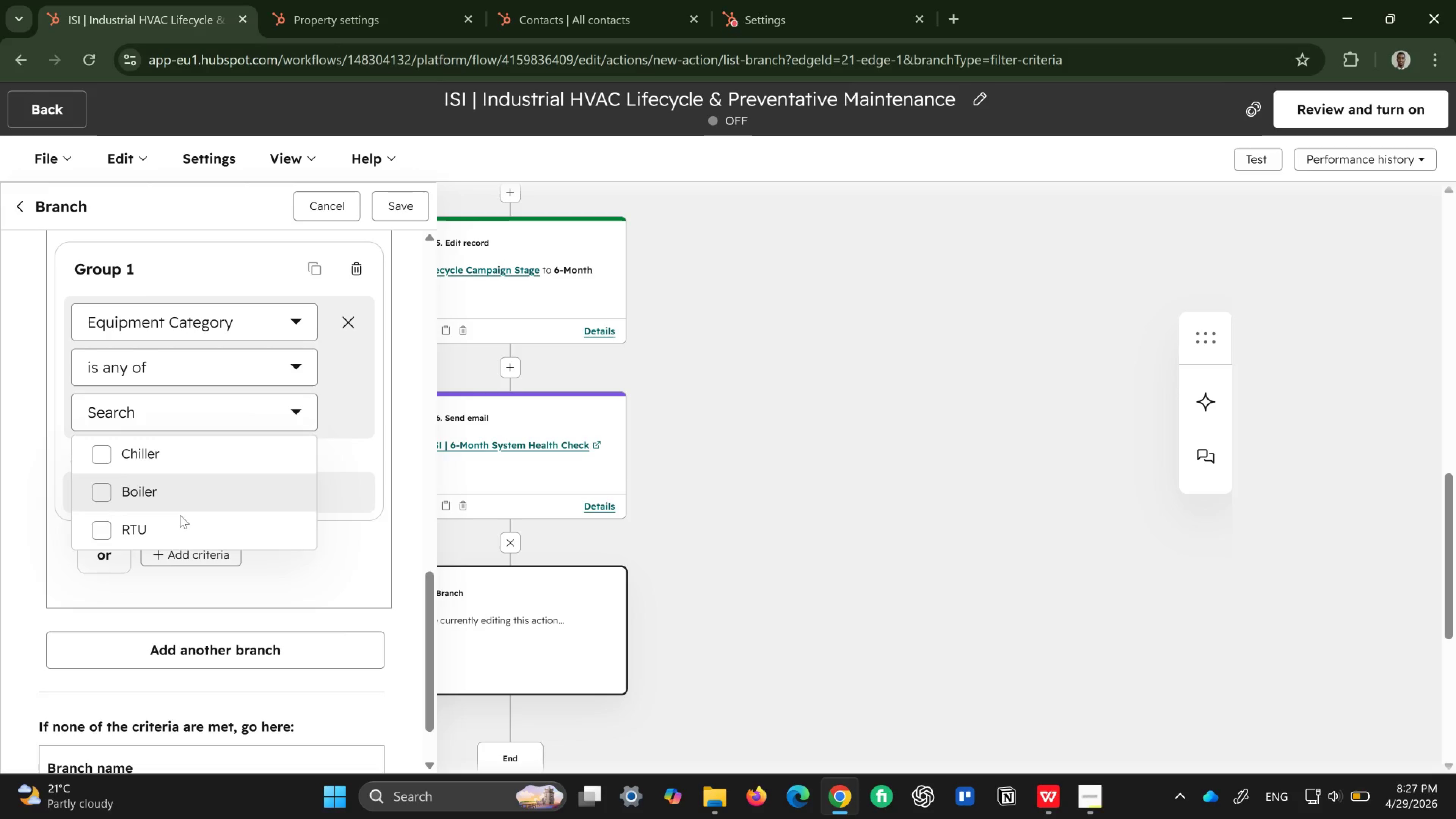 
left_click([168, 521])
 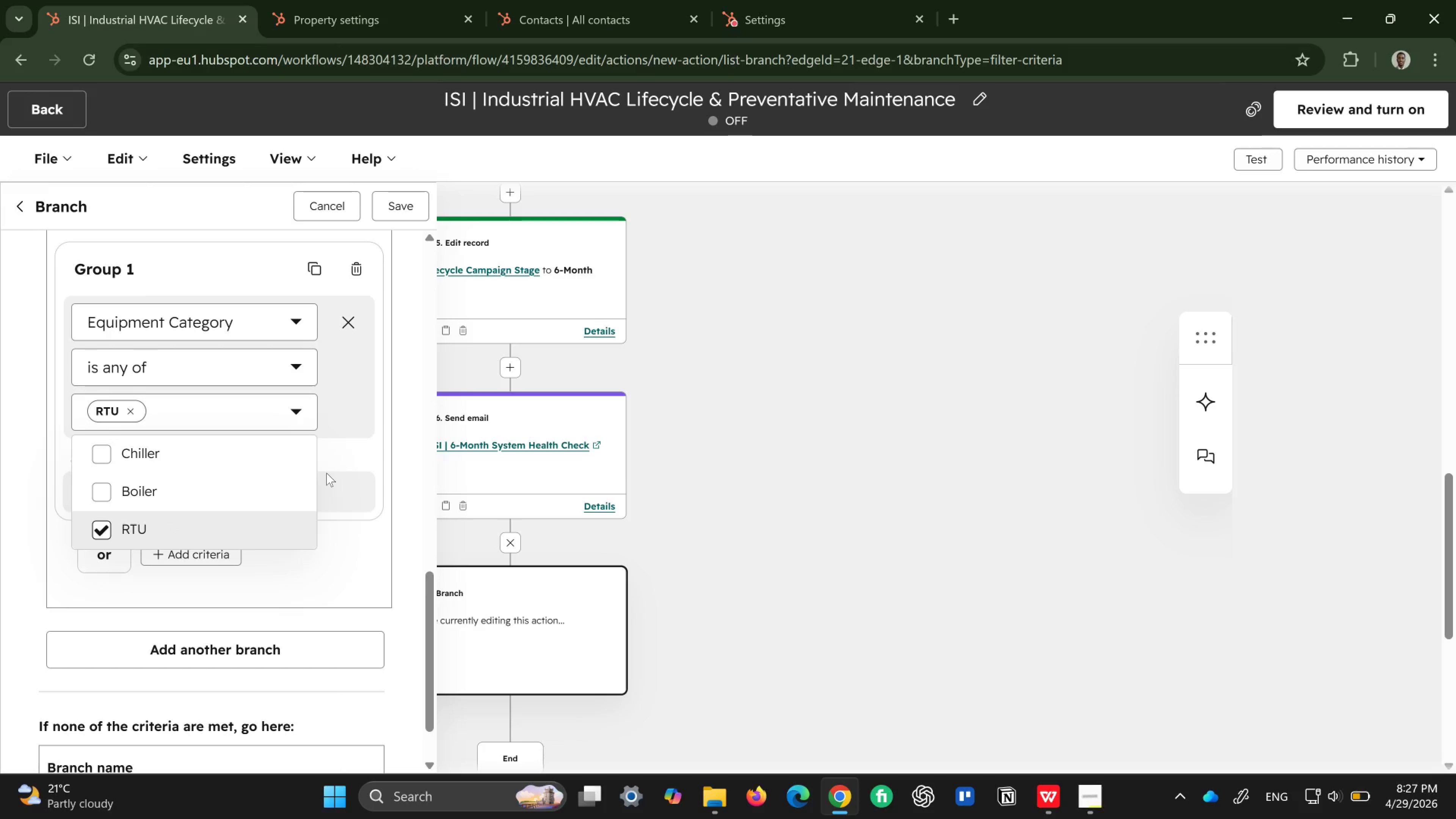 
wait(5.9)
 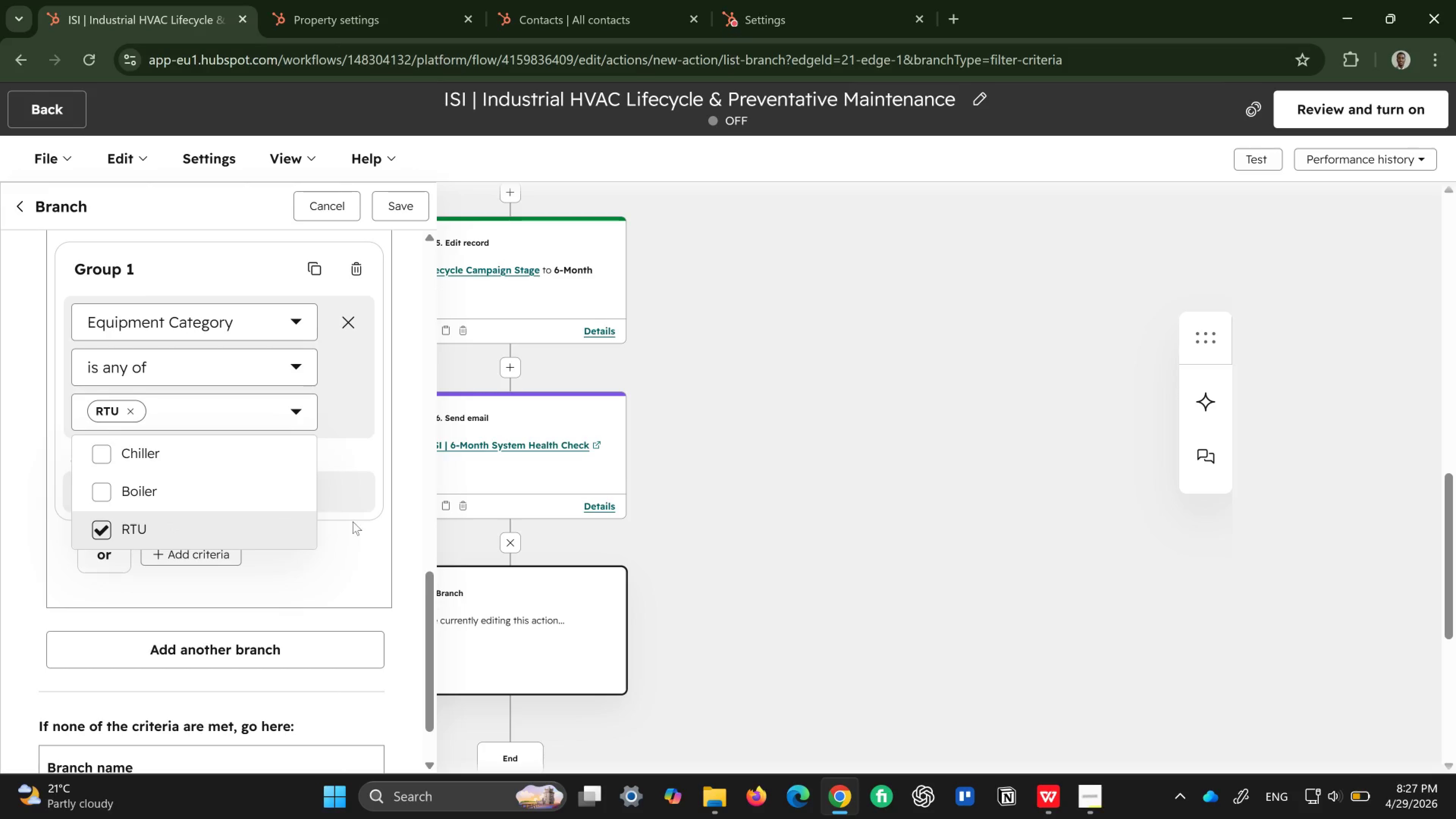 
left_click([360, 538])
 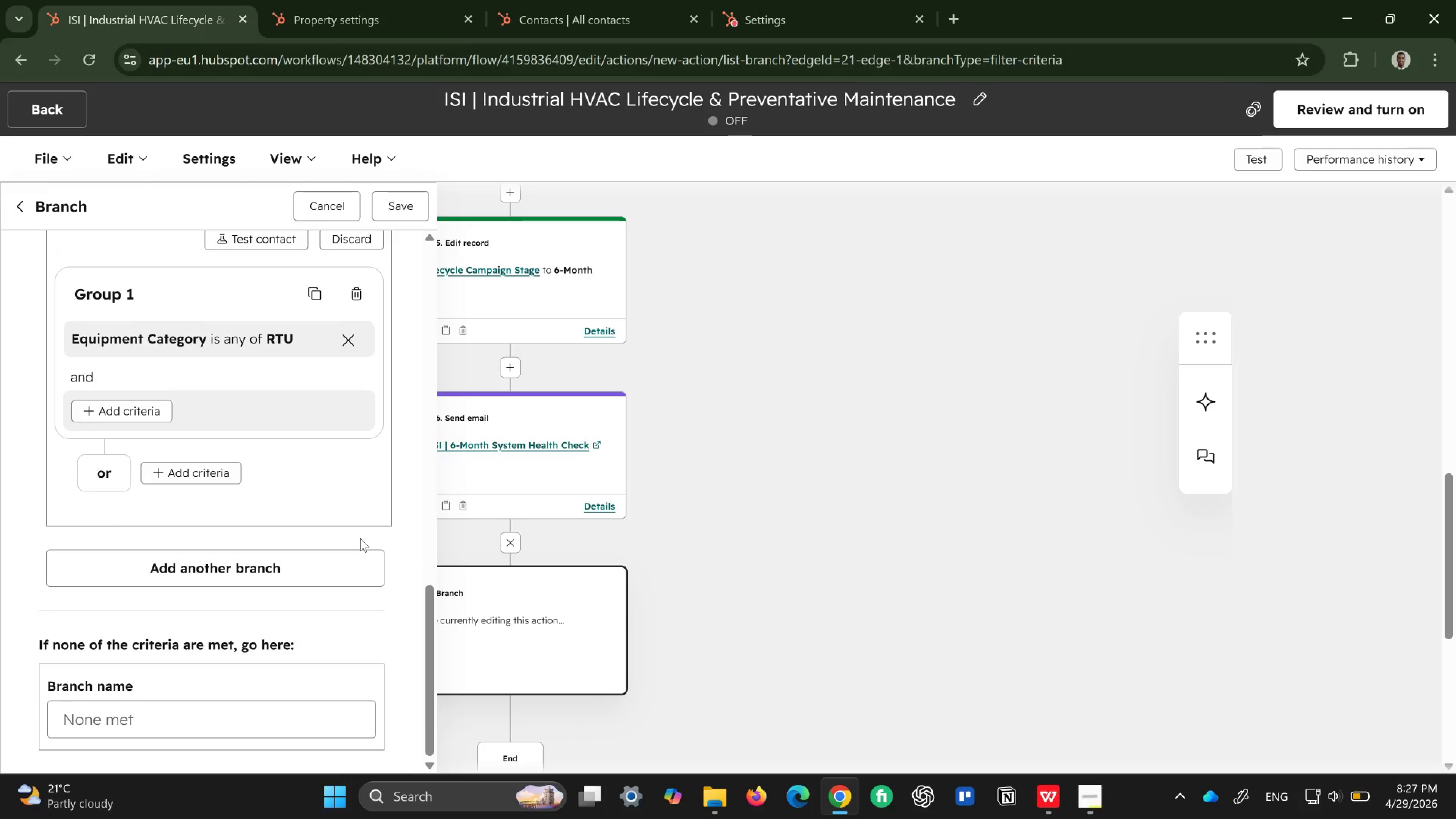 
scroll: coordinate [360, 538], scroll_direction: down, amount: 2.0
 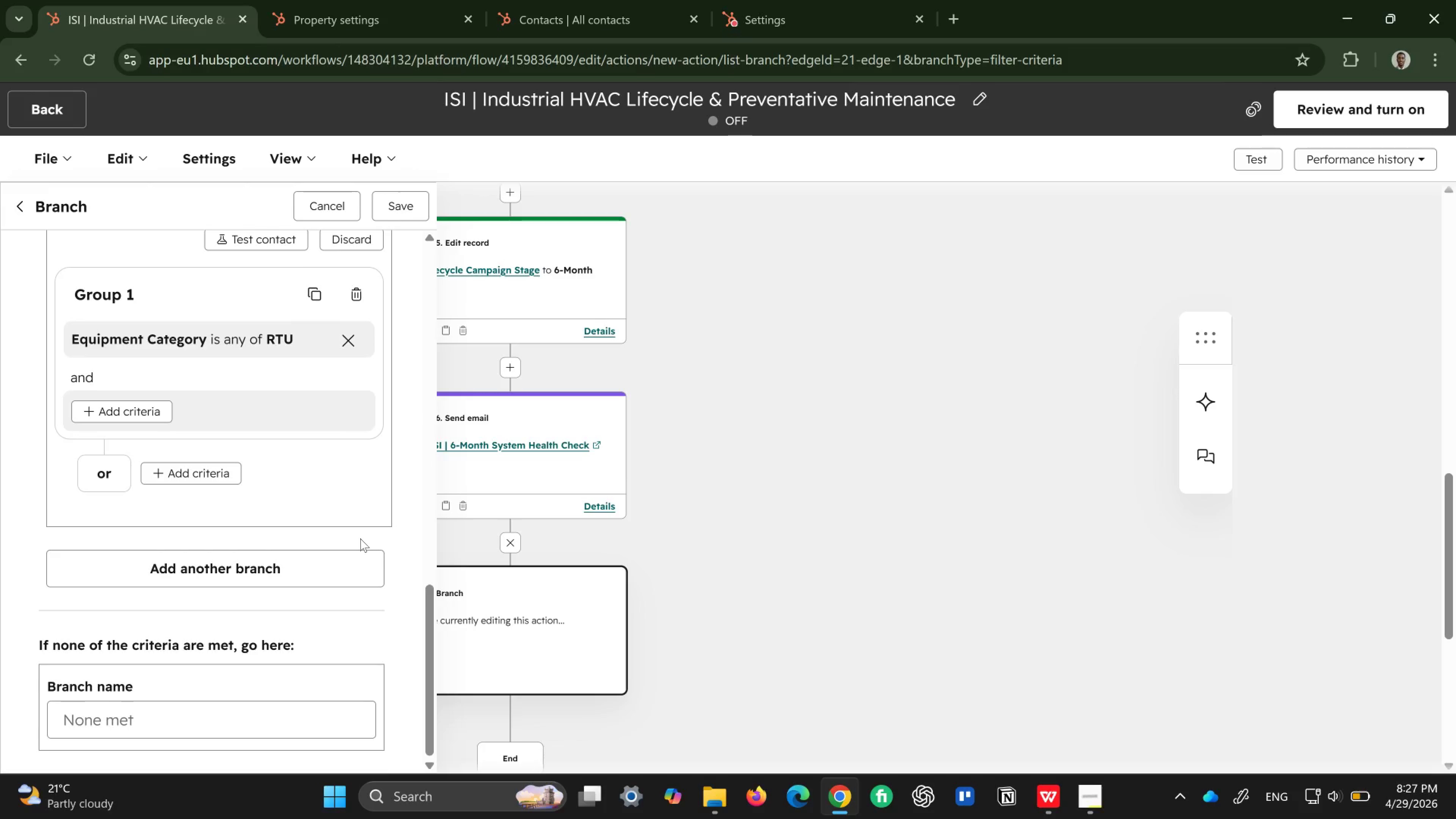 
scroll: coordinate [360, 538], scroll_direction: up, amount: 2.0
 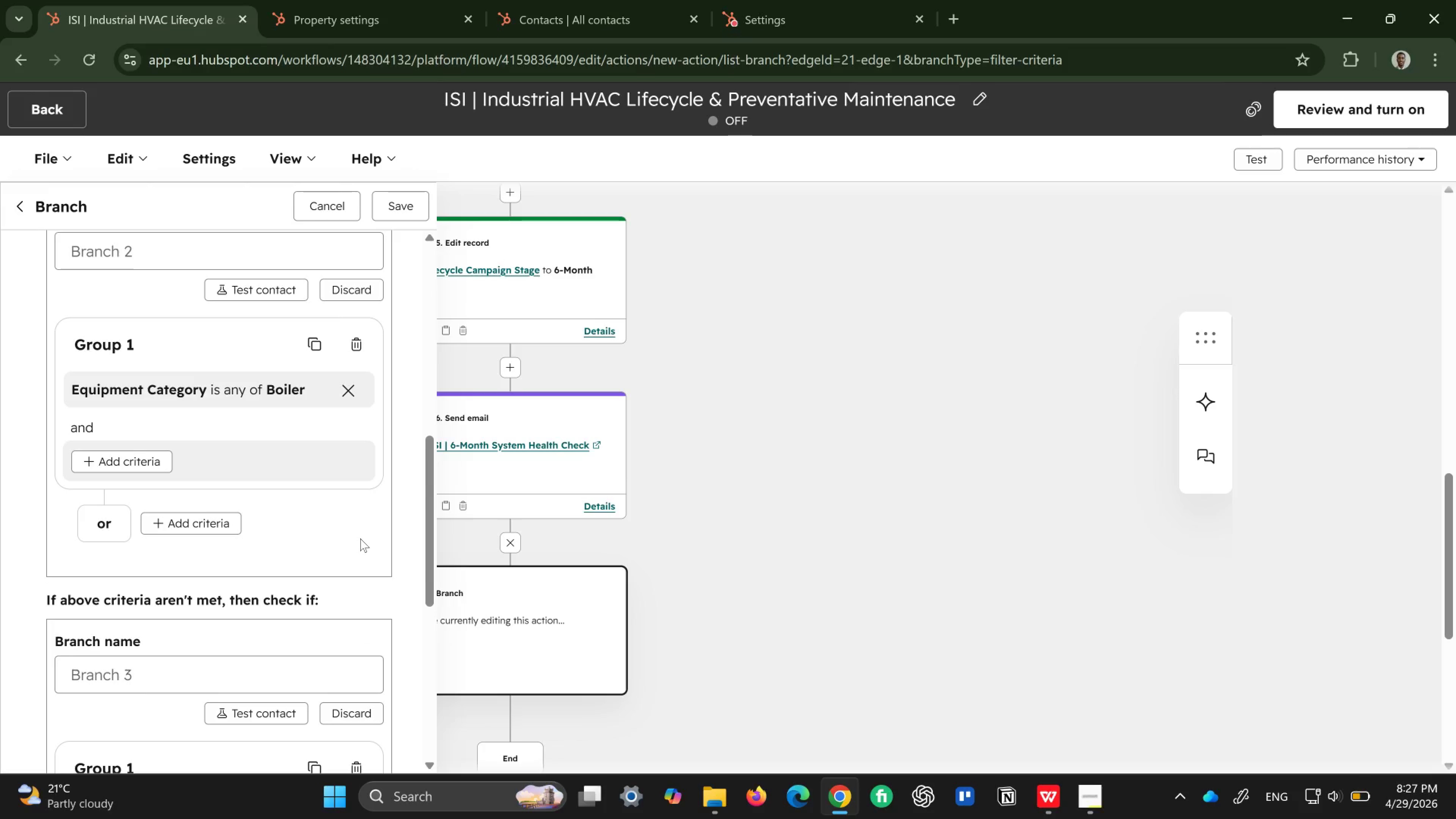 
scroll: coordinate [360, 538], scroll_direction: down, amount: 1.0
 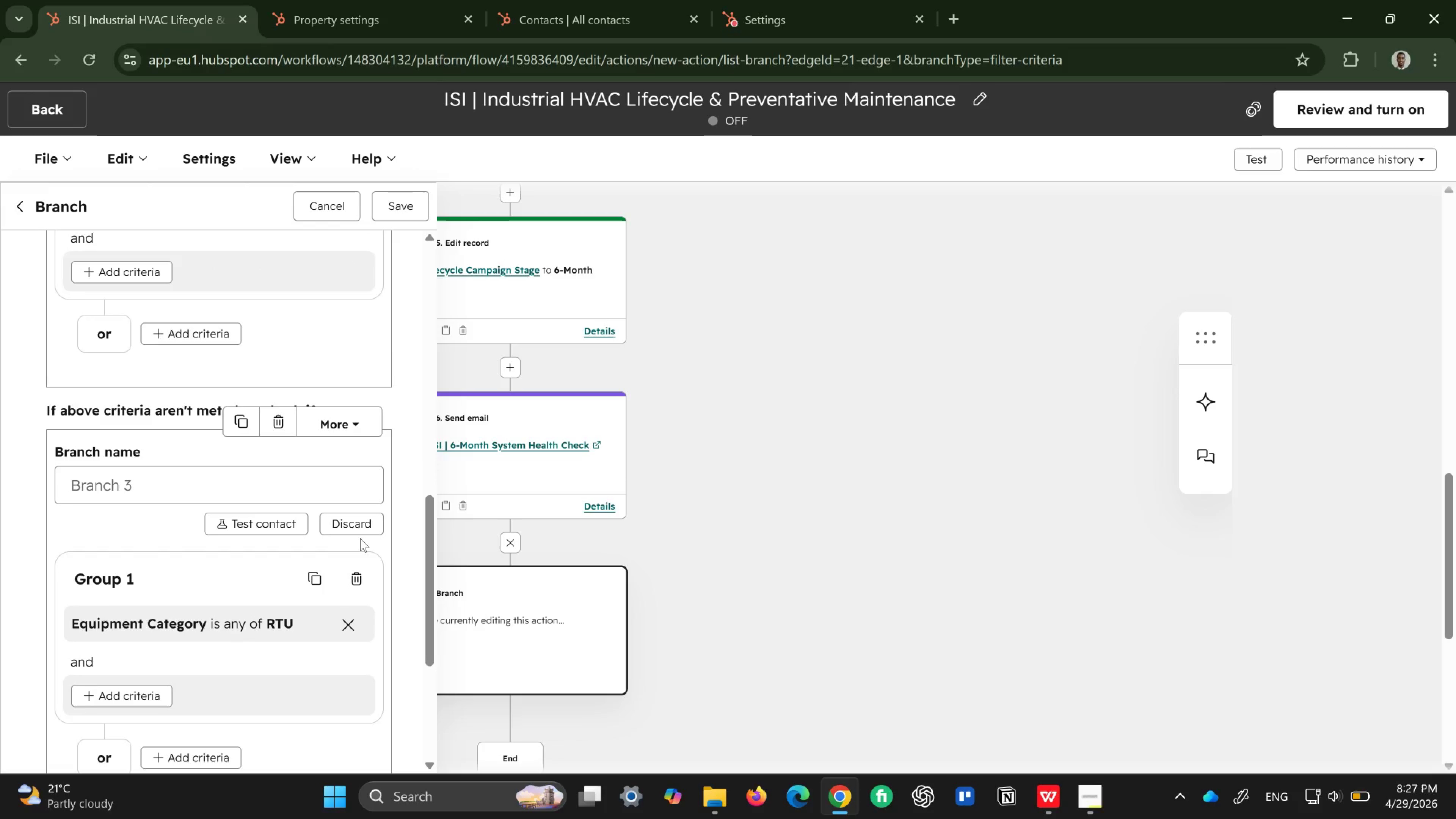 
scroll: coordinate [360, 538], scroll_direction: up, amount: 2.0
 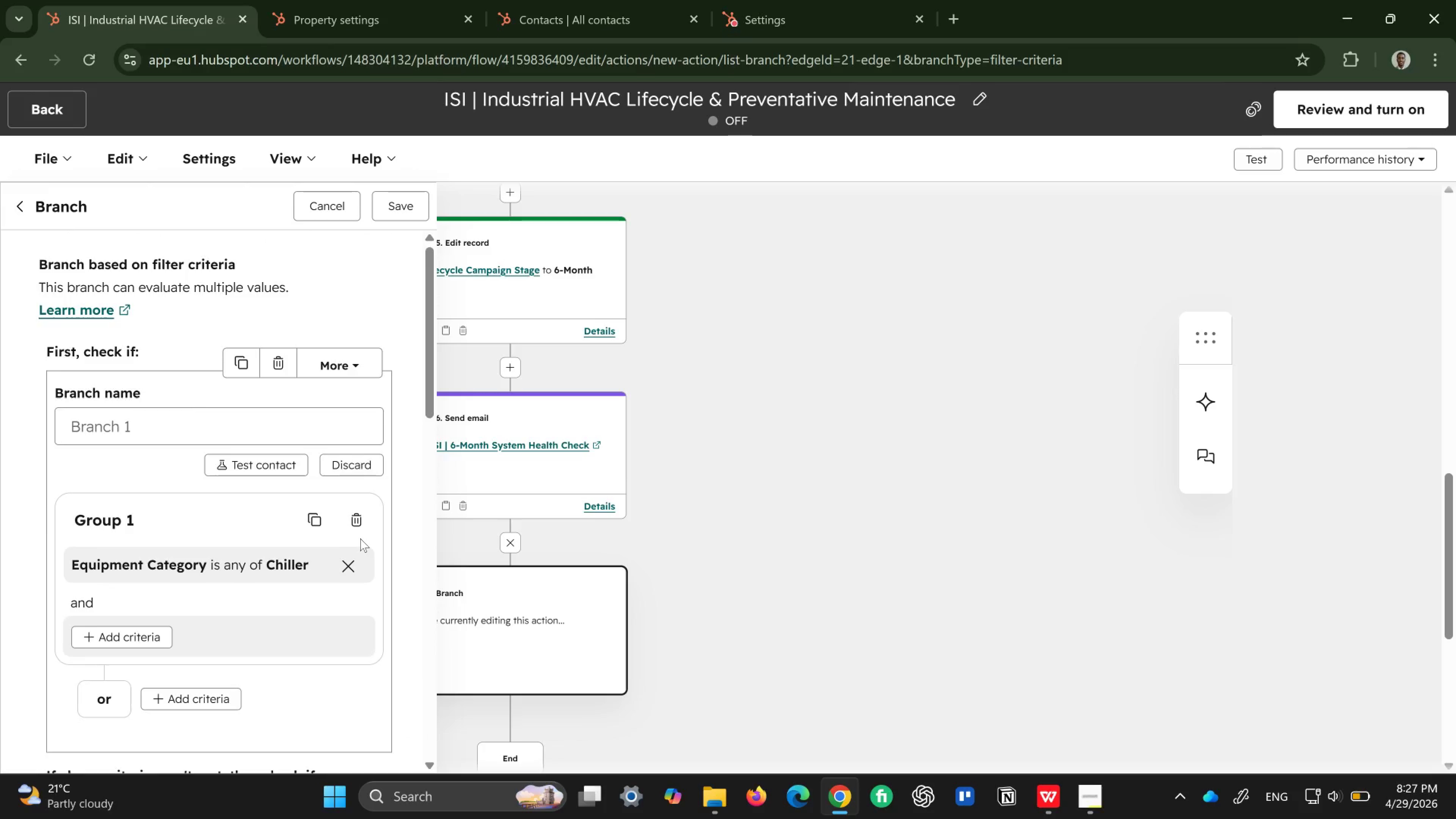 
scroll: coordinate [360, 538], scroll_direction: down, amount: 9.0
 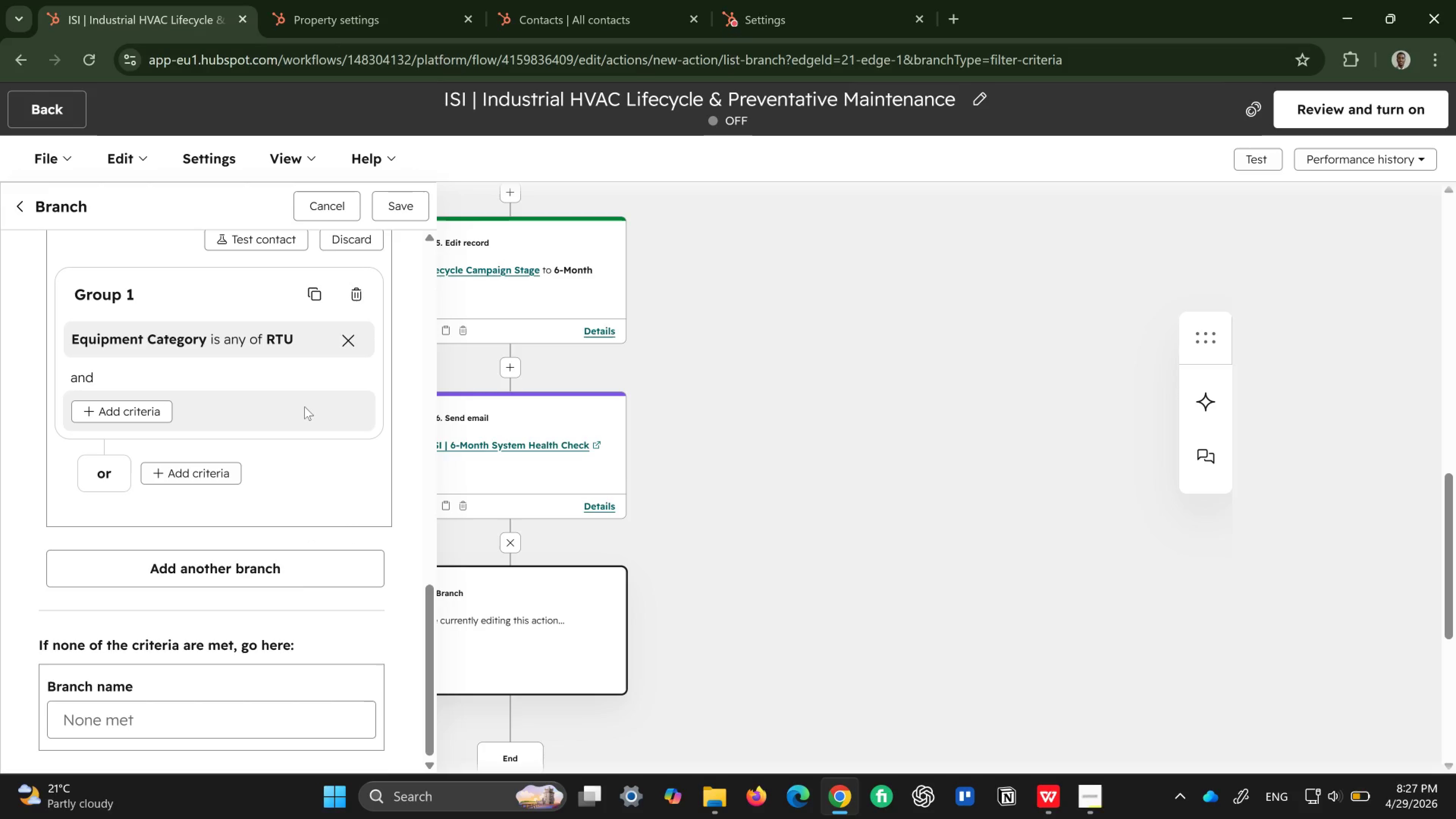 
wait(22.29)
 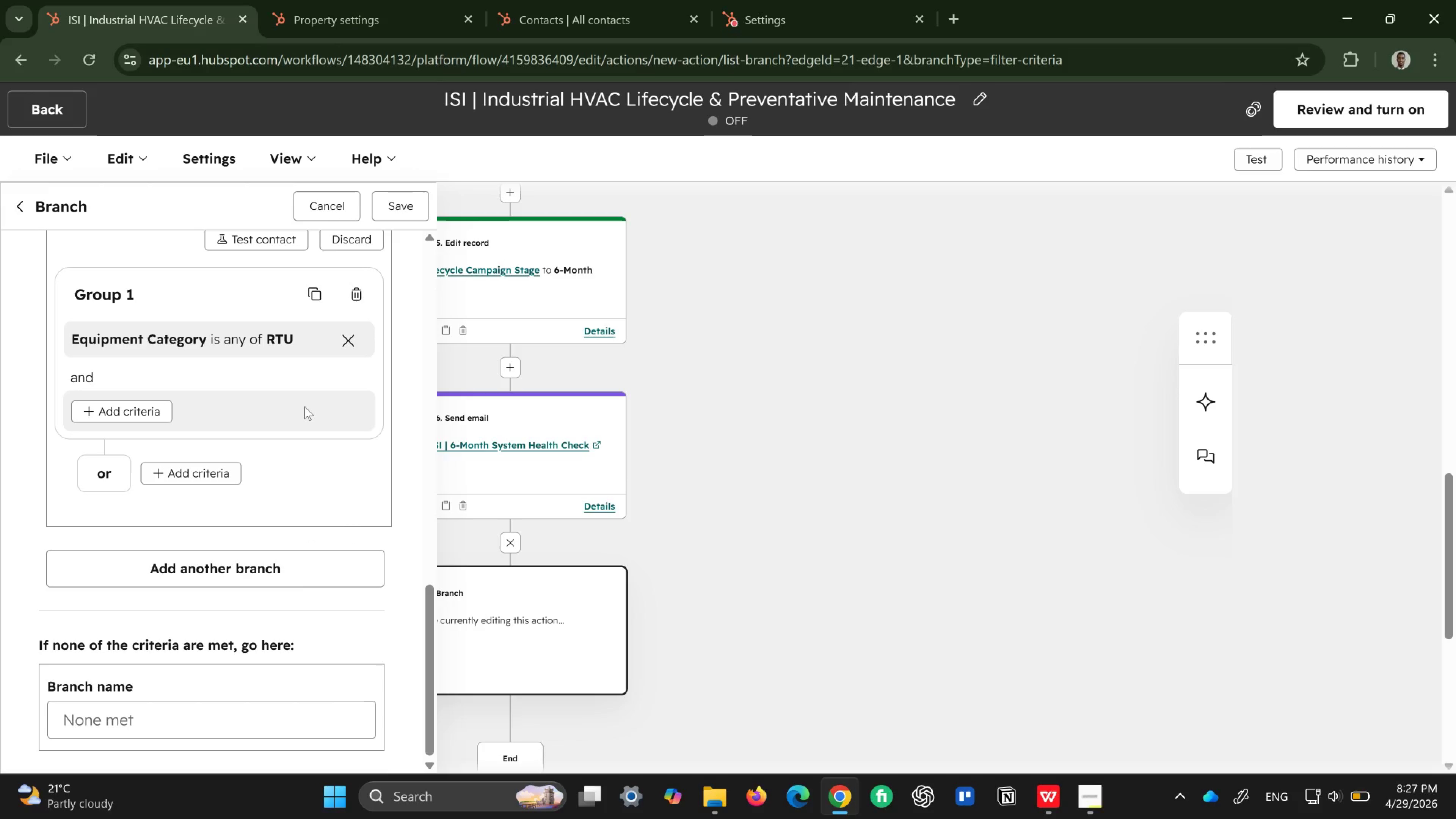 
left_click([402, 210])
 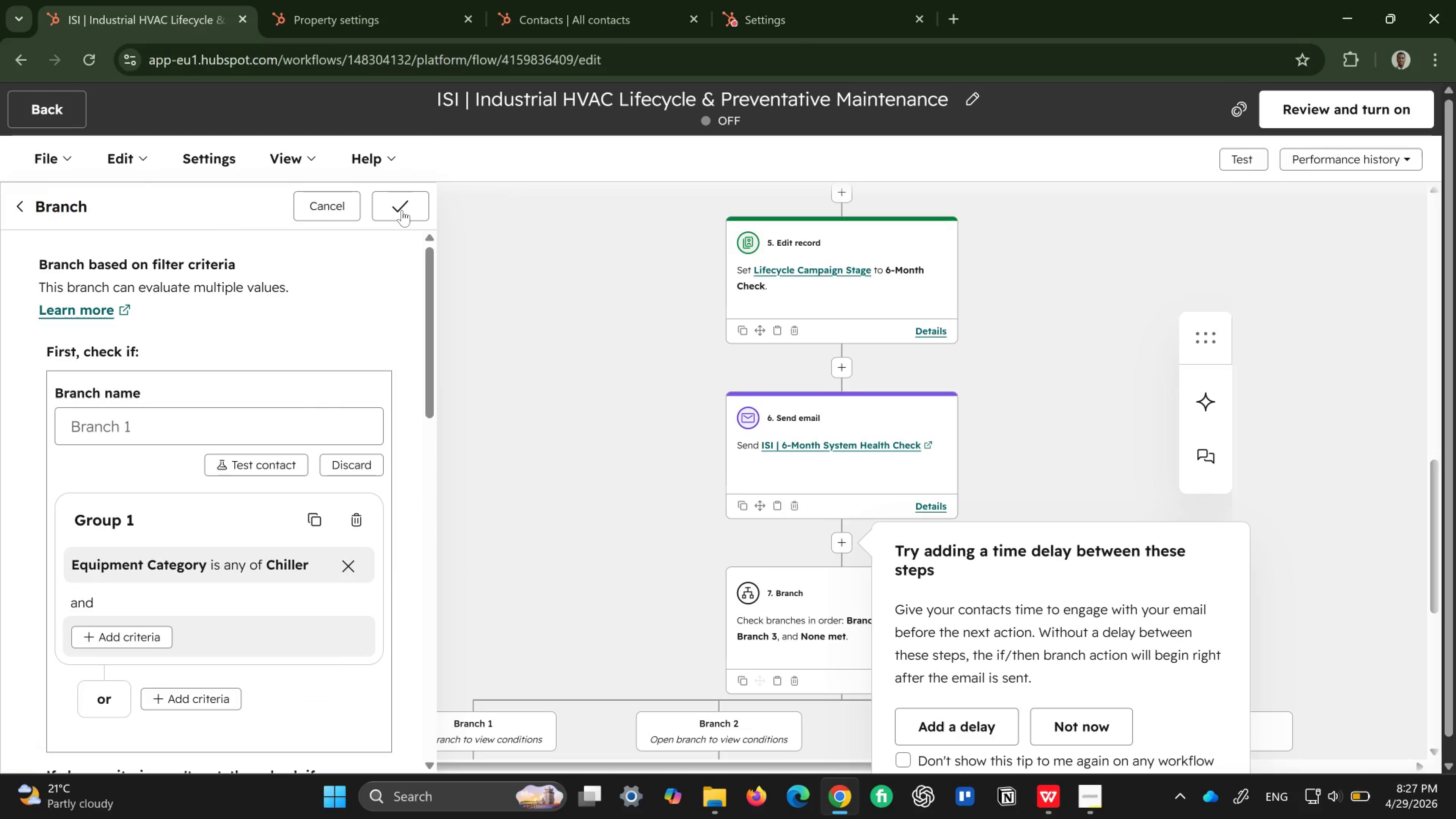 
wait(6.51)
 